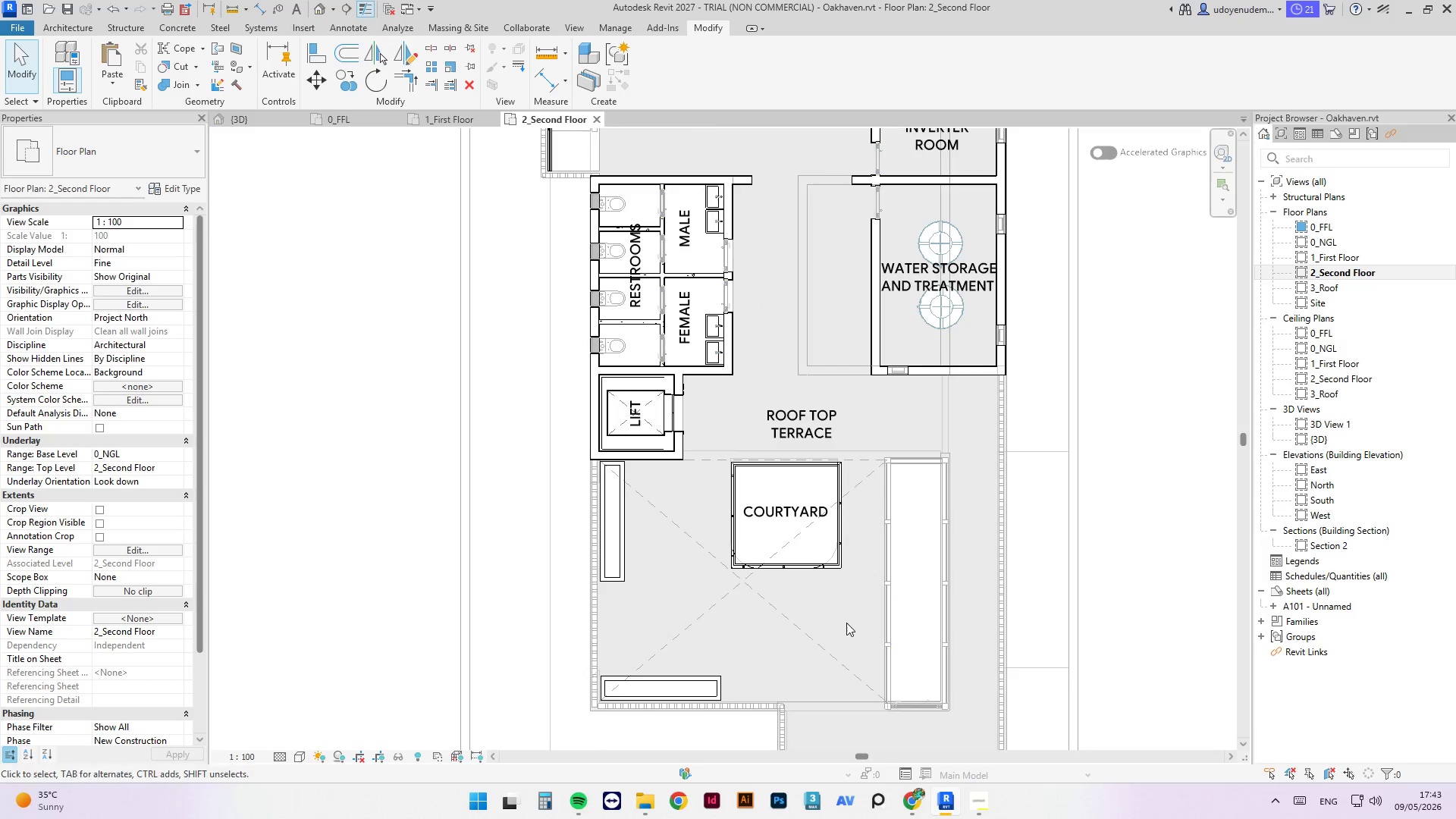 
scroll: coordinate [832, 637], scroll_direction: down, amount: 3.0
 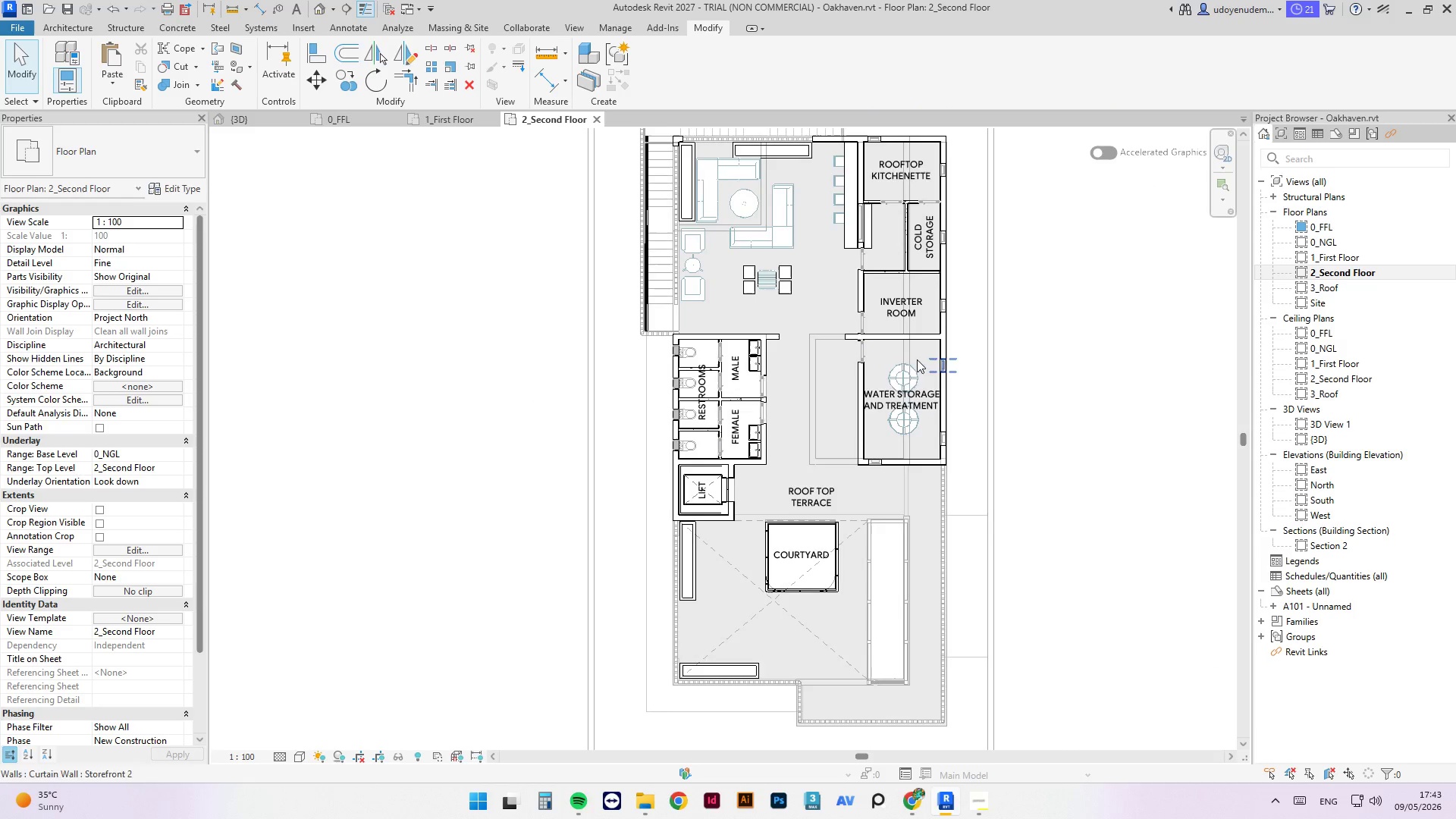 
scroll: coordinate [893, 381], scroll_direction: up, amount: 3.0
 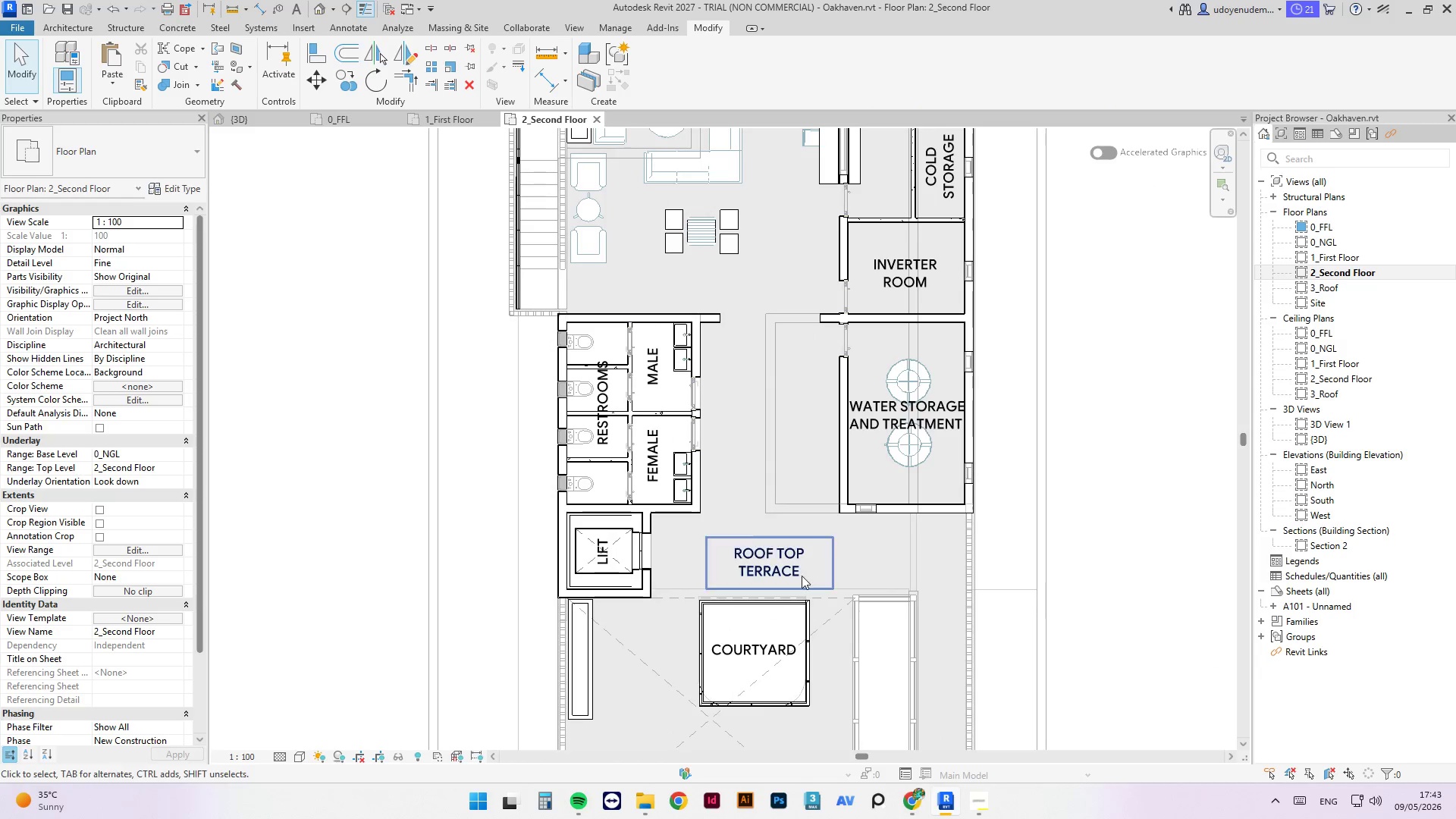 
scroll: coordinate [755, 548], scroll_direction: down, amount: 2.0
 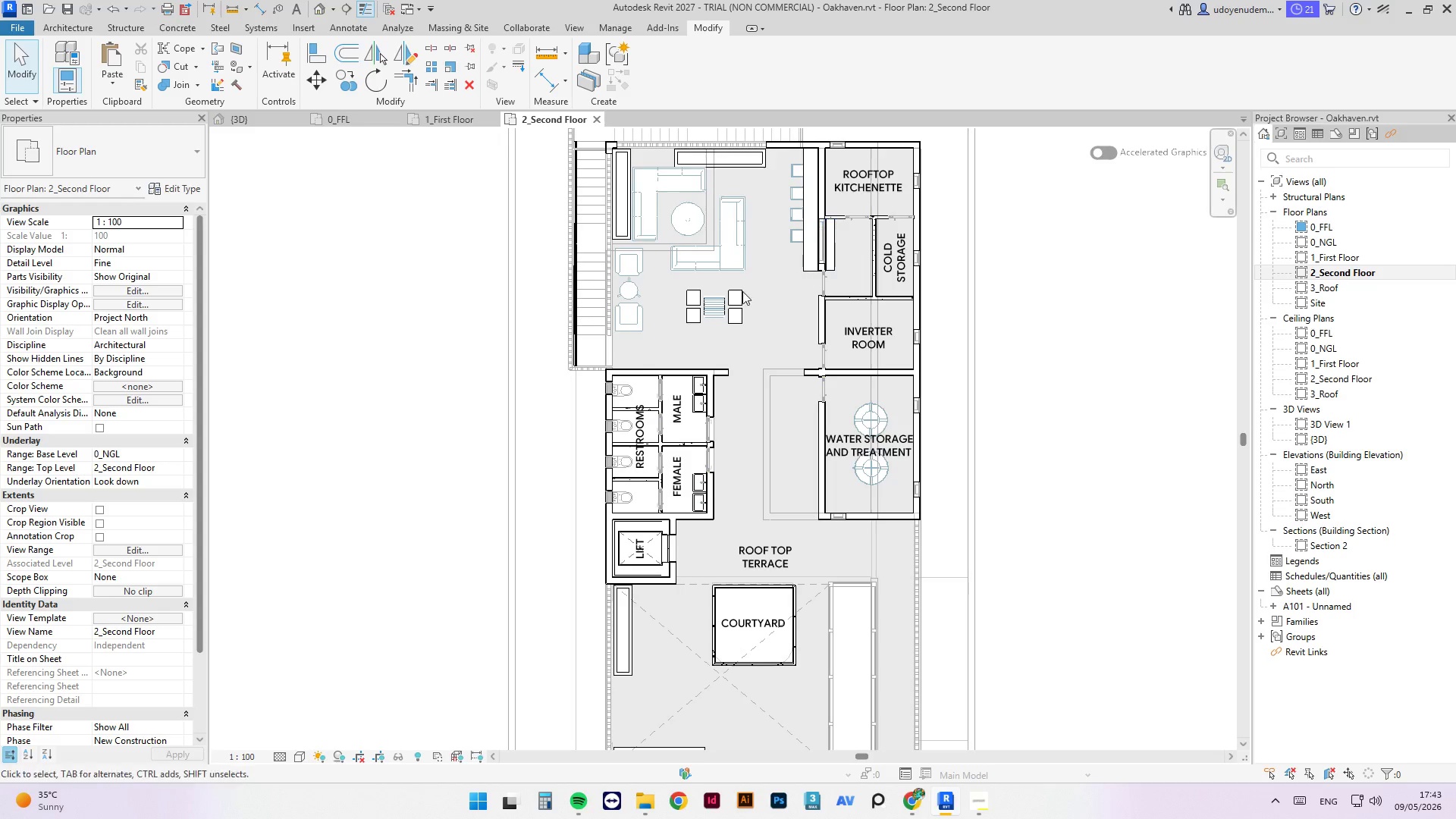 
left_click([453, 121])
 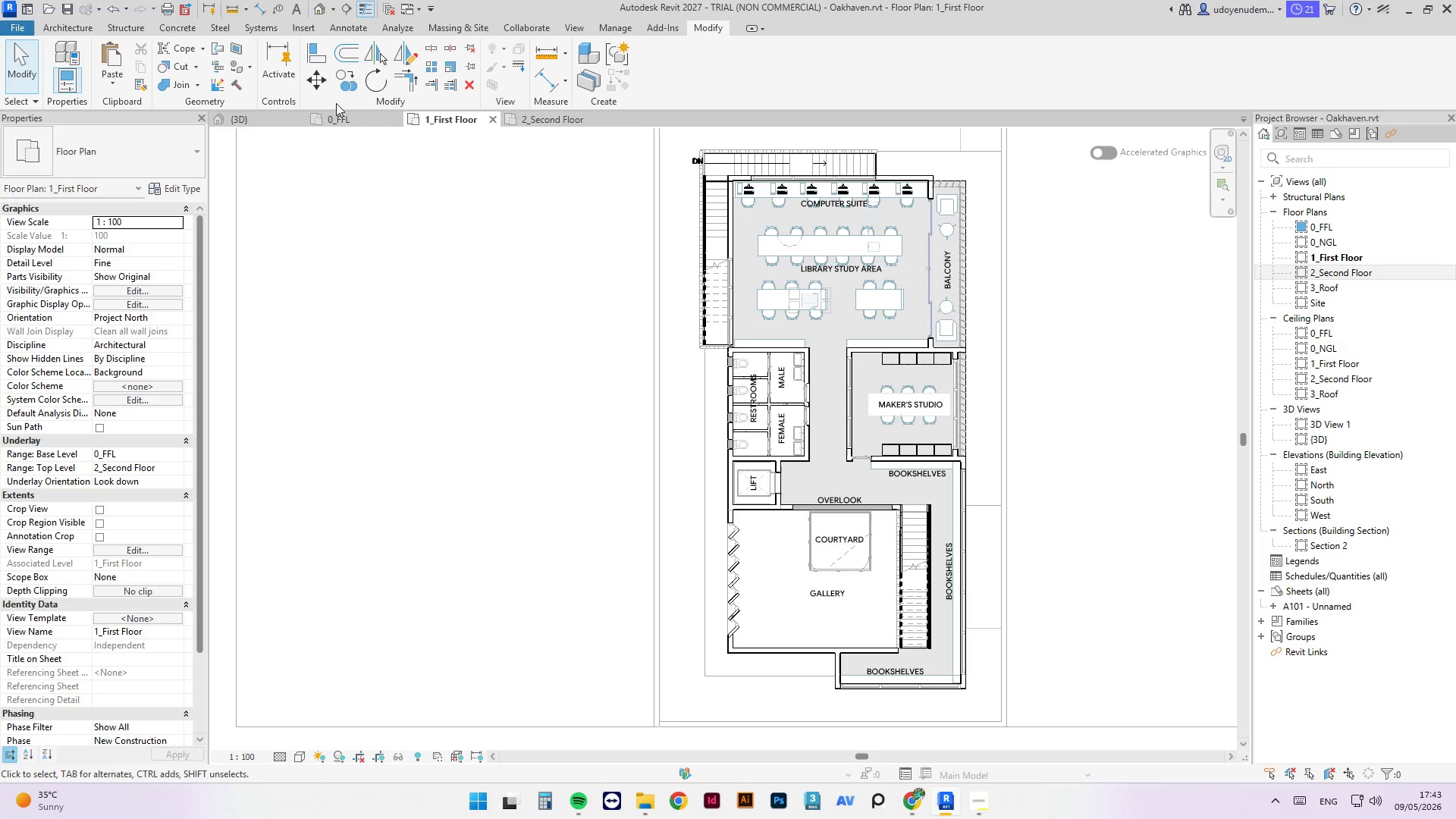 
left_click([340, 121])
 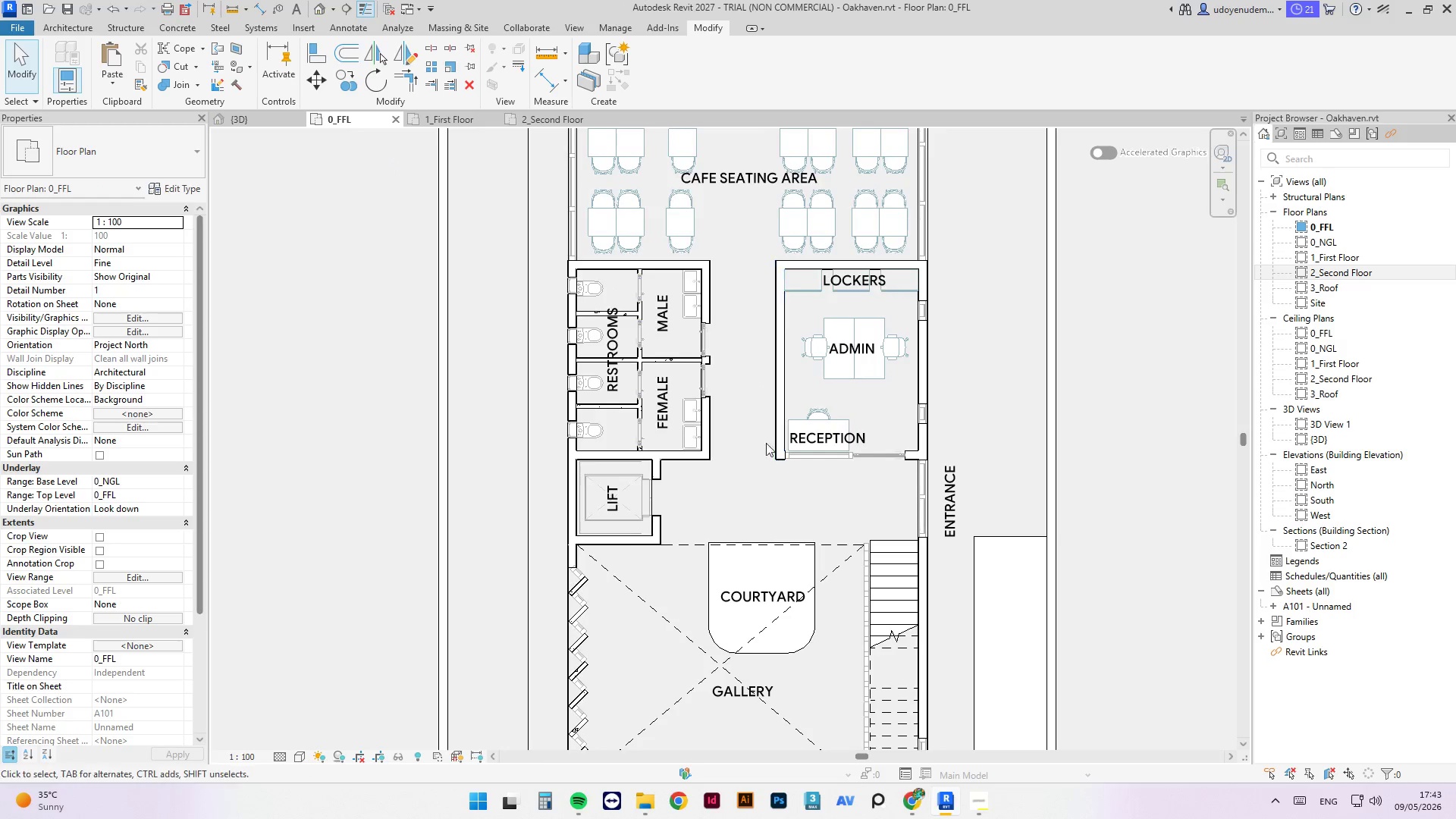 
scroll: coordinate [786, 423], scroll_direction: down, amount: 7.0
 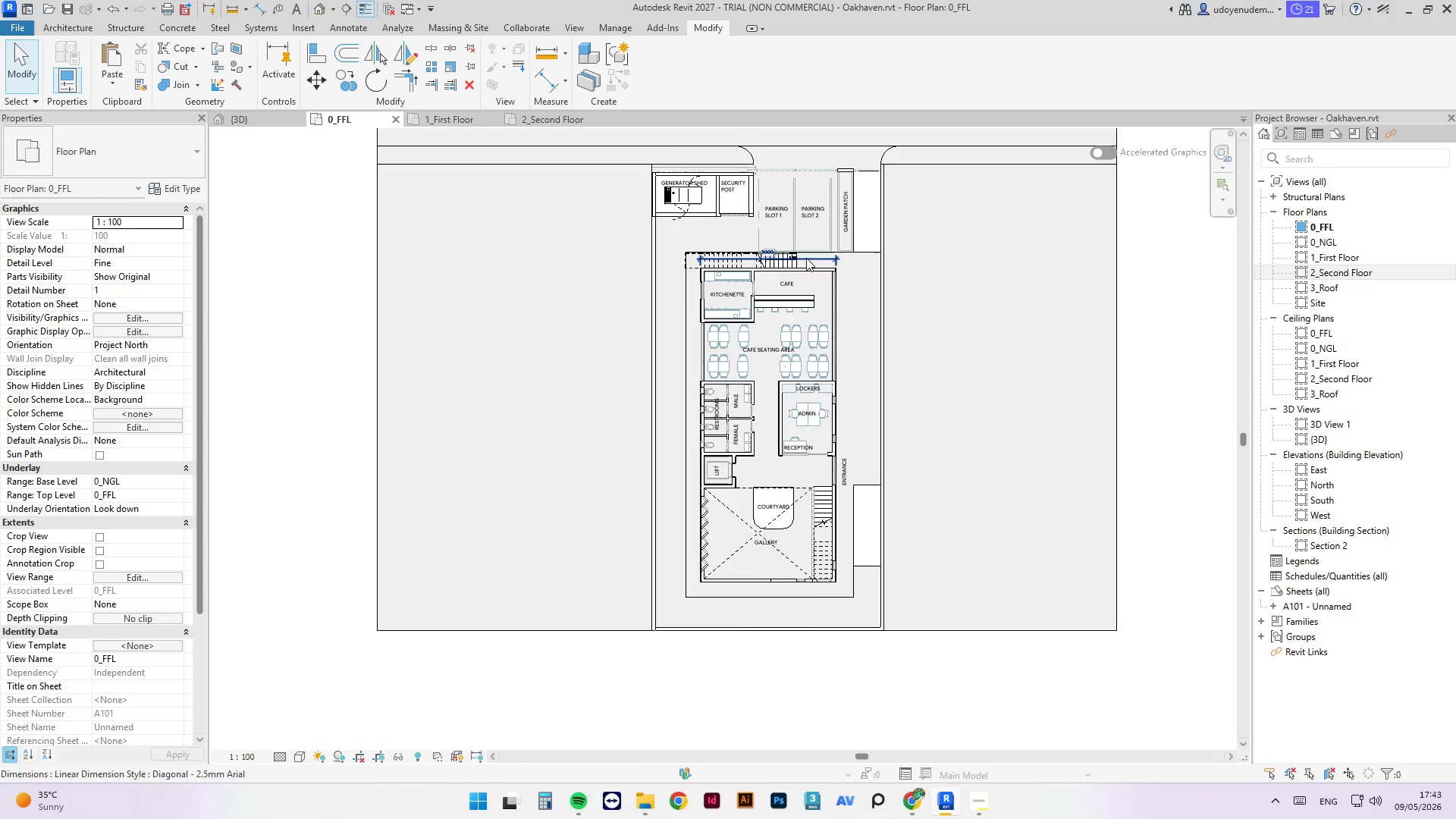 
scroll: coordinate [821, 272], scroll_direction: up, amount: 2.0
 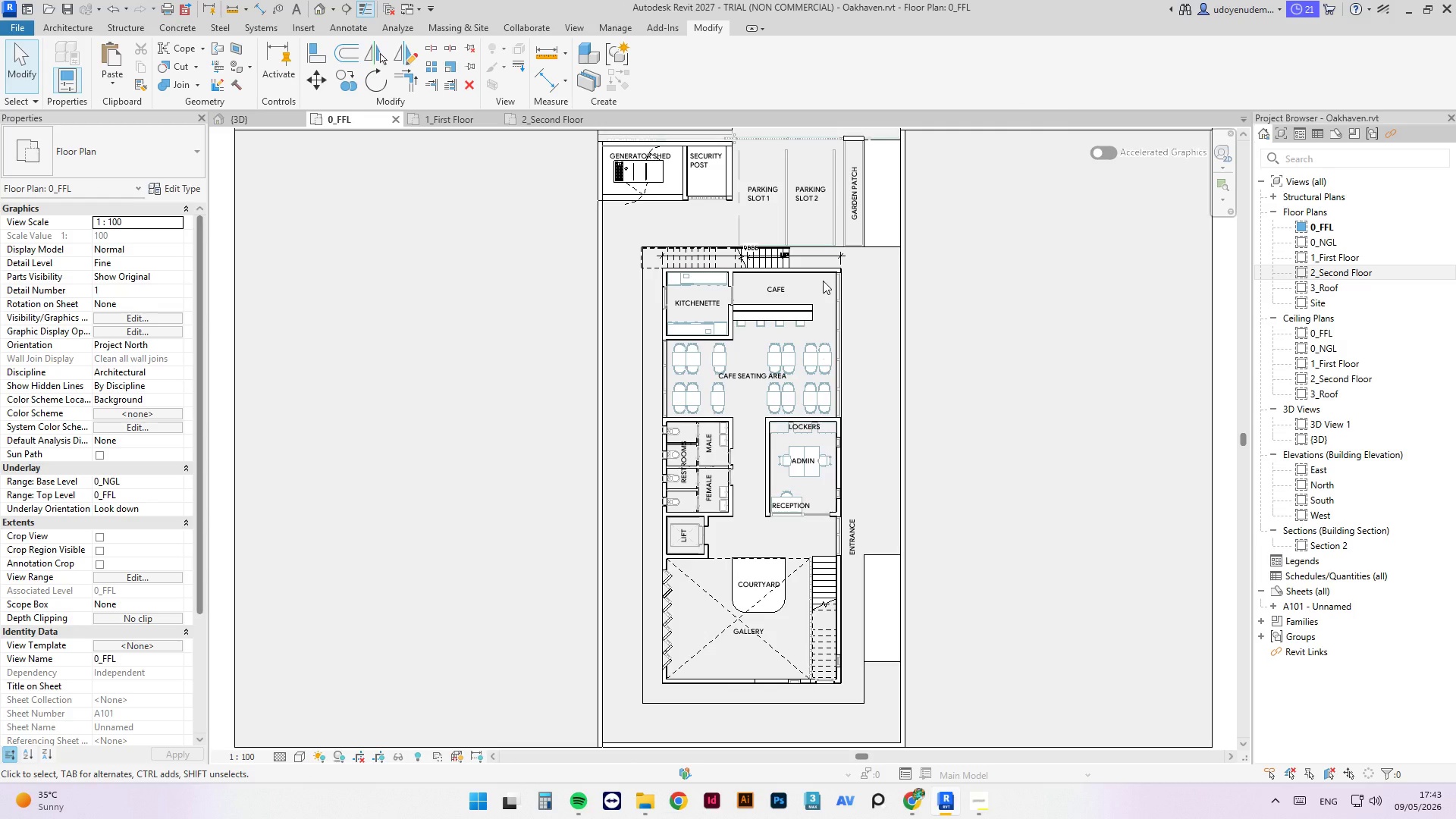 
left_click_drag(start_coordinate=[823, 281], to_coordinate=[673, 669])
 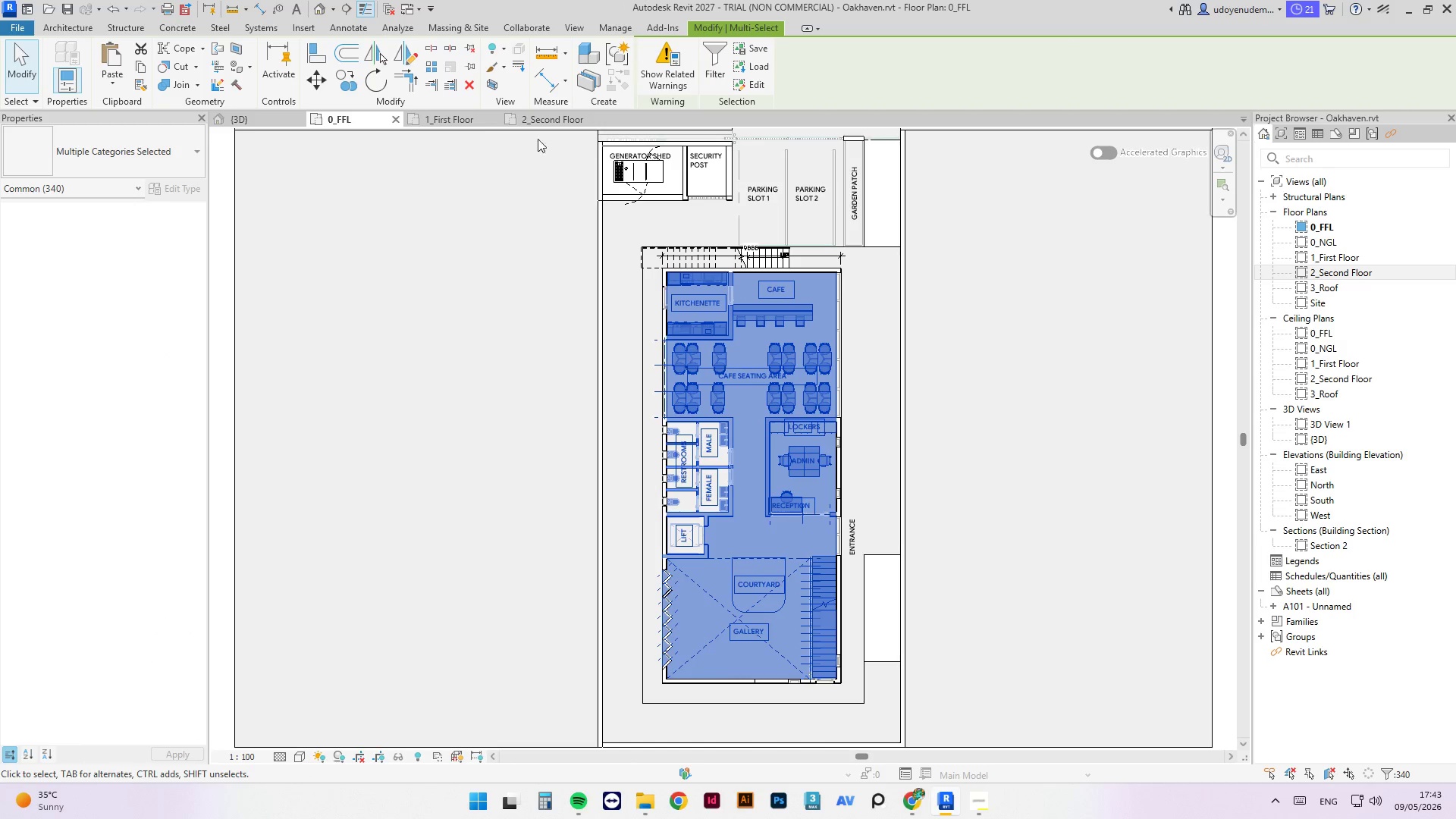 
left_click([536, 112])
 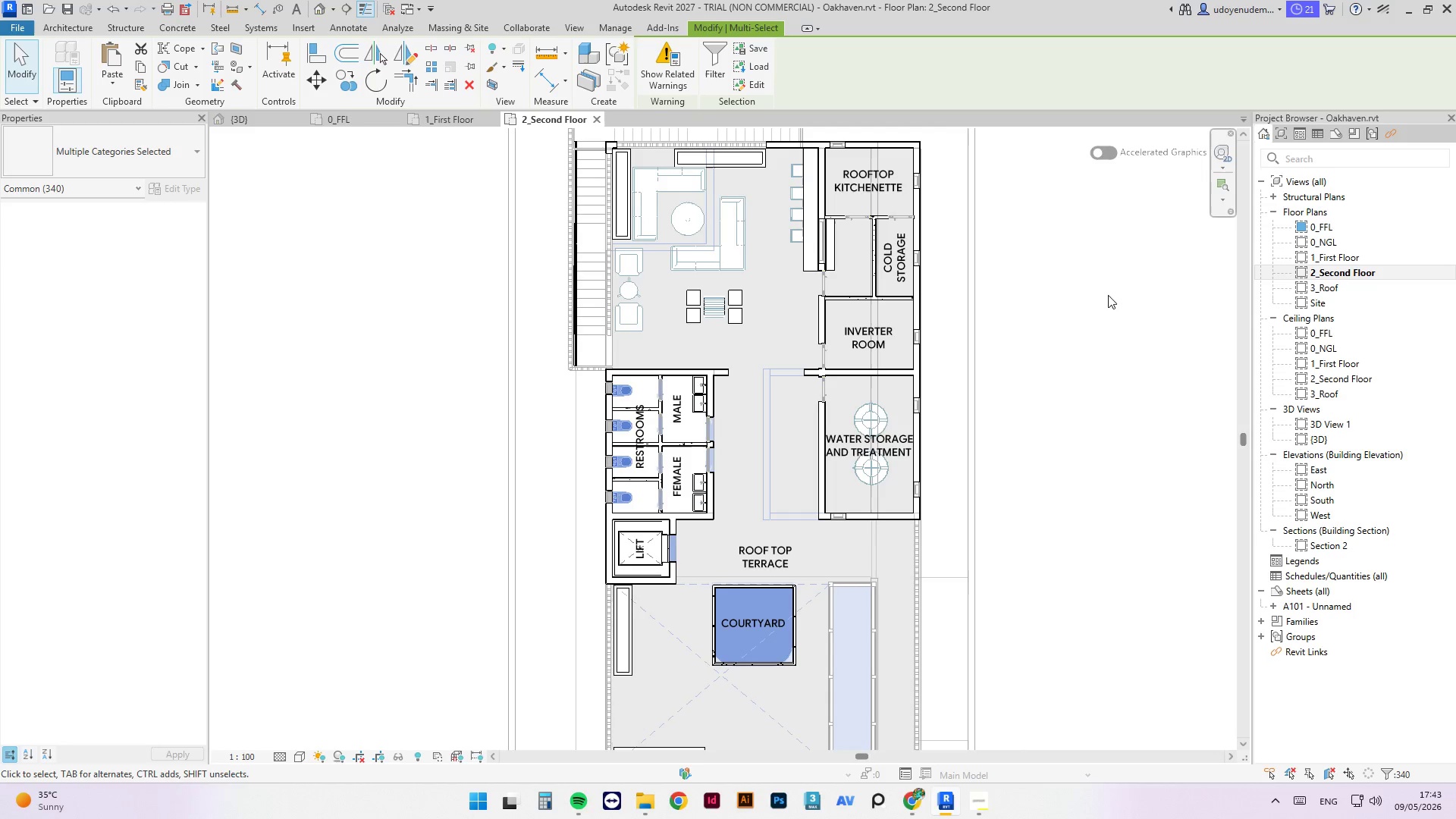 
right_click([1069, 290])
 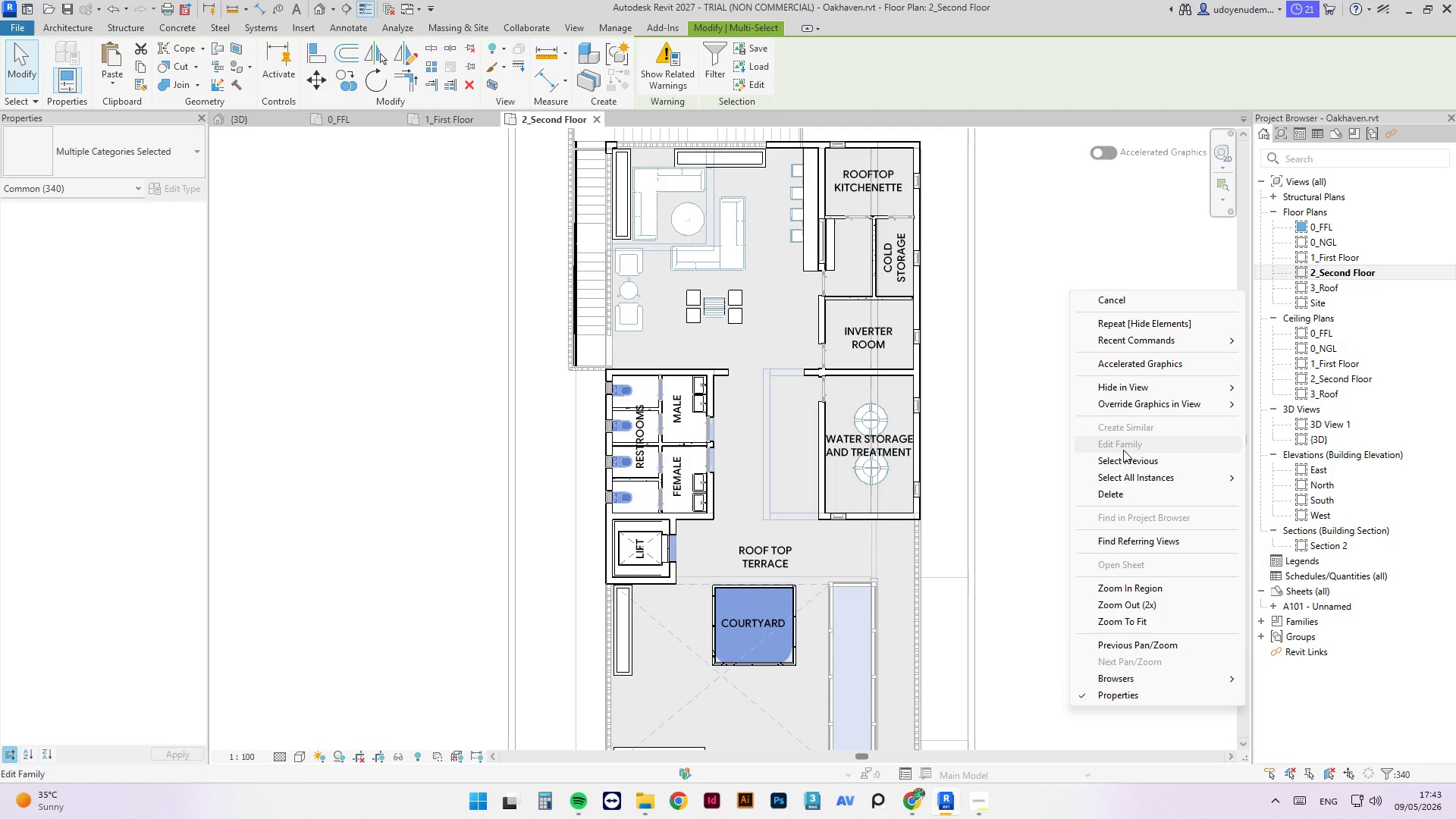 
left_click([1119, 394])
 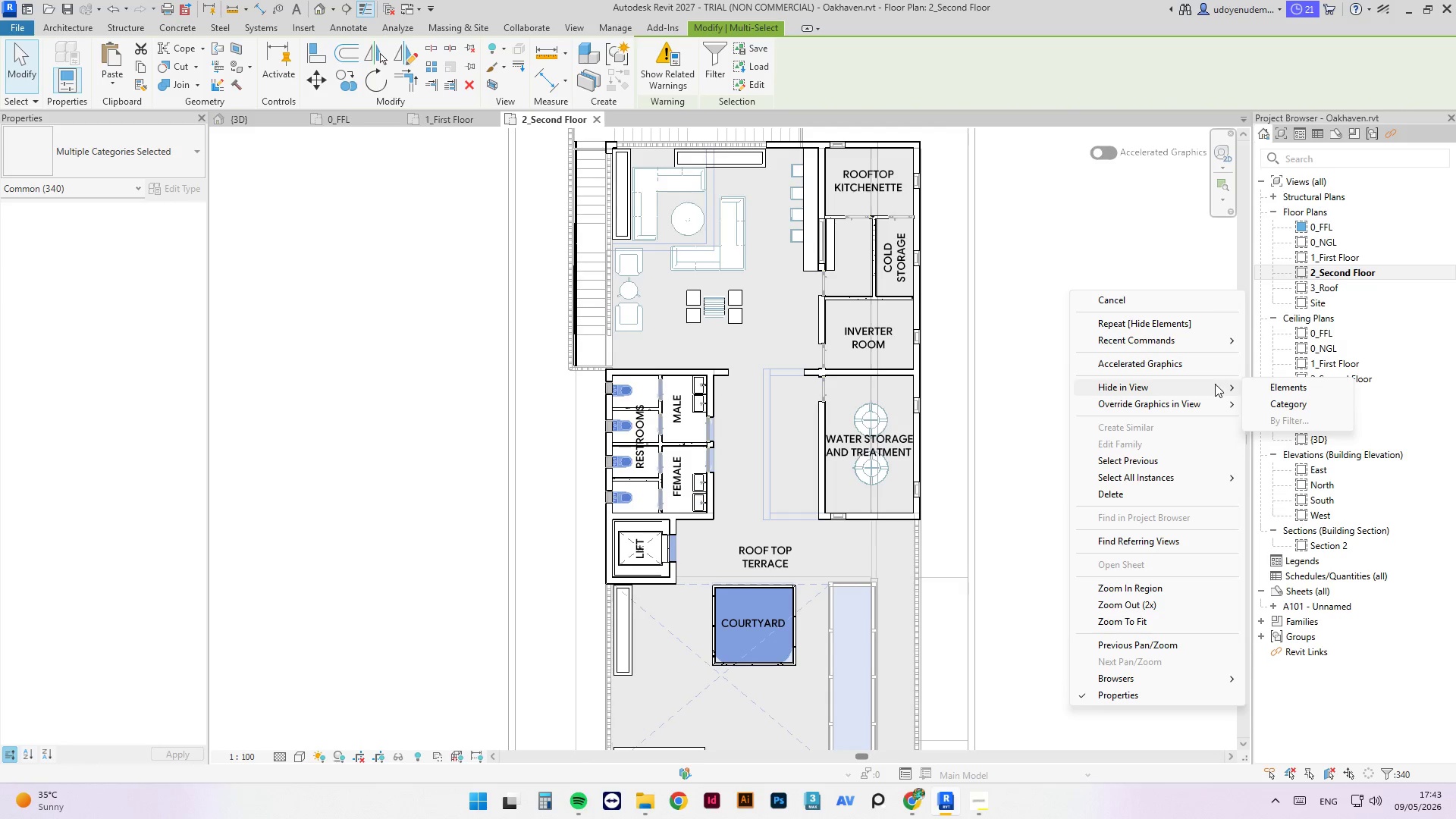 
left_click([1272, 391])
 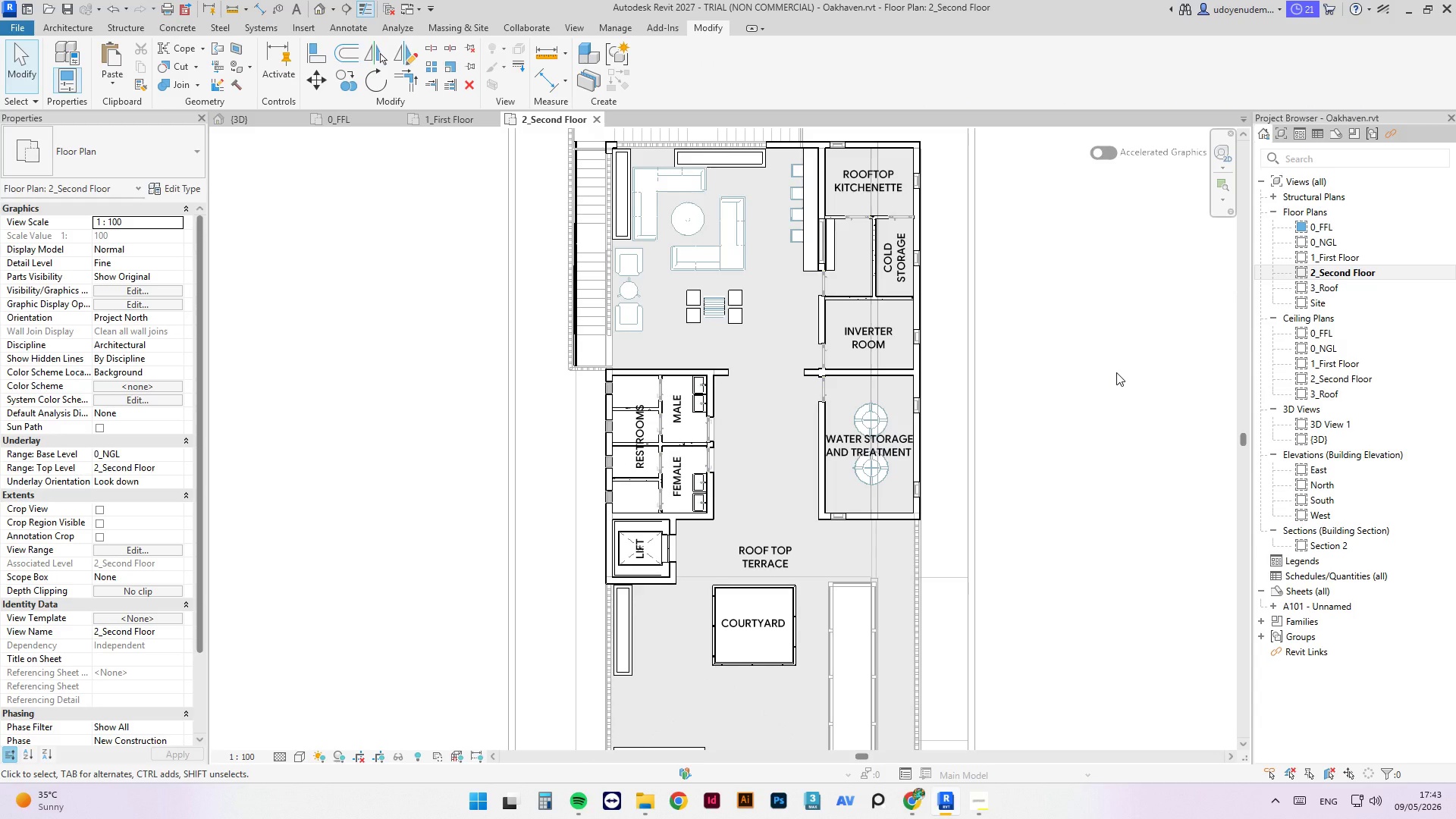 
left_click([1116, 372])
 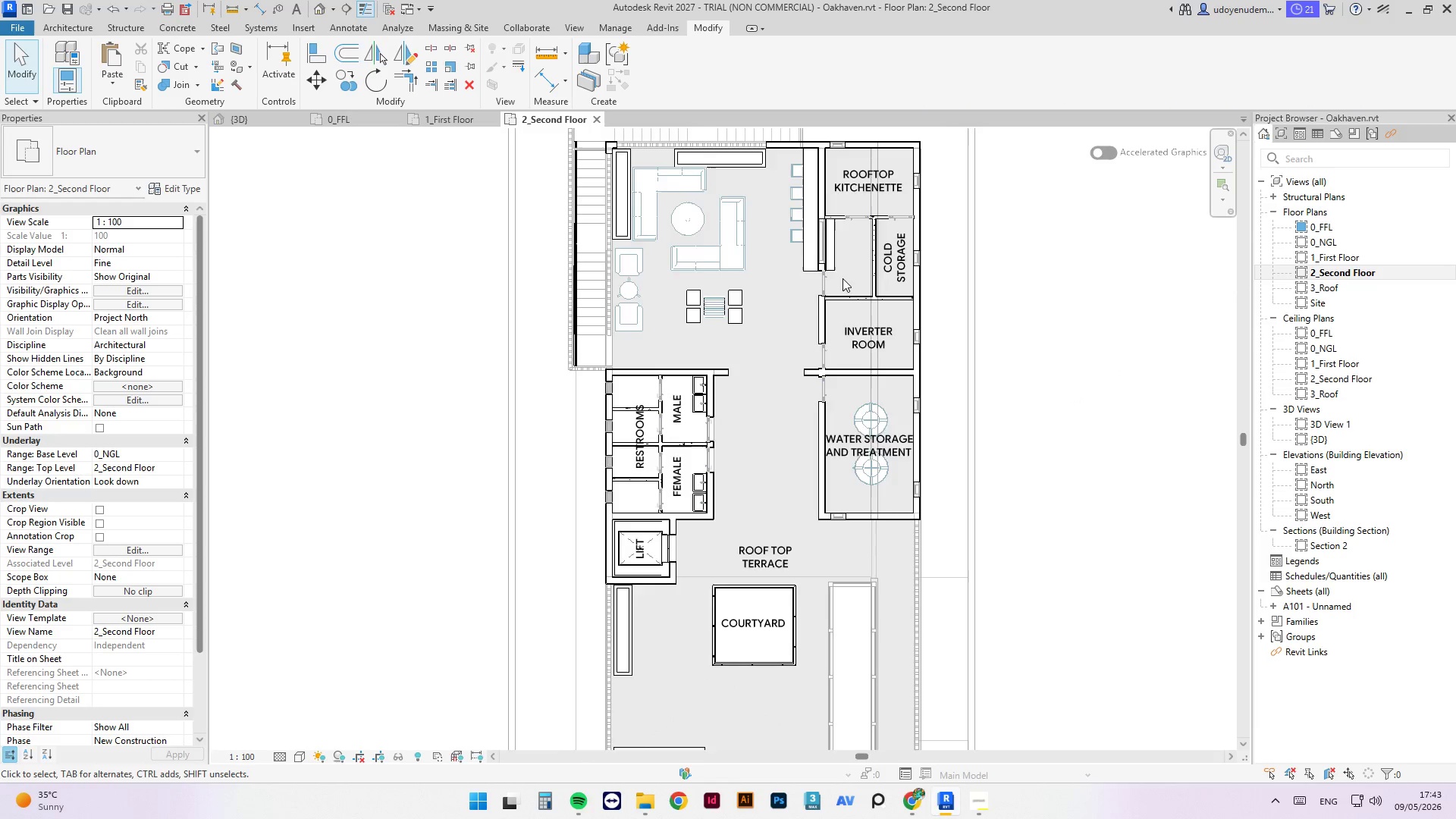 
scroll: coordinate [843, 278], scroll_direction: down, amount: 2.0
 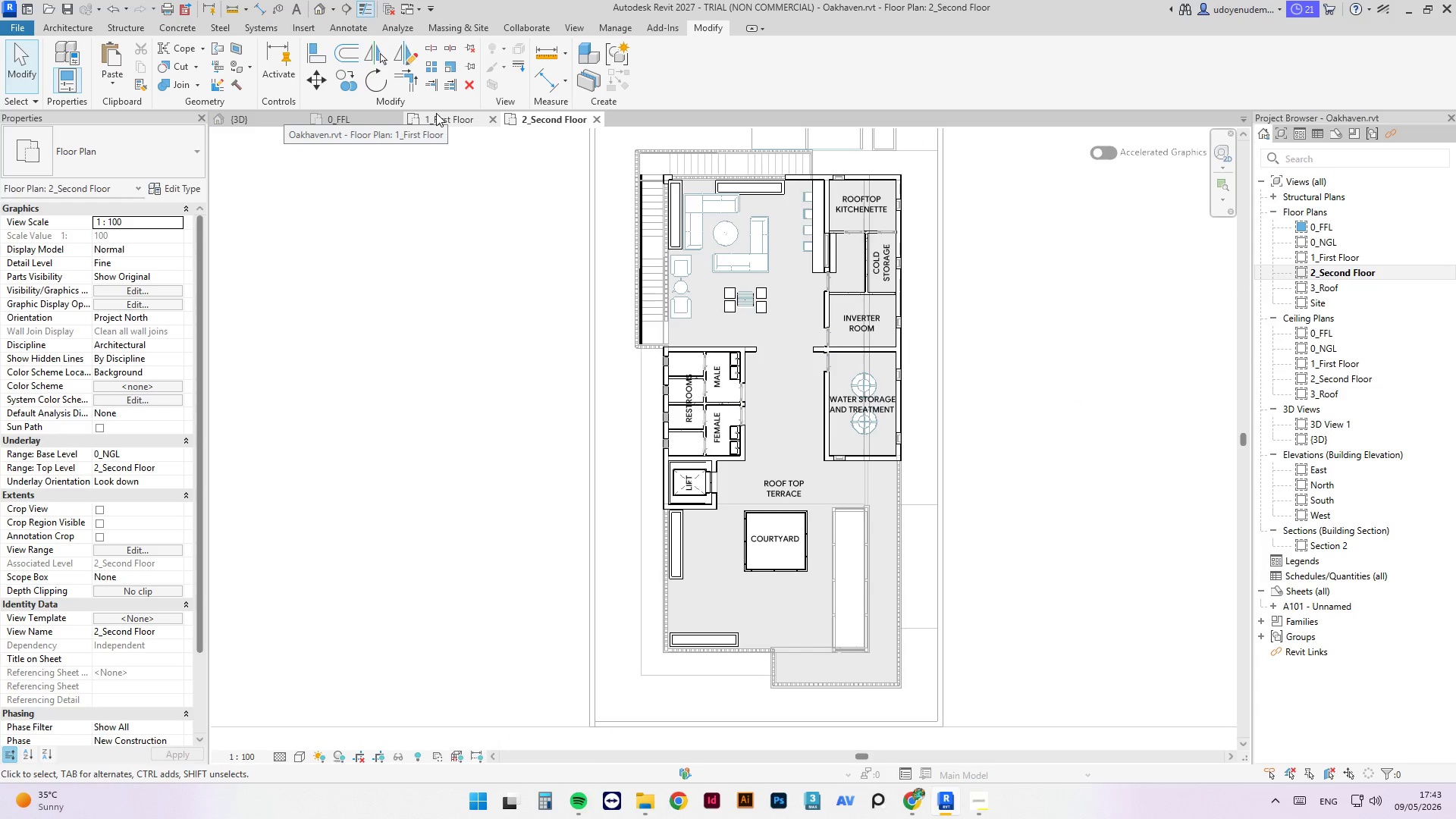 
wait(5.52)
 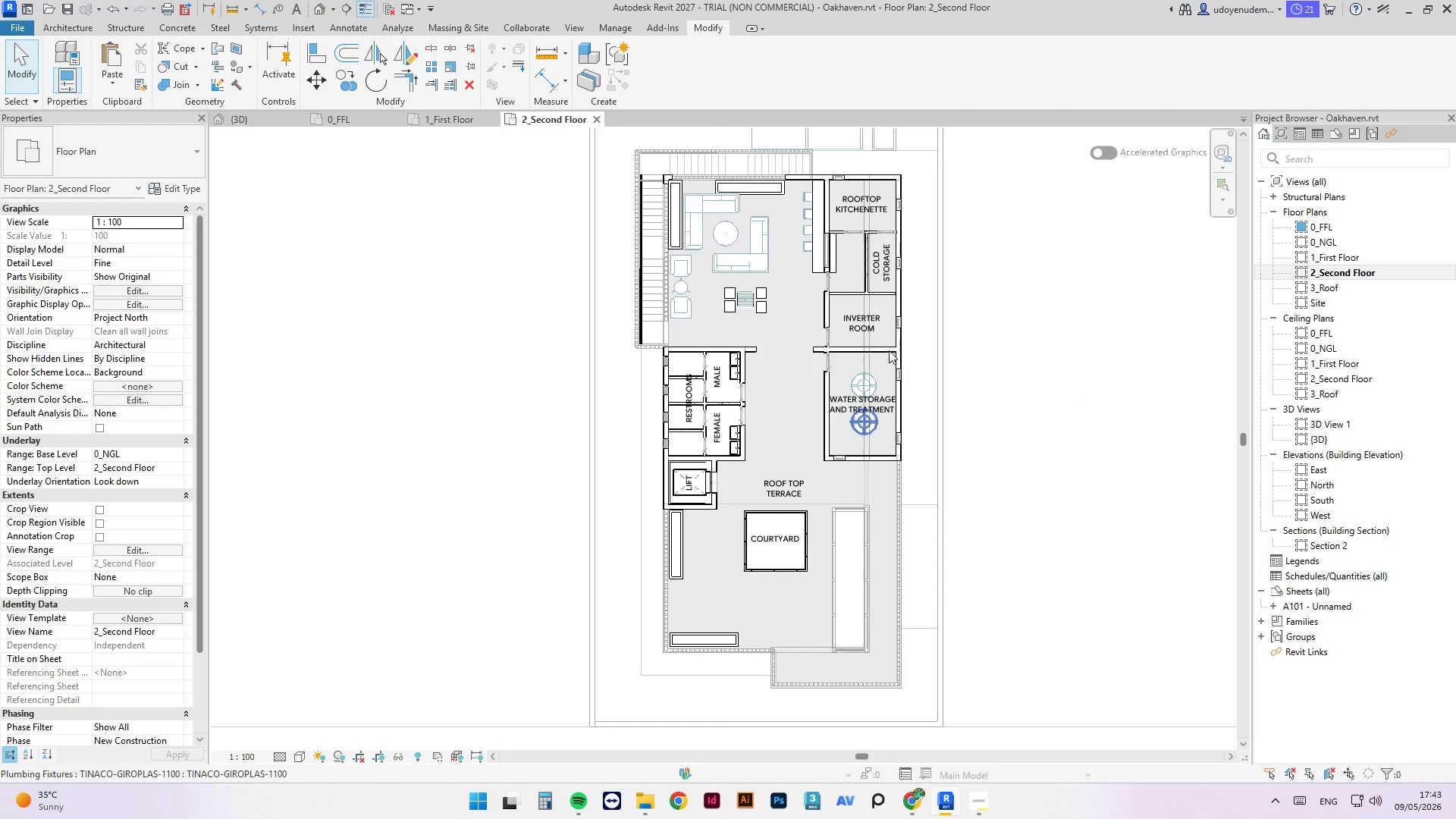 
left_click([336, 120])
 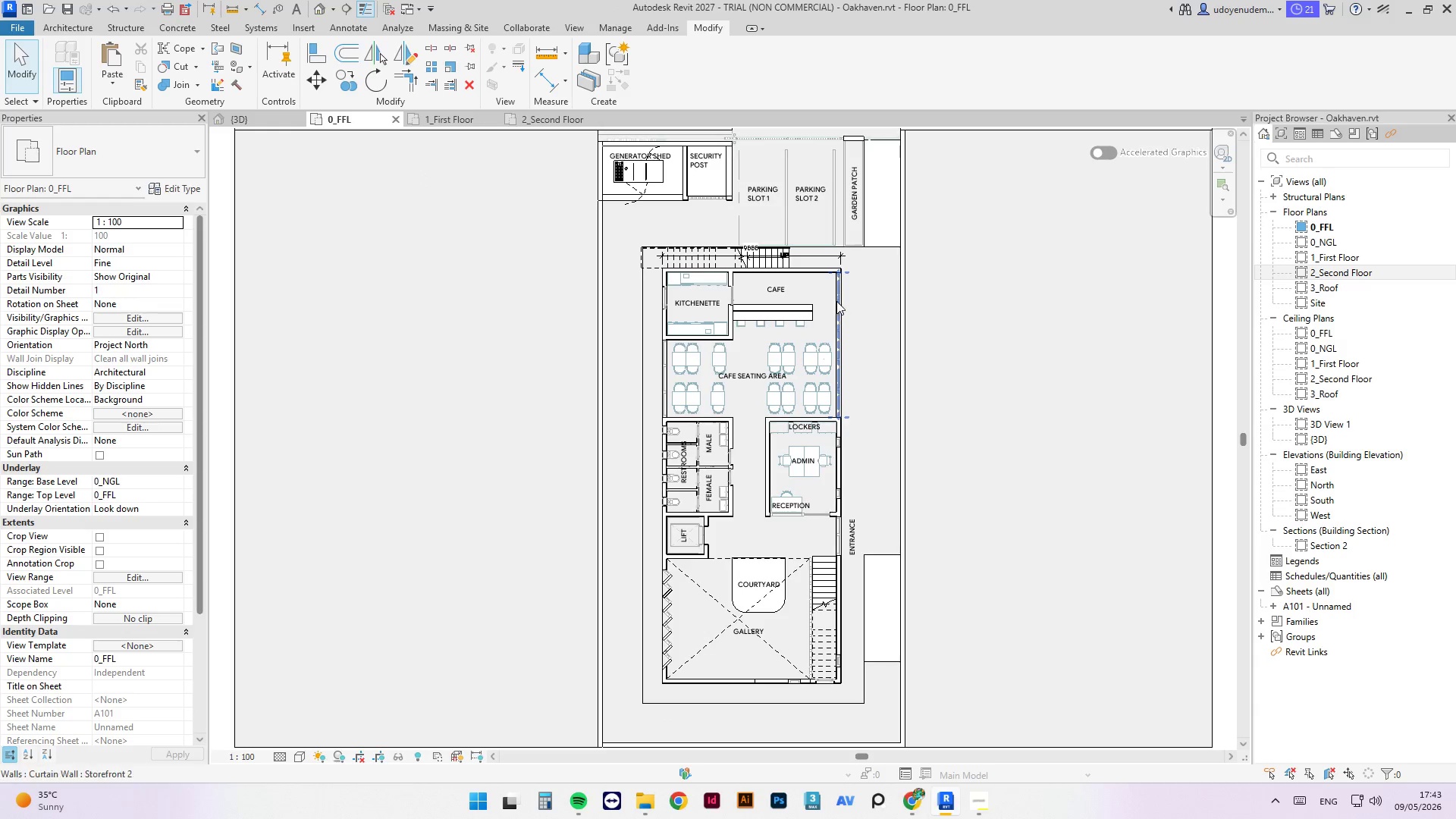 
left_click([836, 301])
 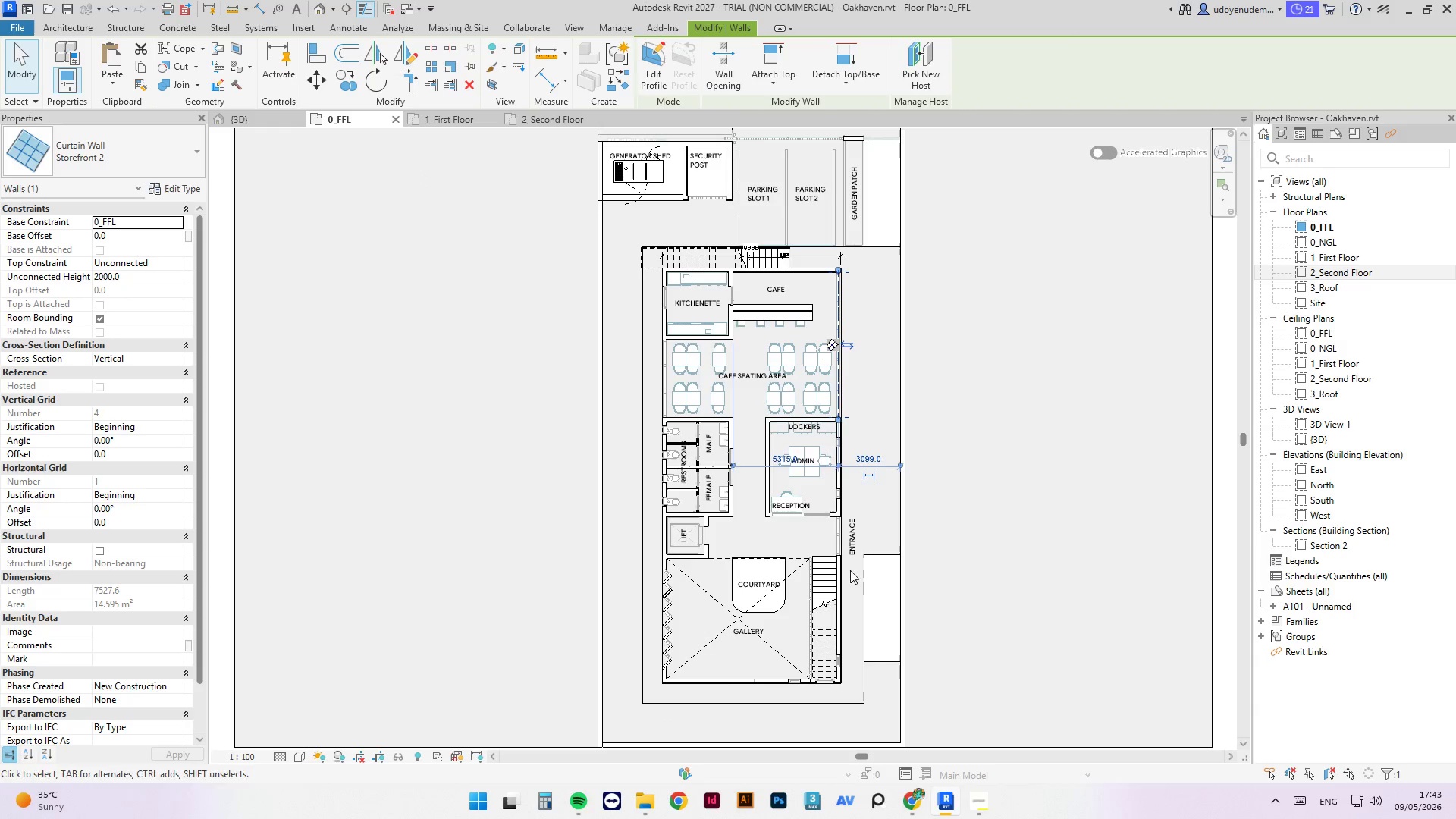 
left_click([839, 501])
 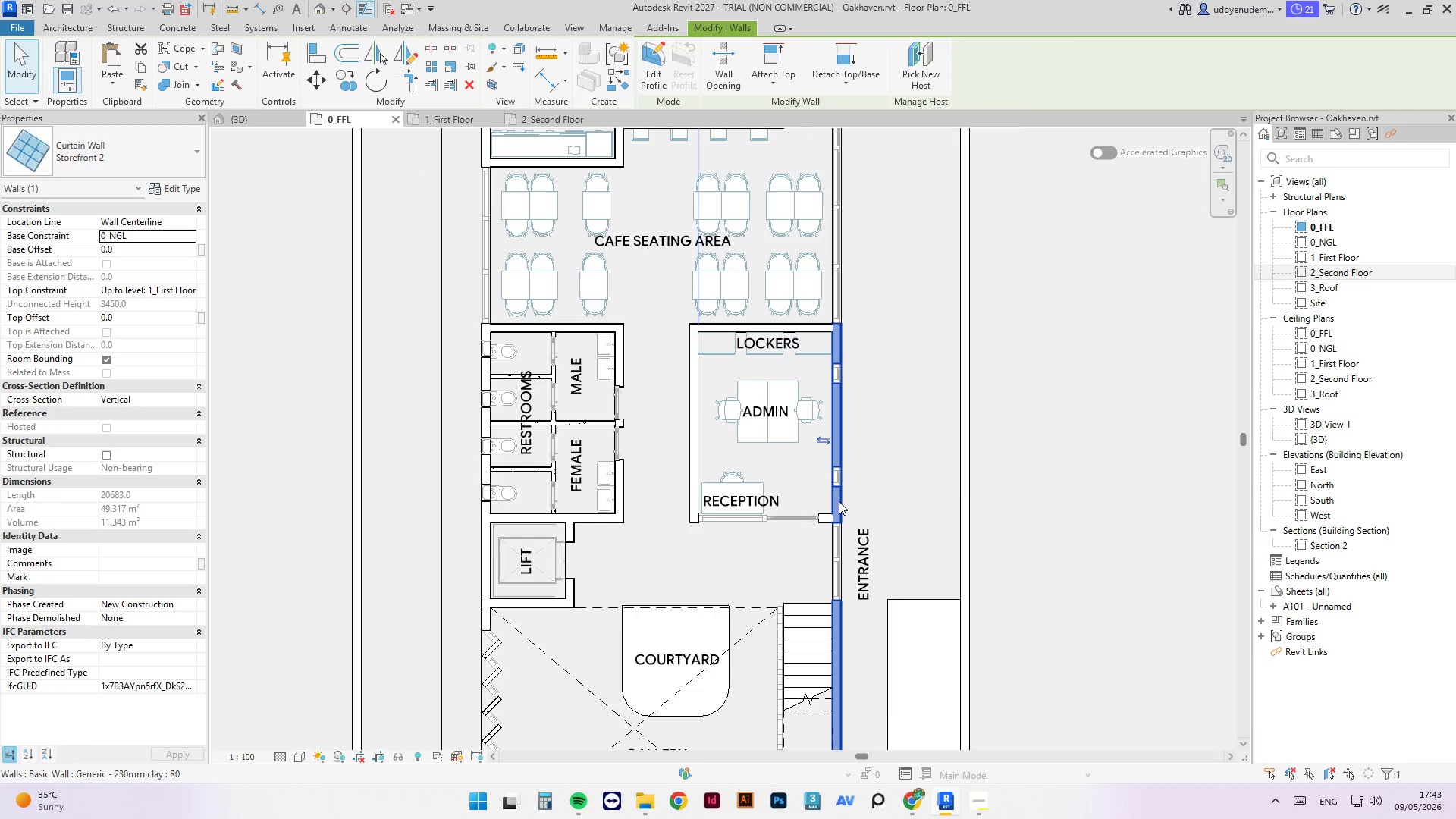 
scroll: coordinate [844, 512], scroll_direction: up, amount: 5.0
 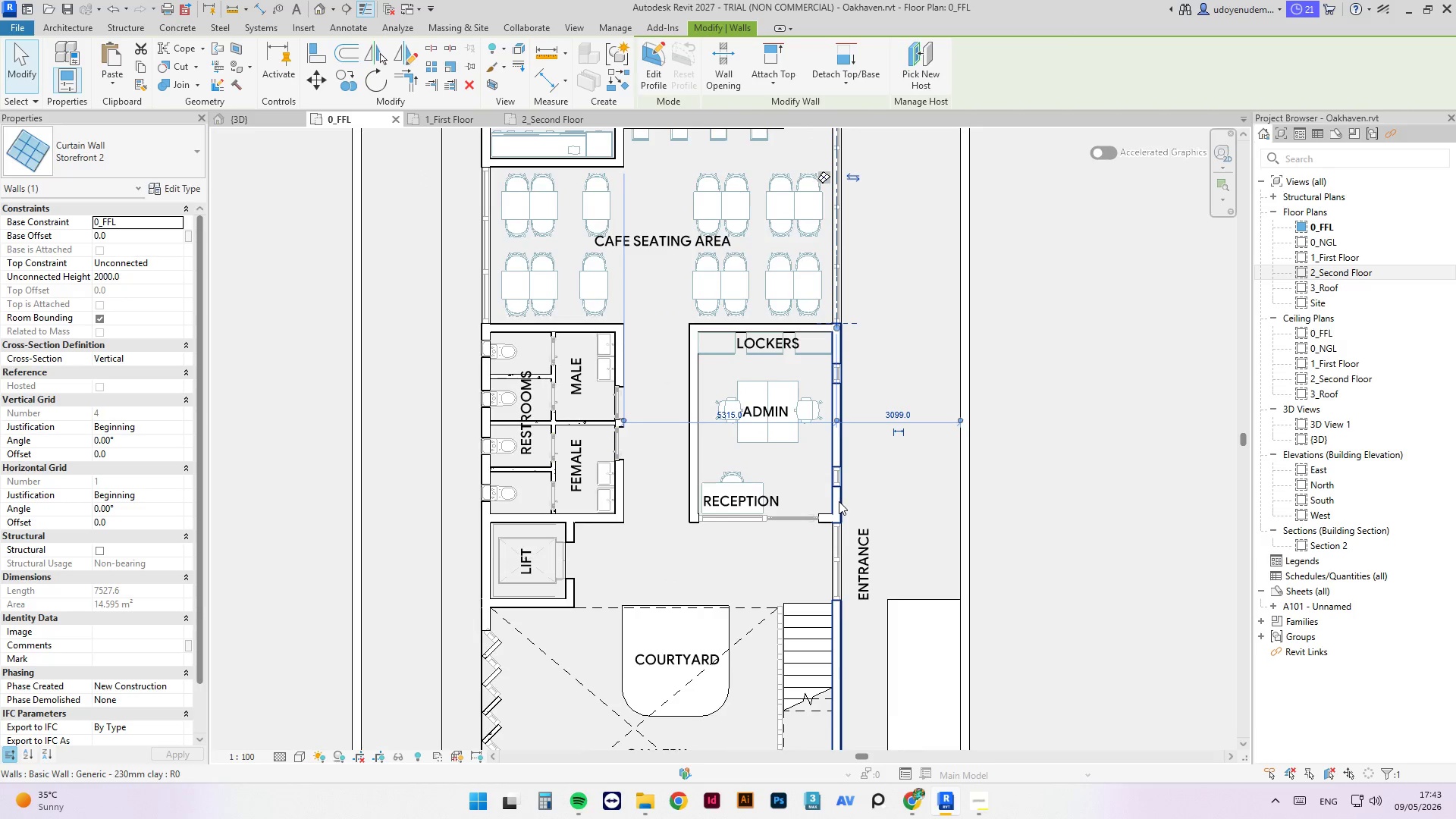 
right_click([839, 501])
 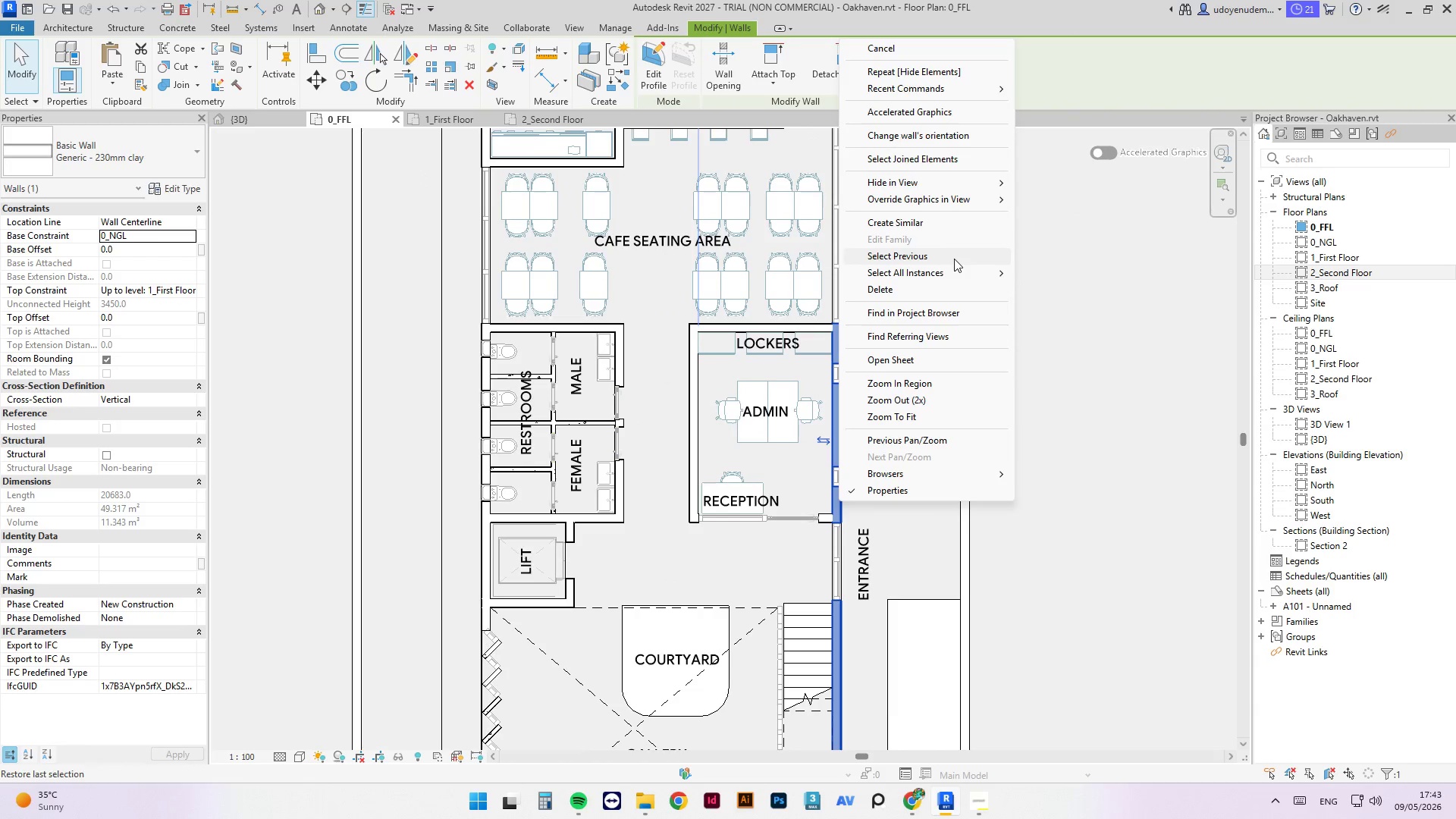 
left_click([1062, 268])
 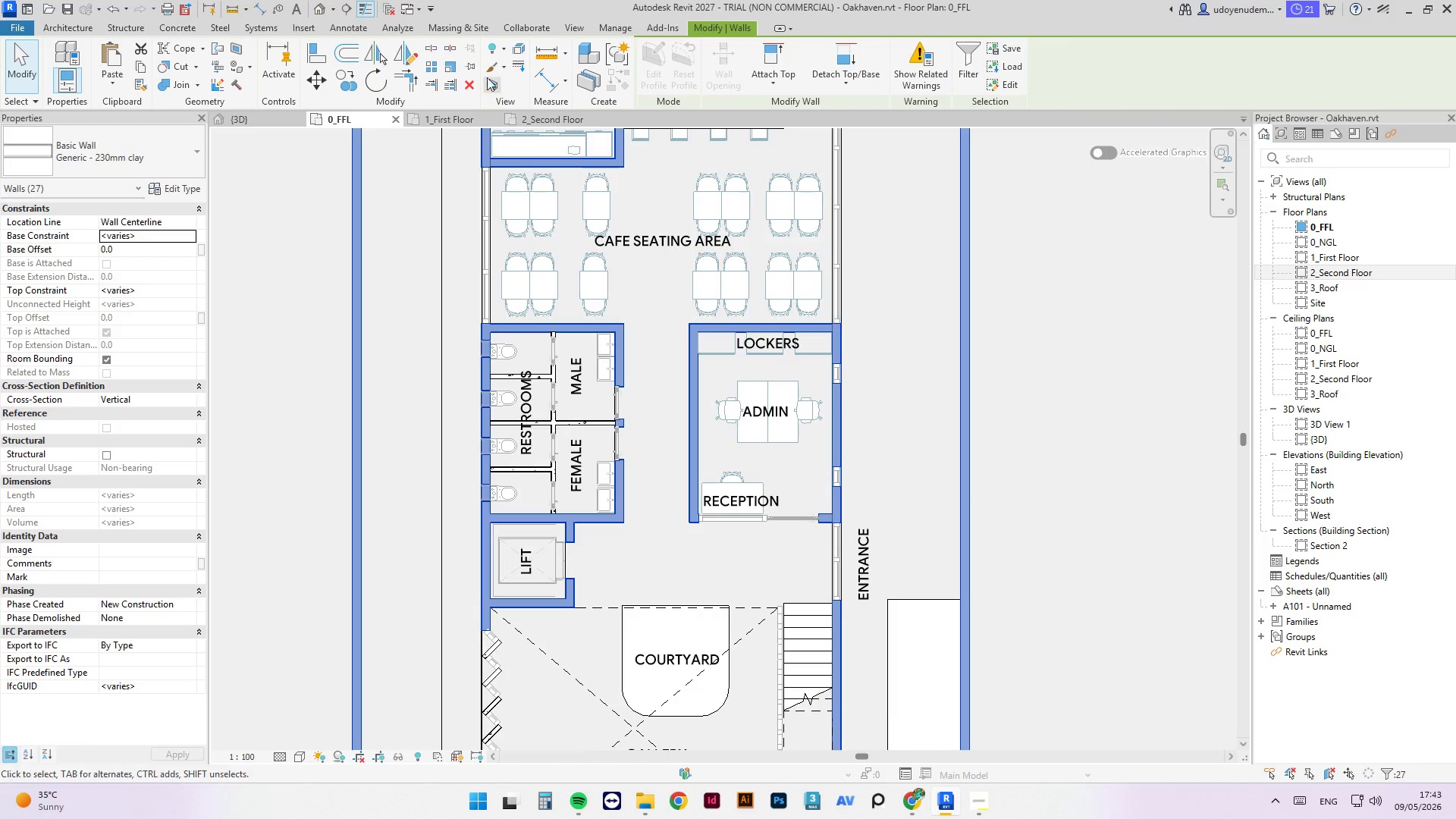 
left_click([546, 115])
 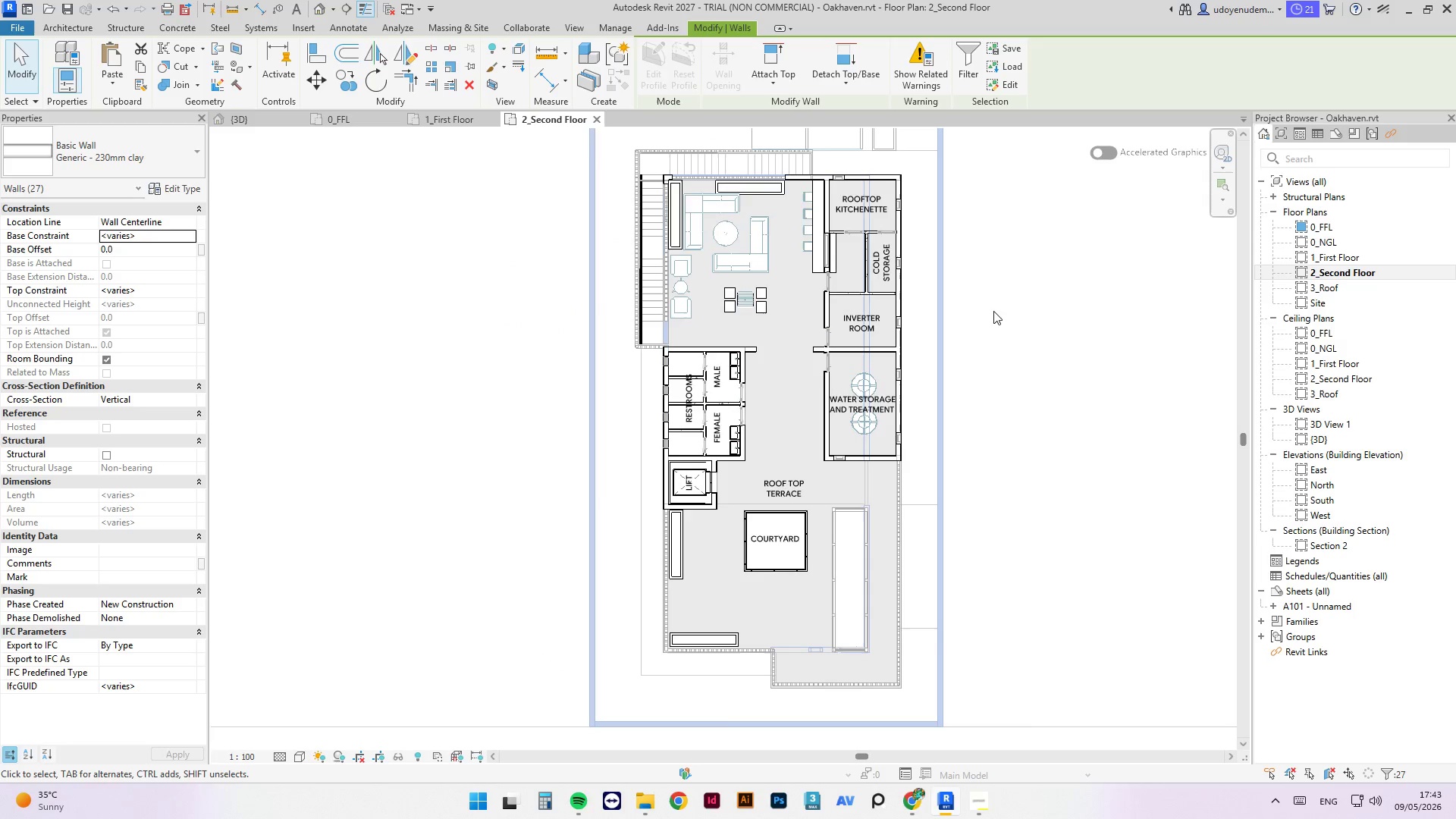 
right_click([1015, 316])
 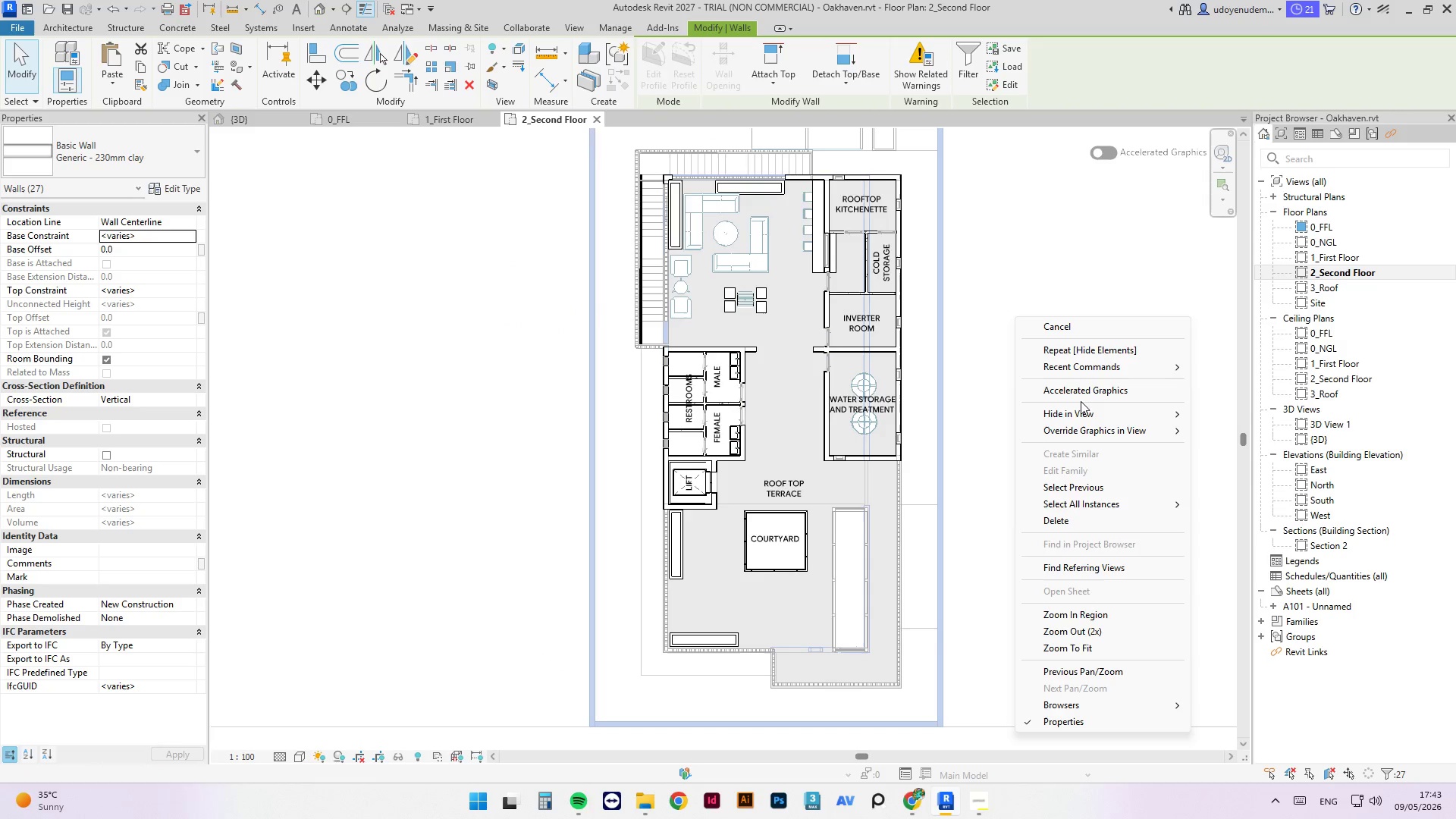 
left_click([1081, 416])
 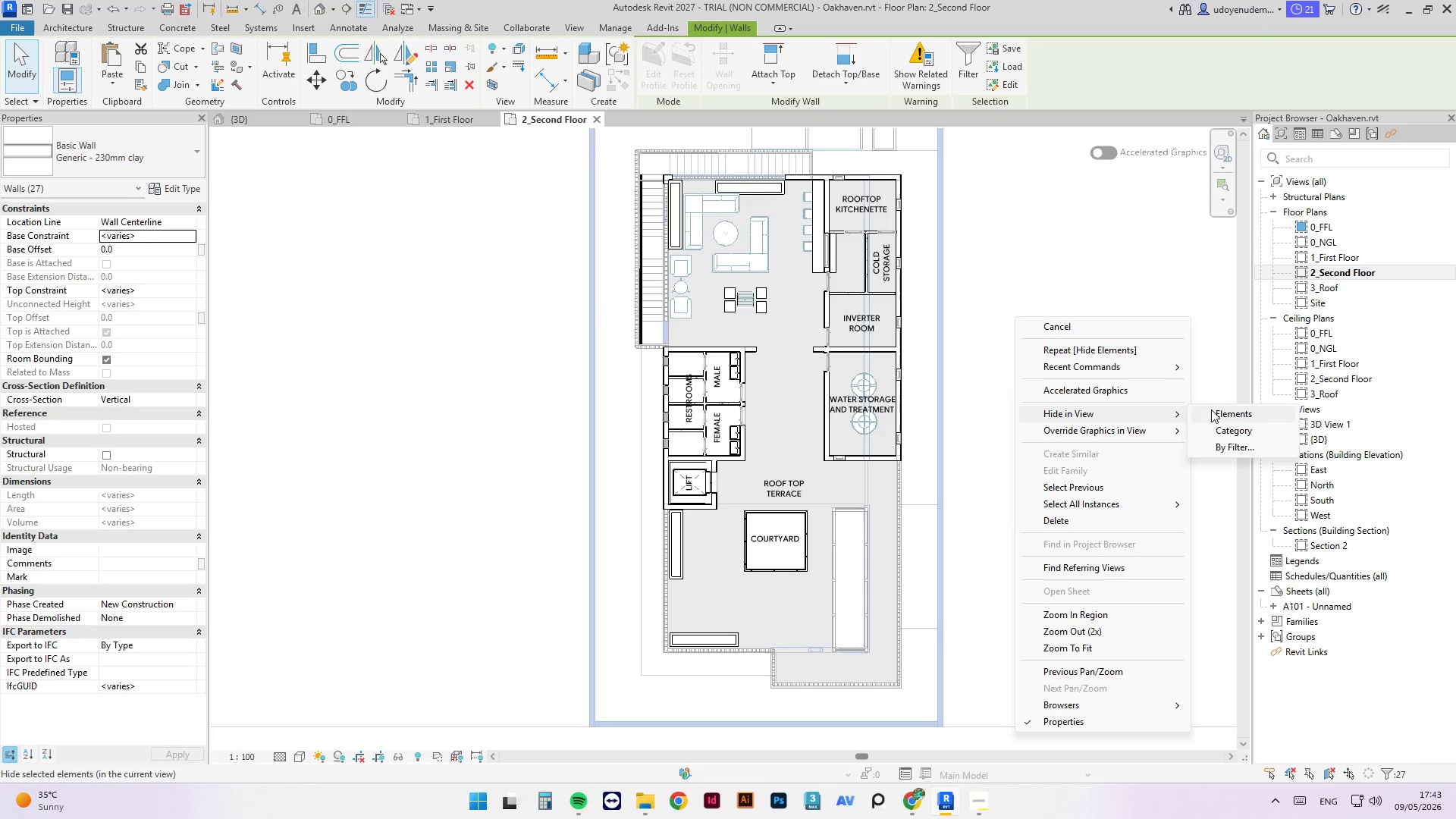 
left_click([1220, 413])
 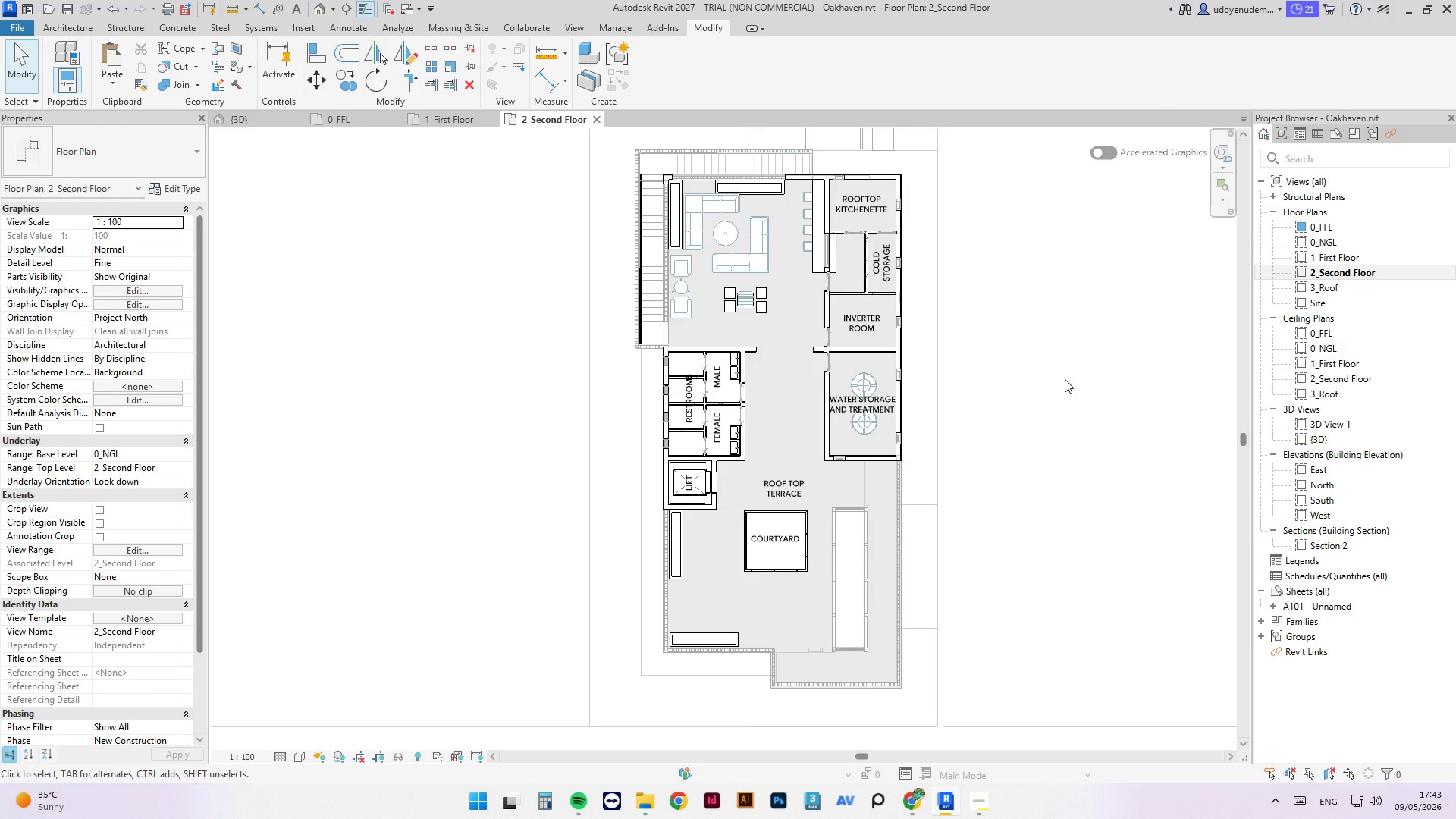 
left_click([1065, 379])
 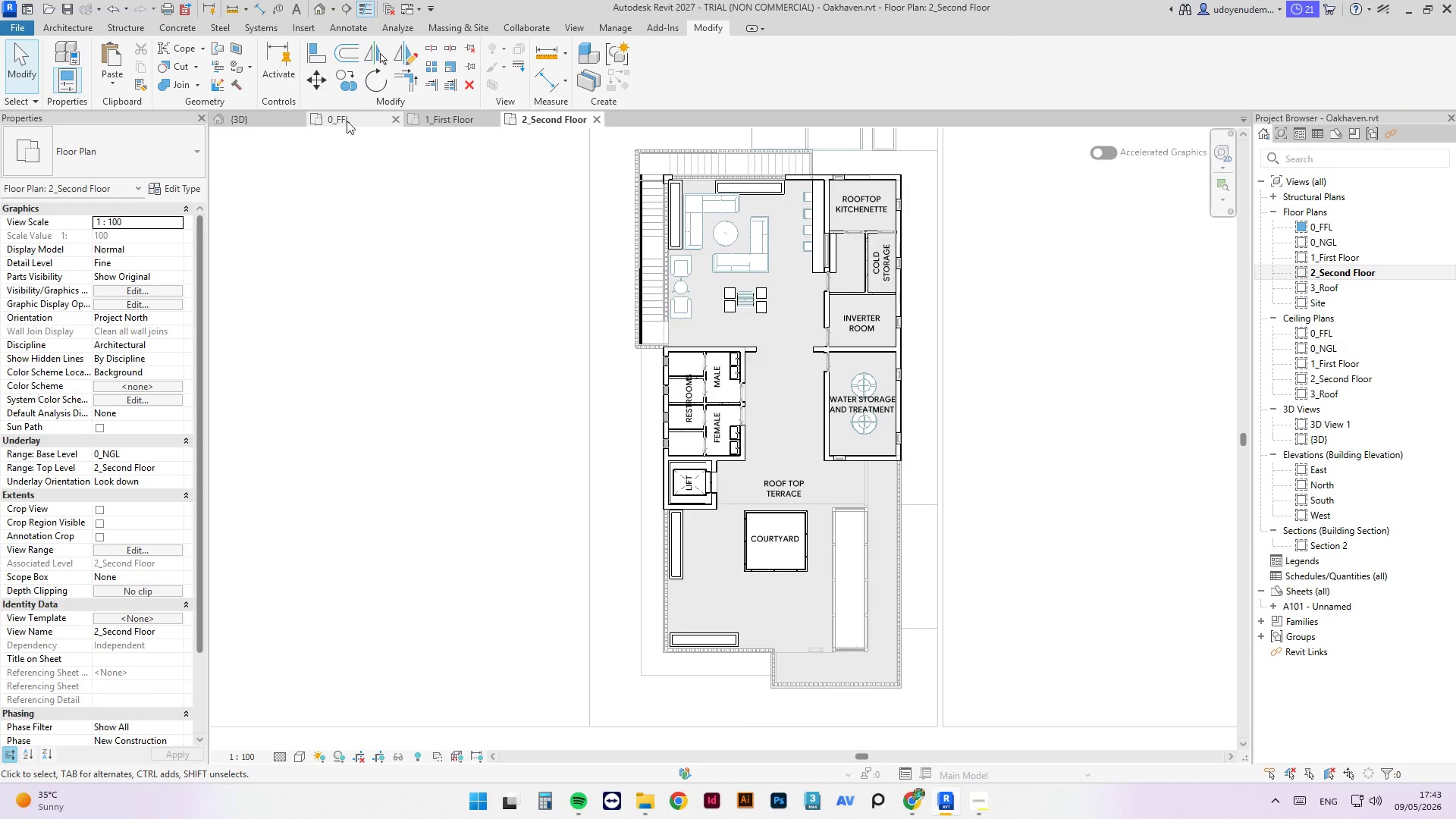 
left_click([371, 119])
 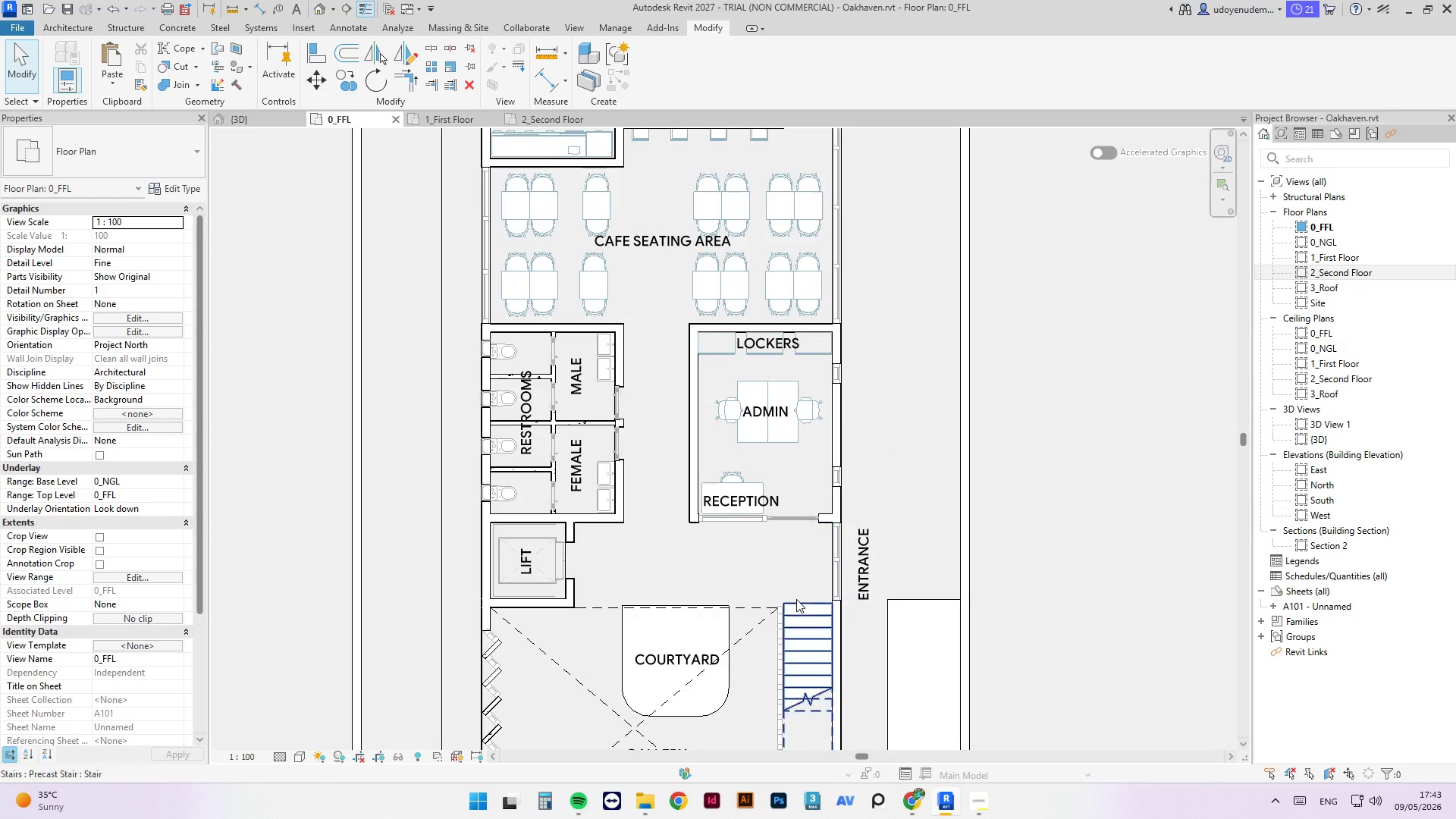 
scroll: coordinate [752, 689], scroll_direction: up, amount: 2.0
 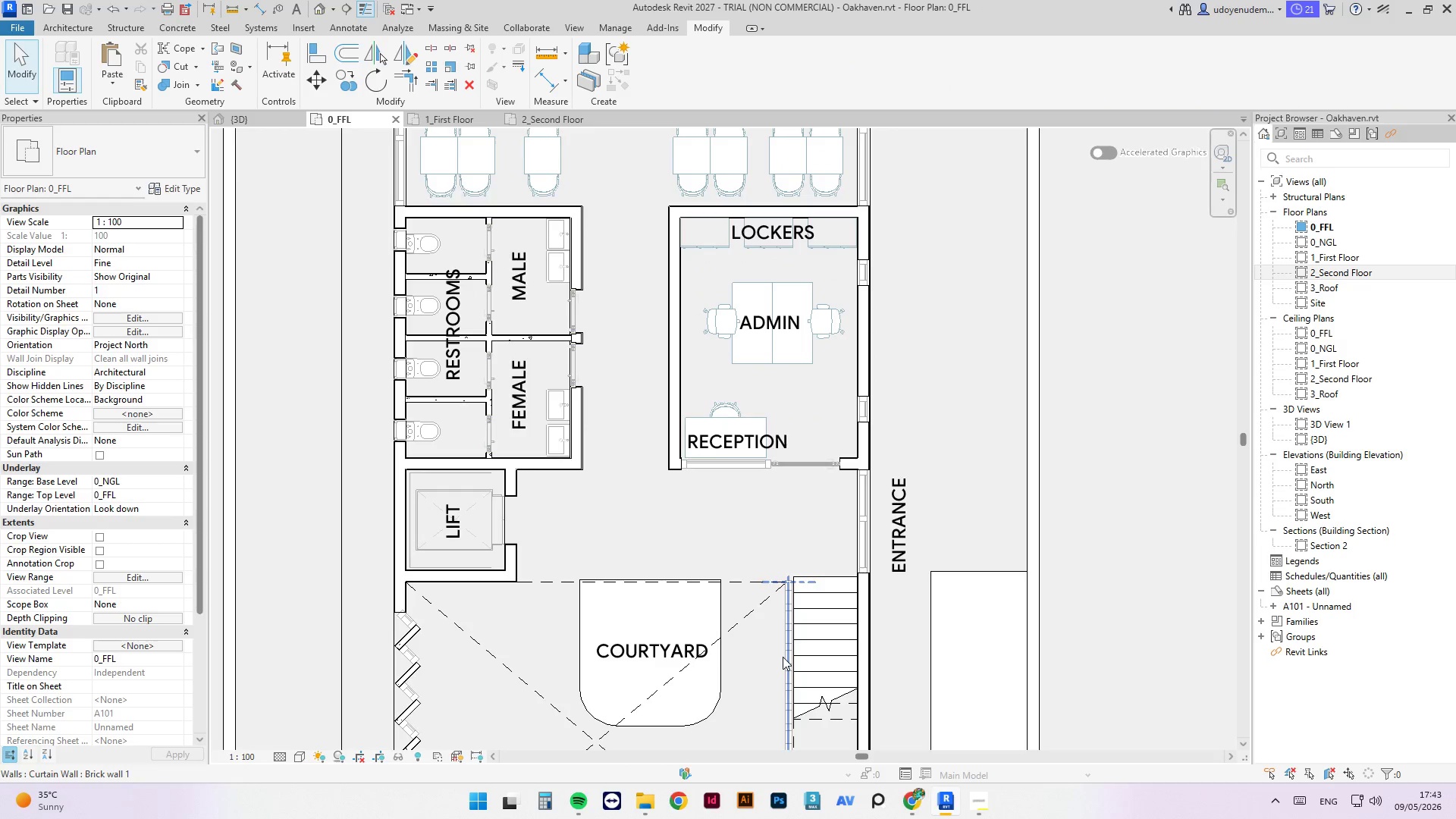 
left_click([783, 657])
 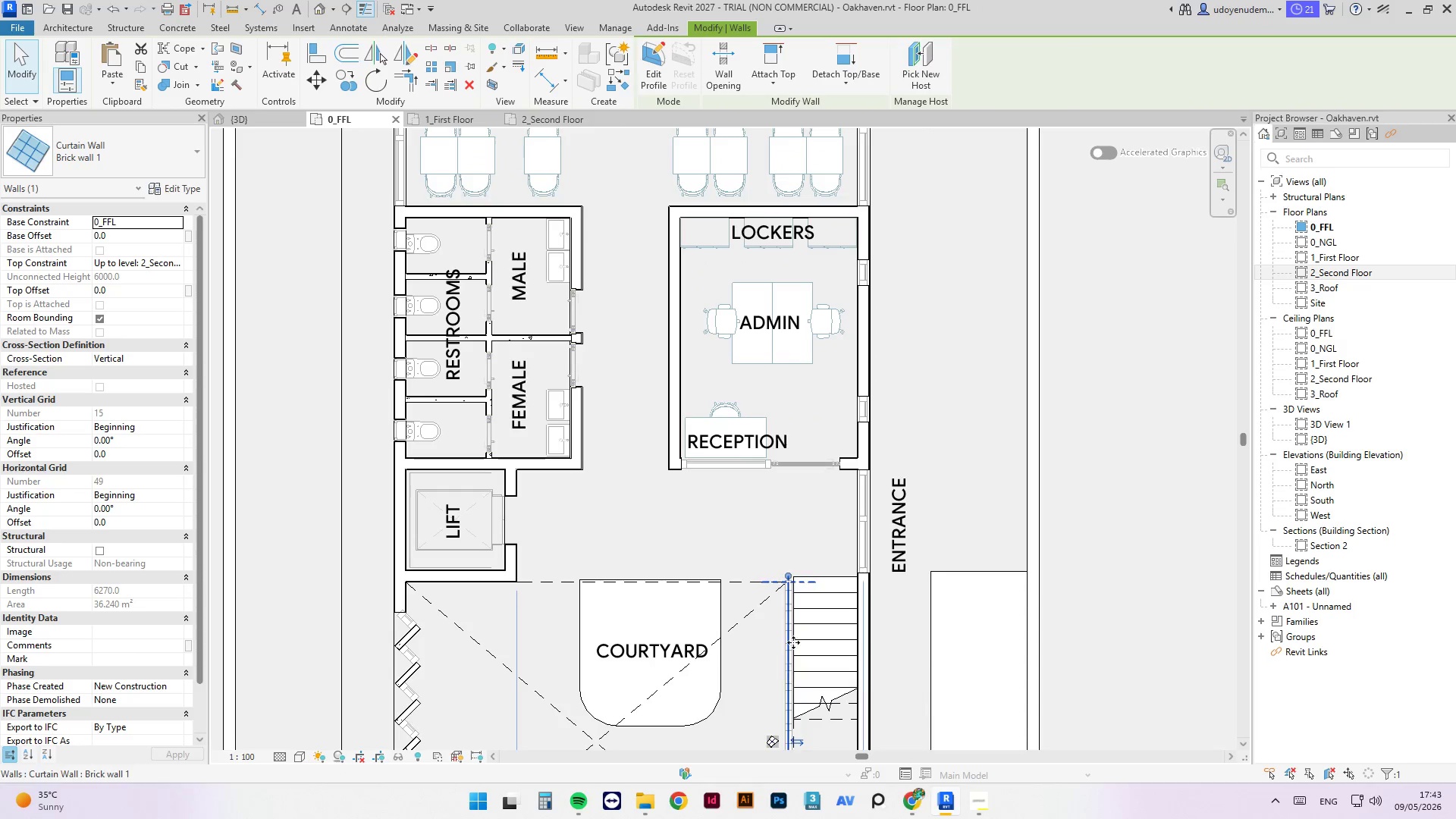 
right_click([955, 500])
 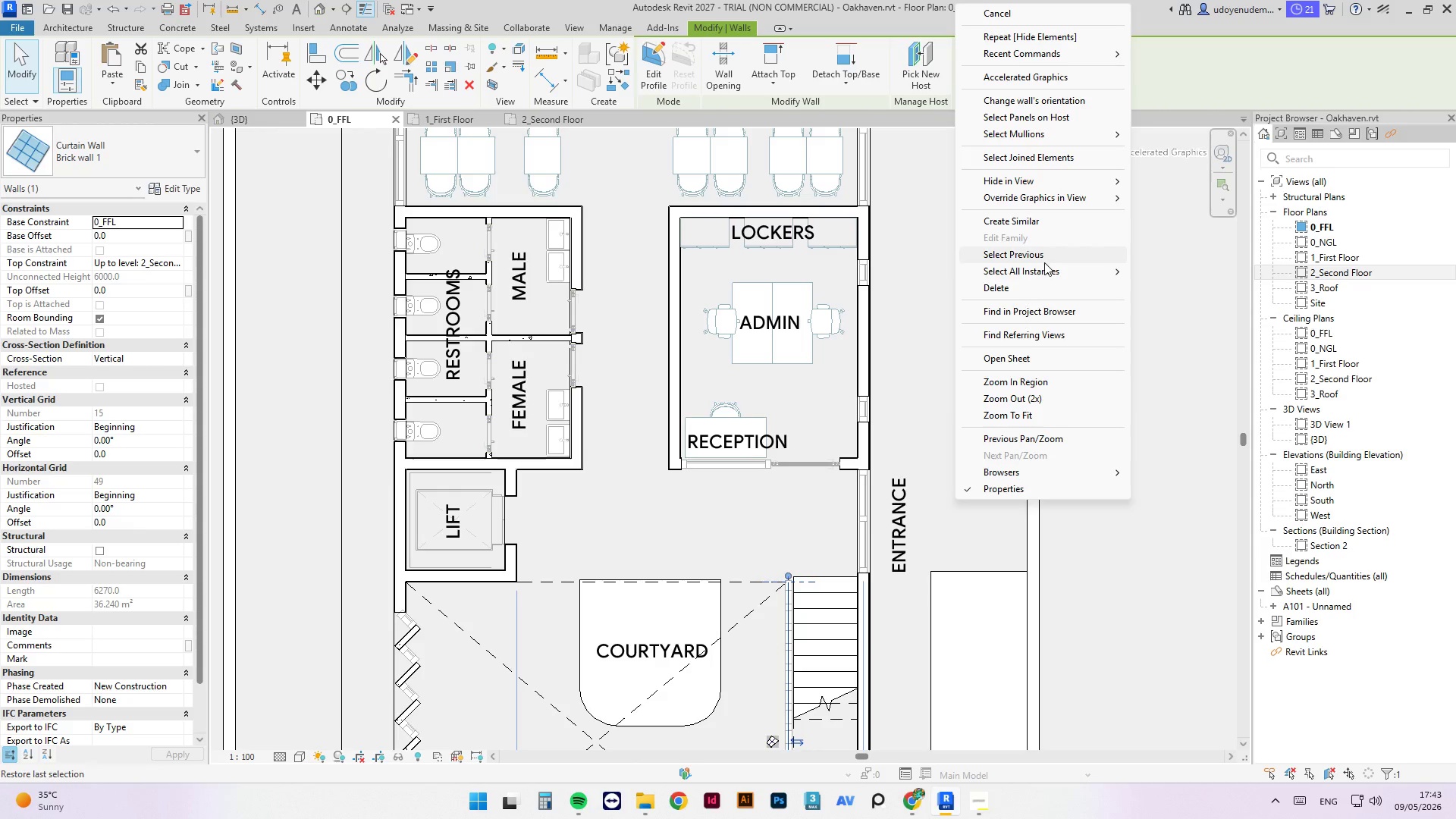 
left_click([1046, 271])
 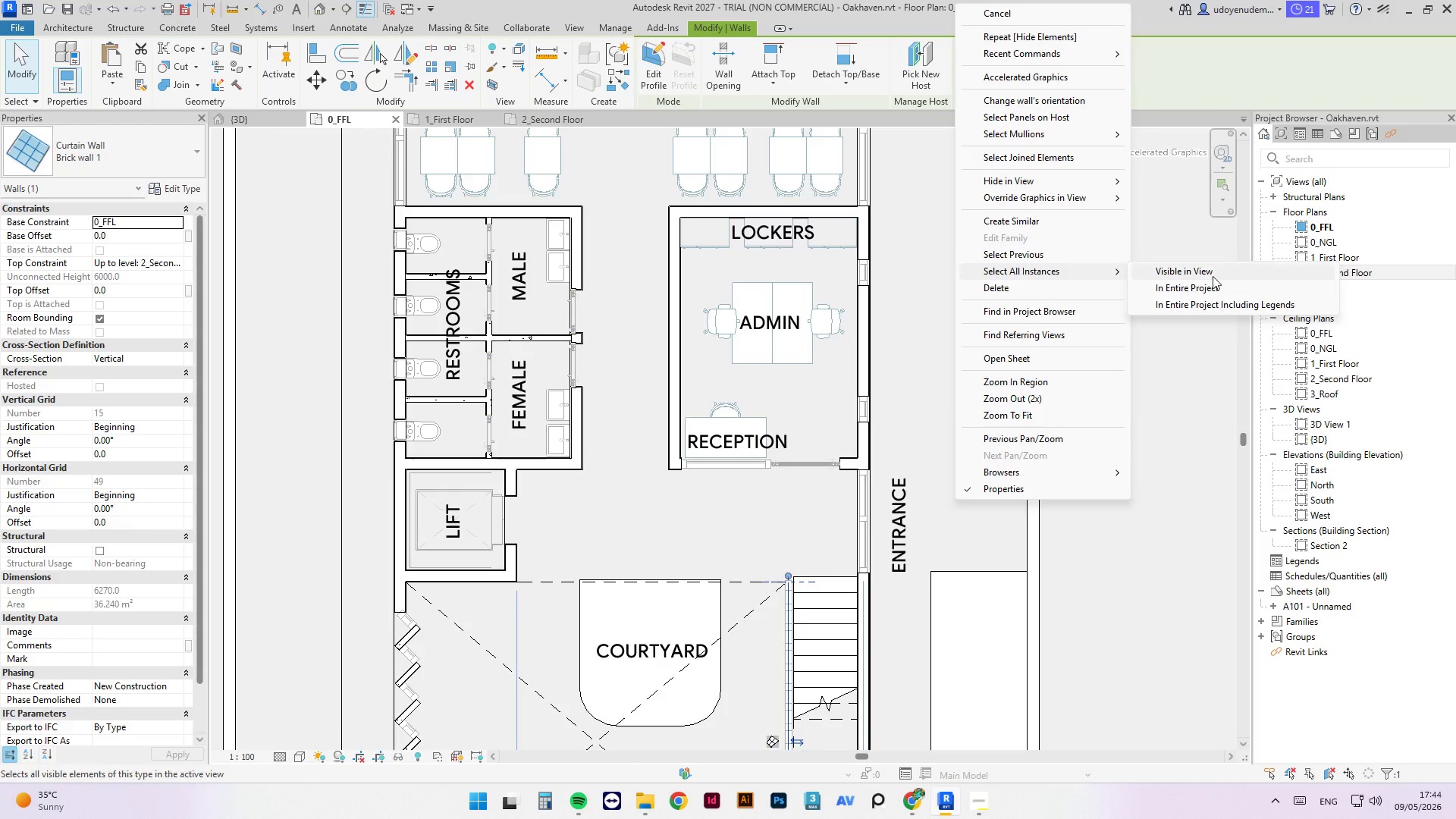 
left_click([1212, 275])
 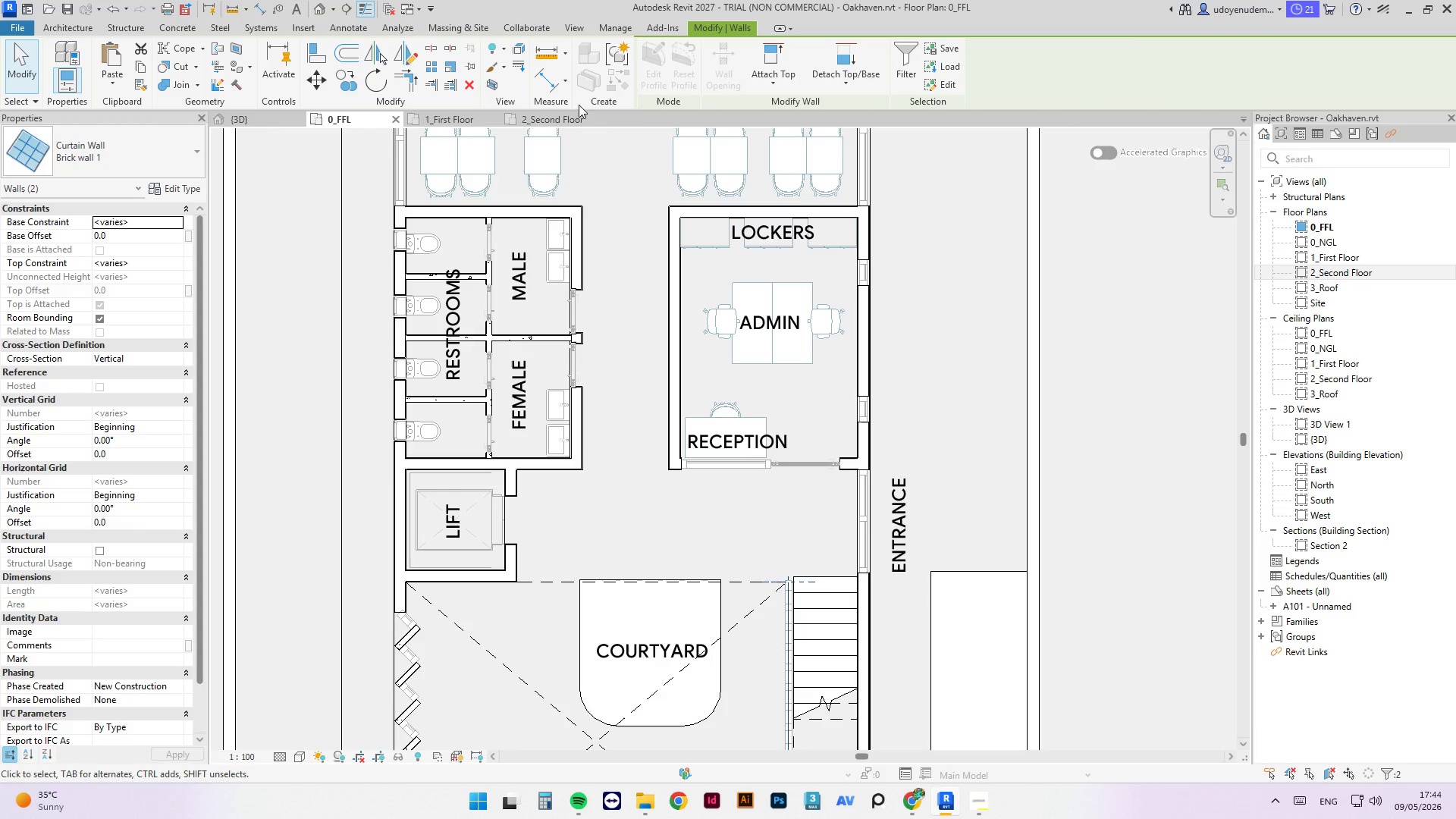 
left_click([537, 115])
 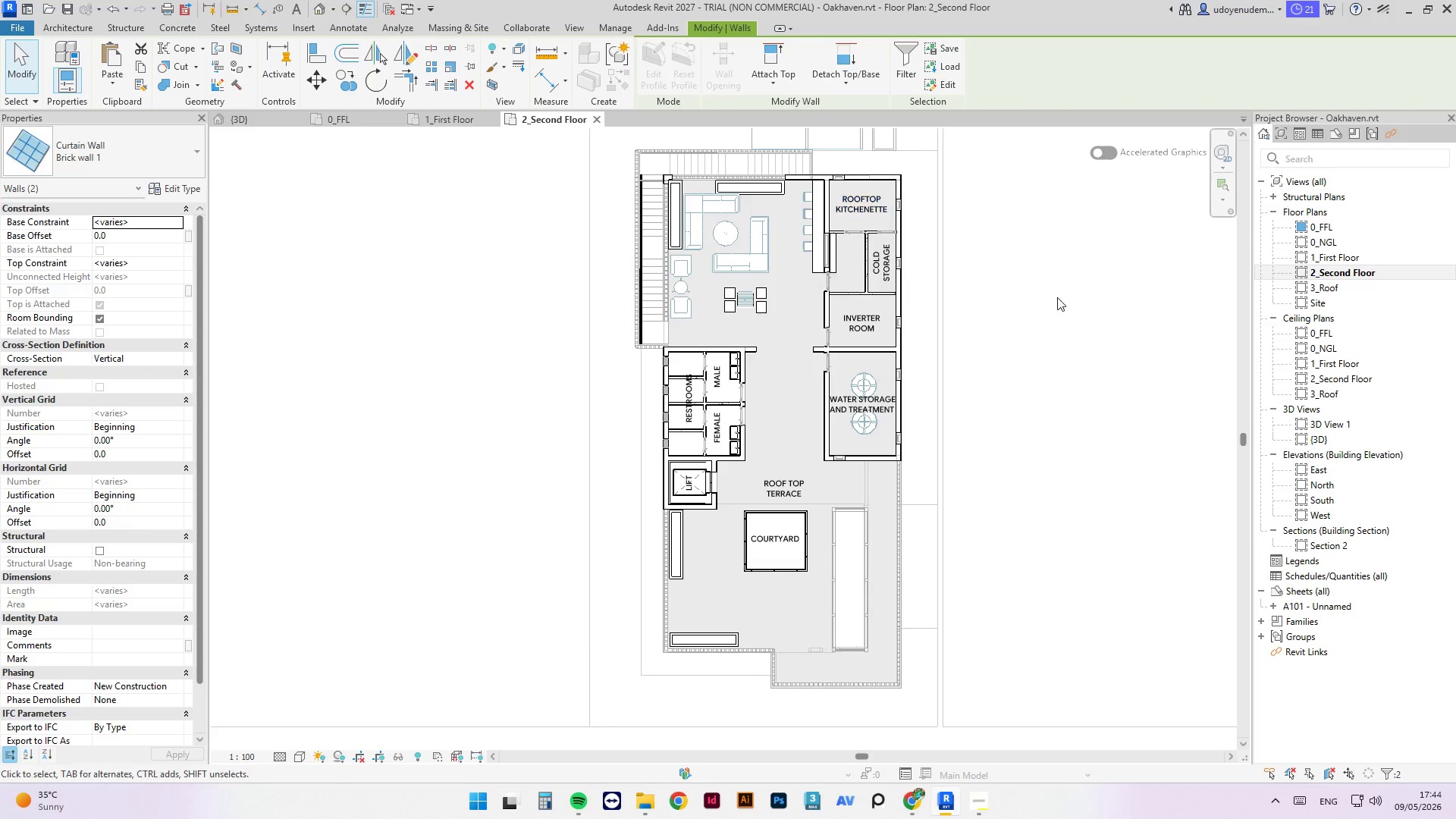 
right_click([1057, 297])
 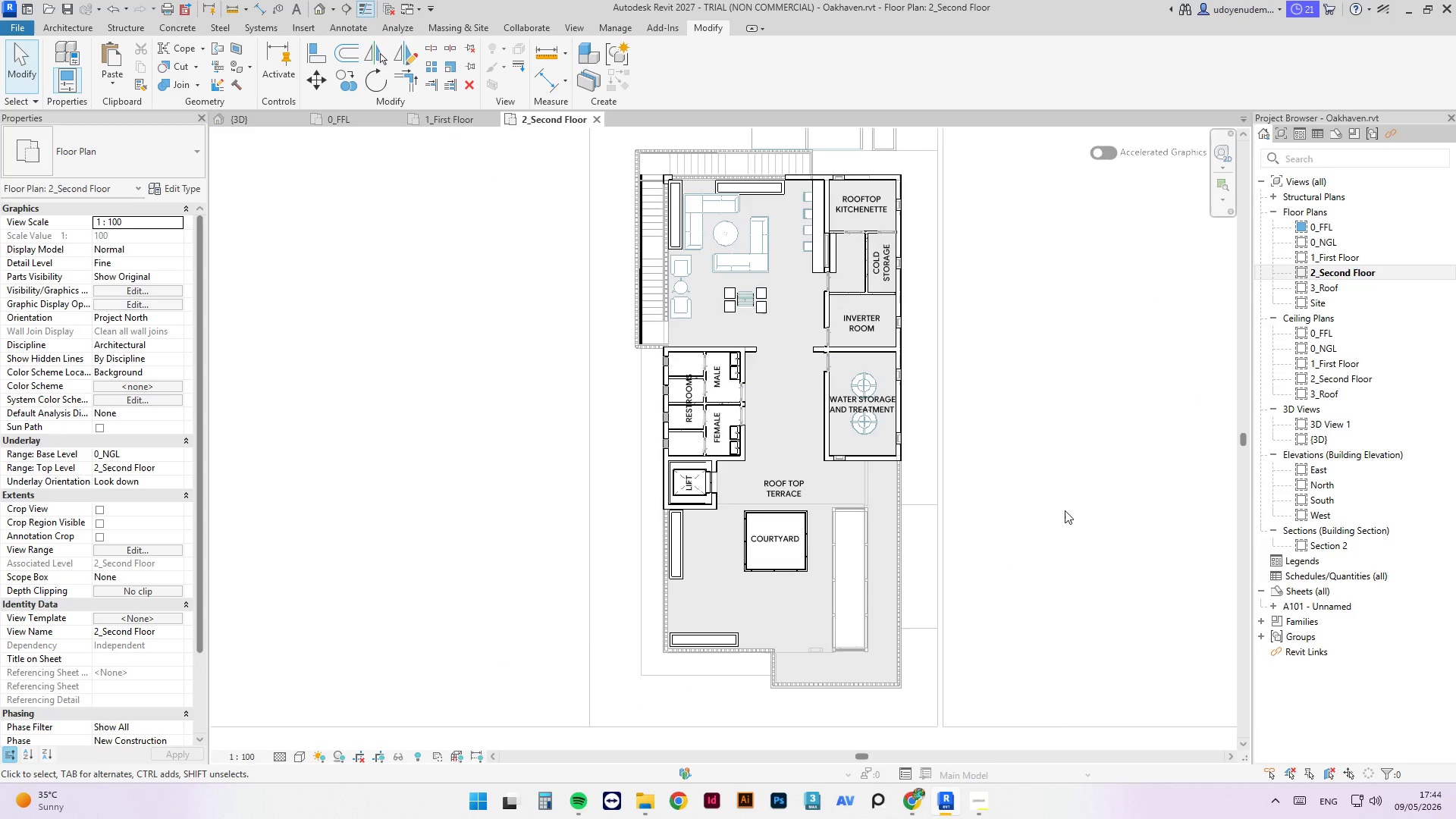 
wait(6.06)
 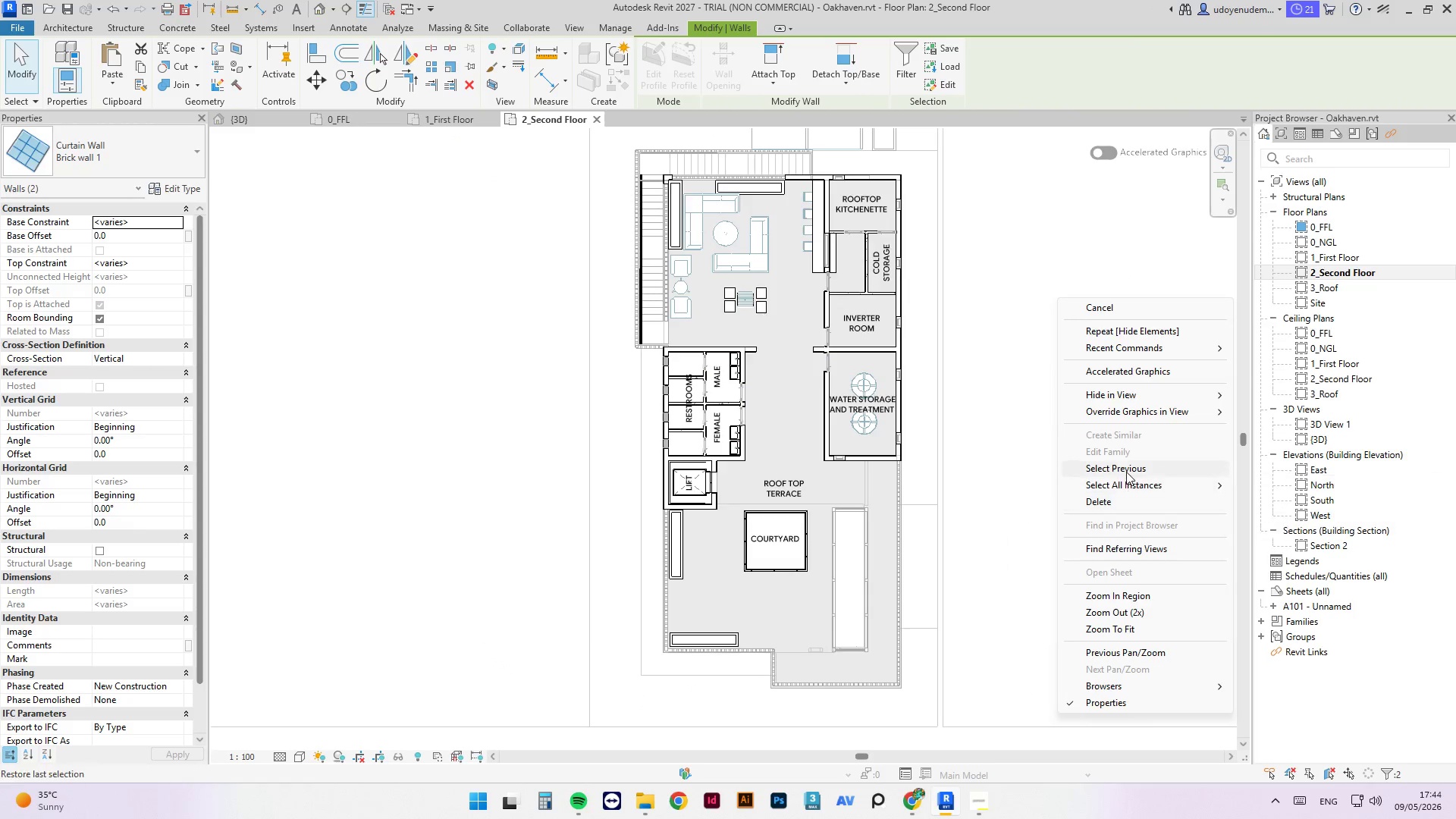 
left_click([358, 117])
 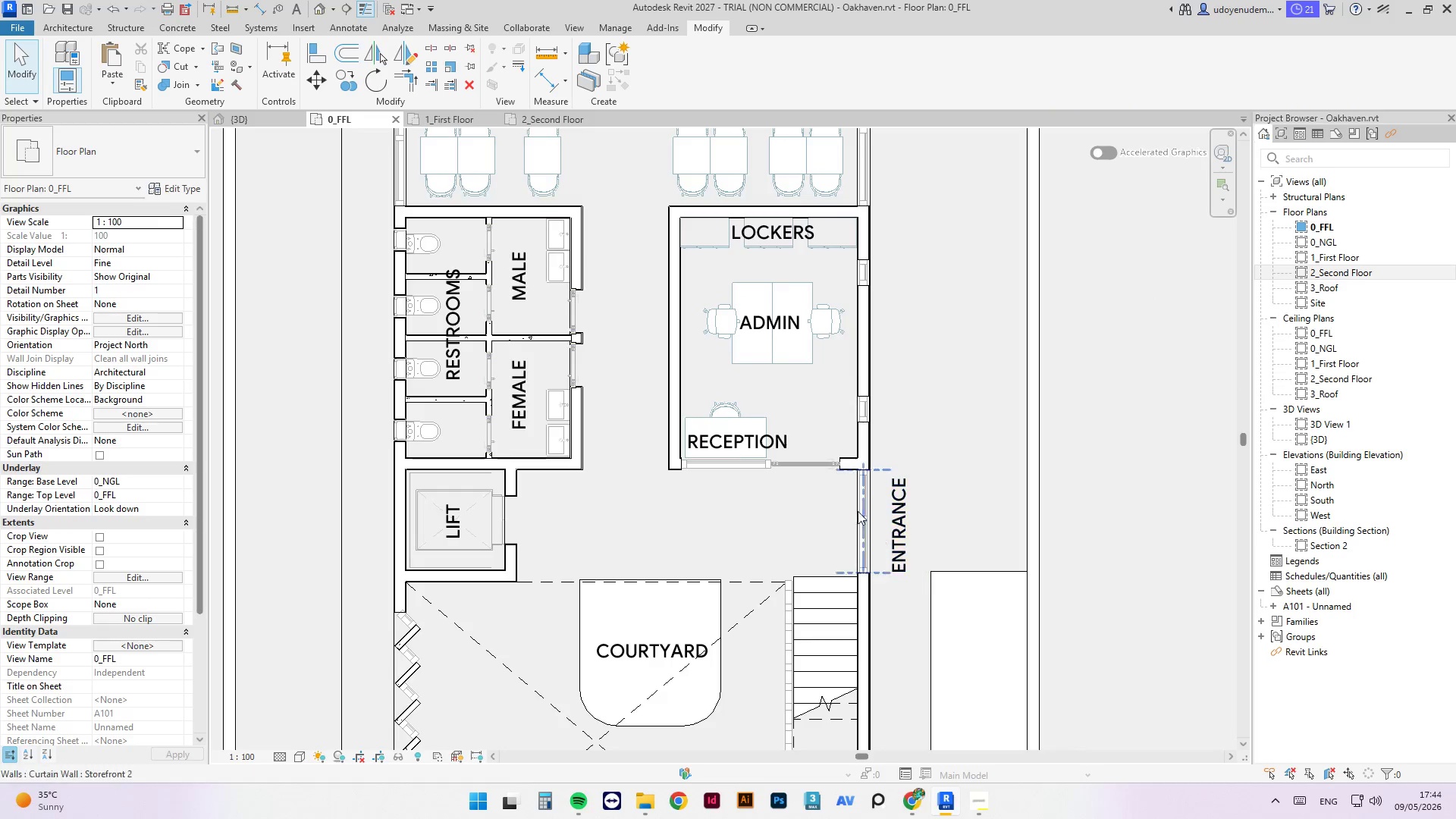 
scroll: coordinate [893, 385], scroll_direction: down, amount: 4.0
 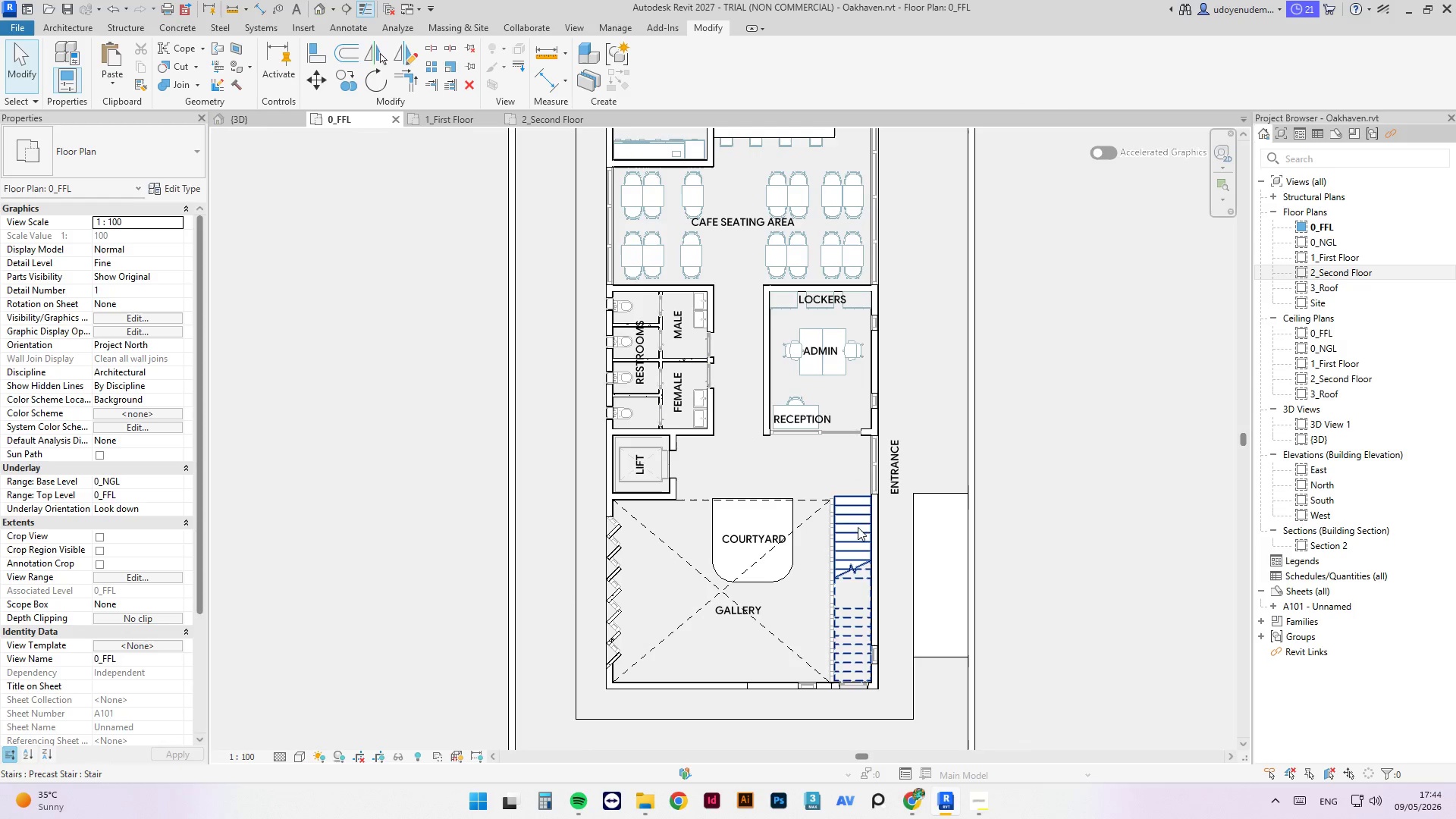 
scroll: coordinate [833, 513], scroll_direction: up, amount: 3.0
 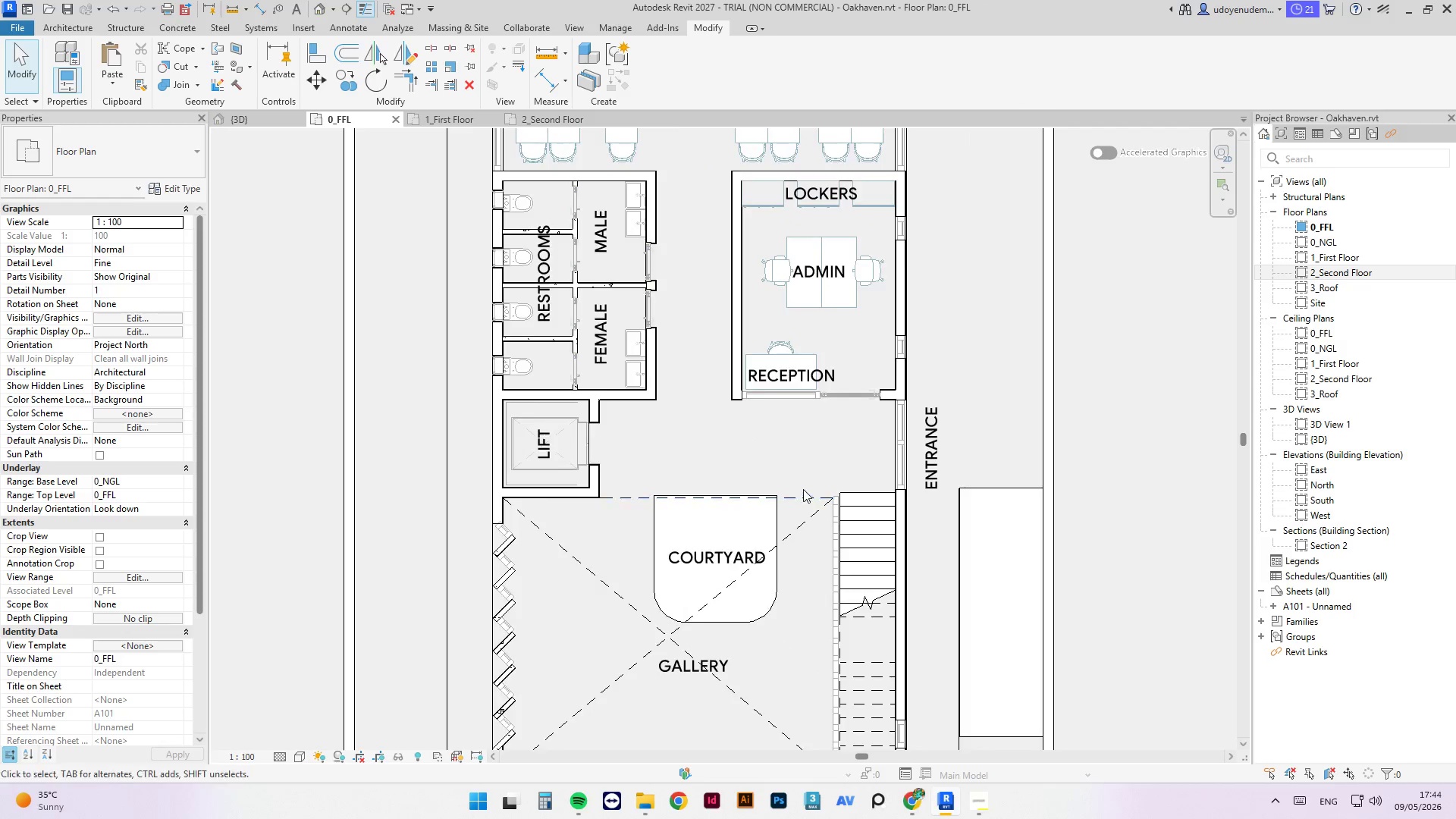 
scroll: coordinate [805, 492], scroll_direction: down, amount: 3.0
 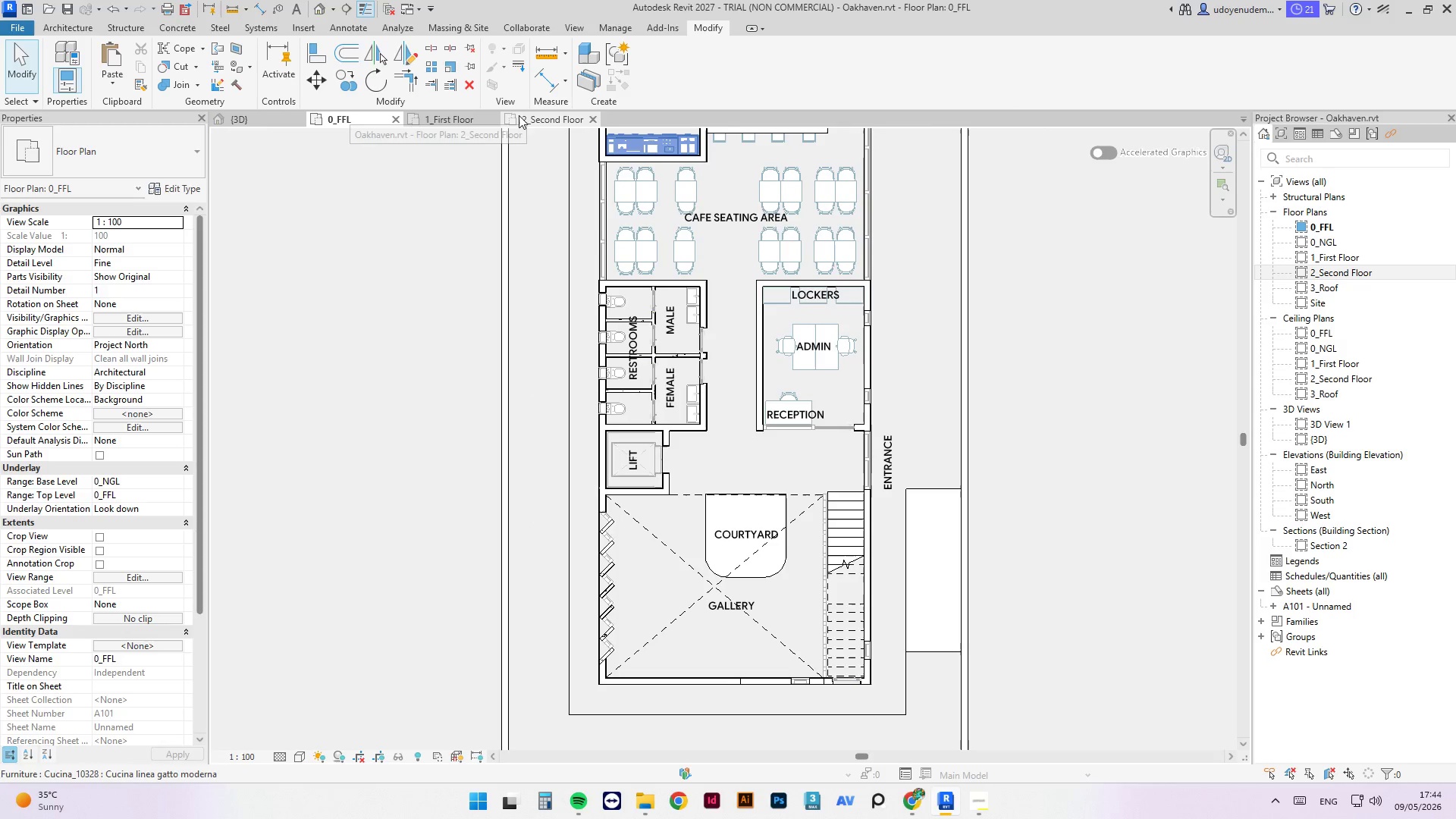 
left_click([526, 119])
 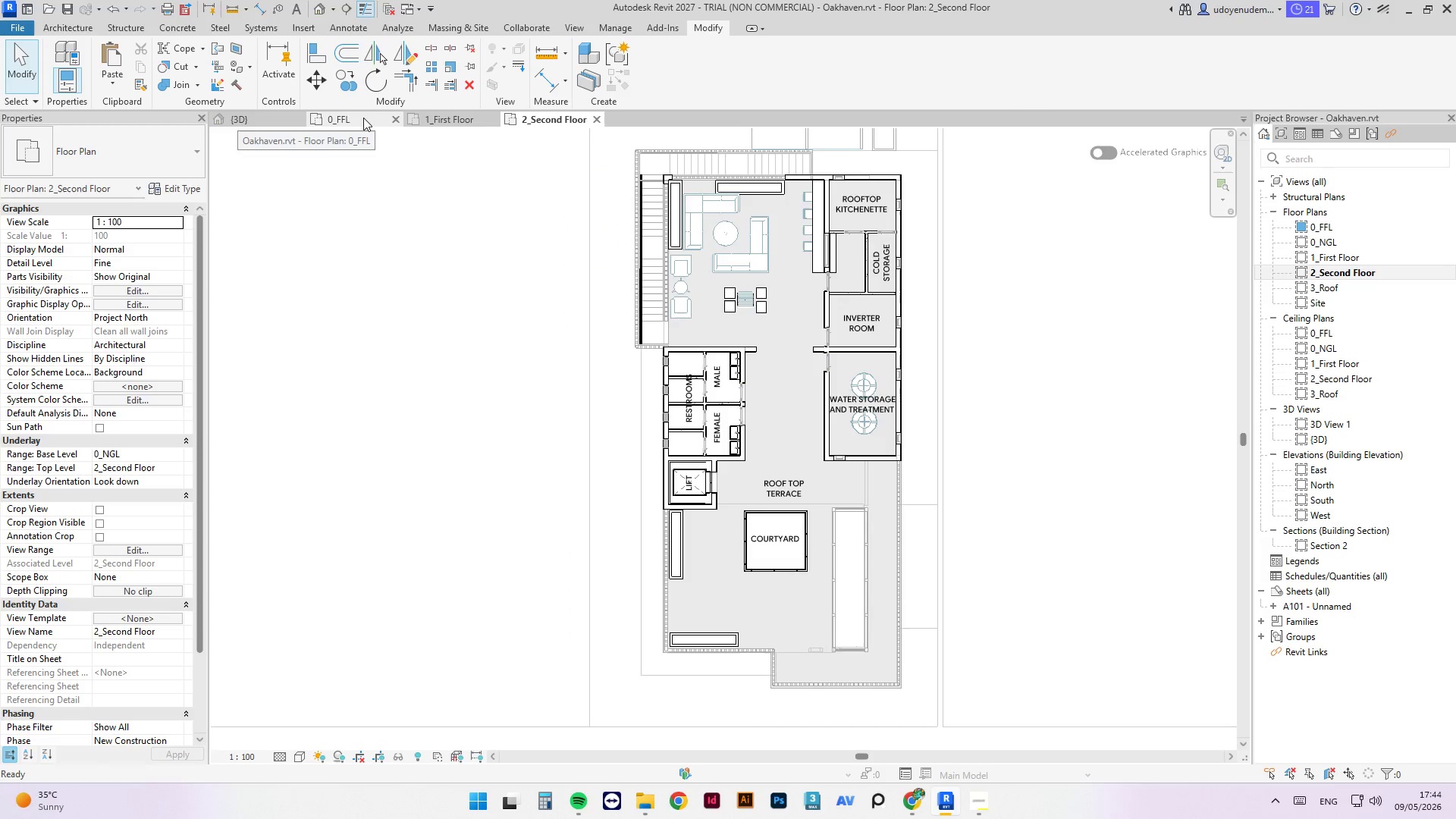 
wait(7.98)
 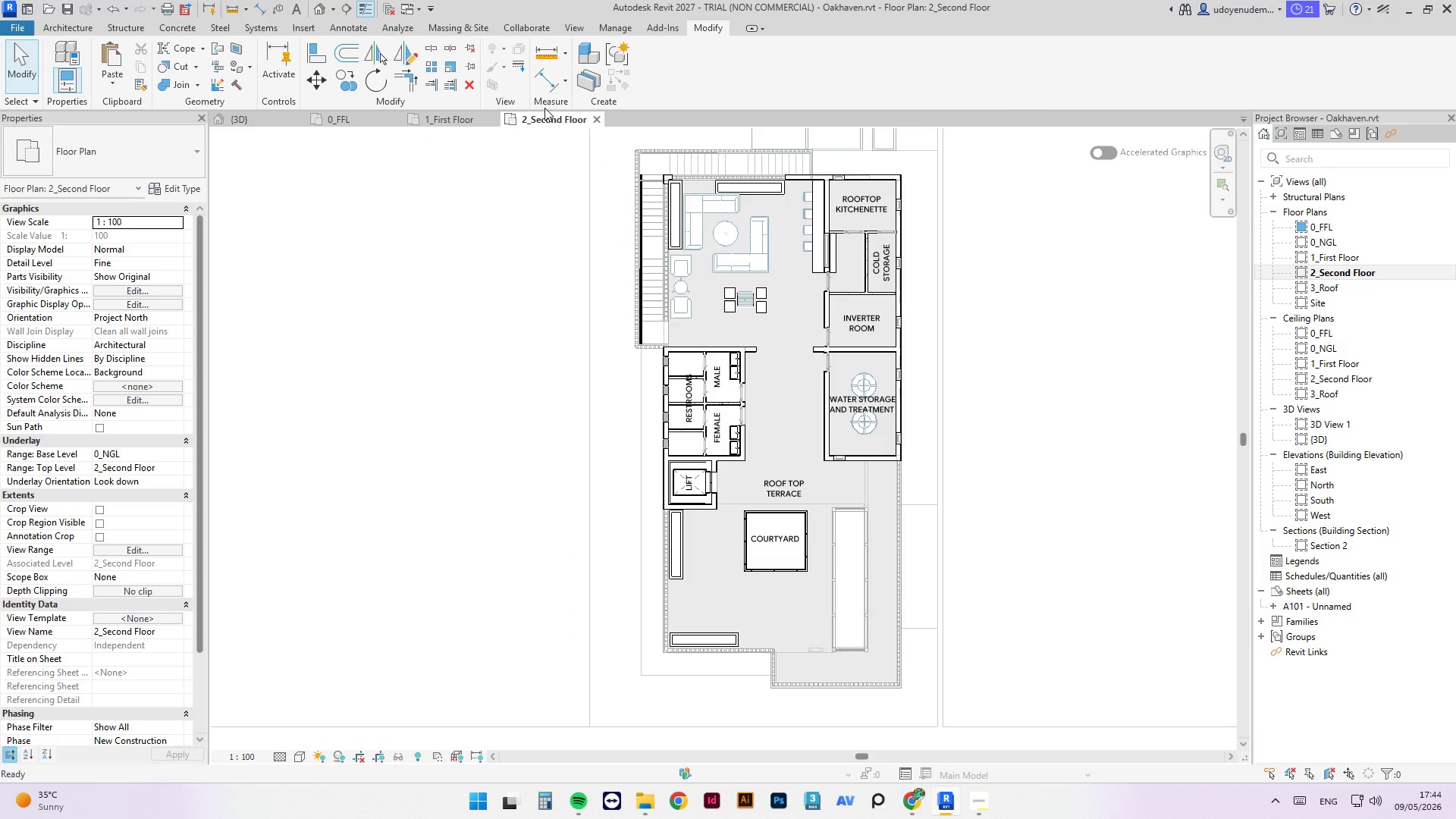 
left_click([363, 117])
 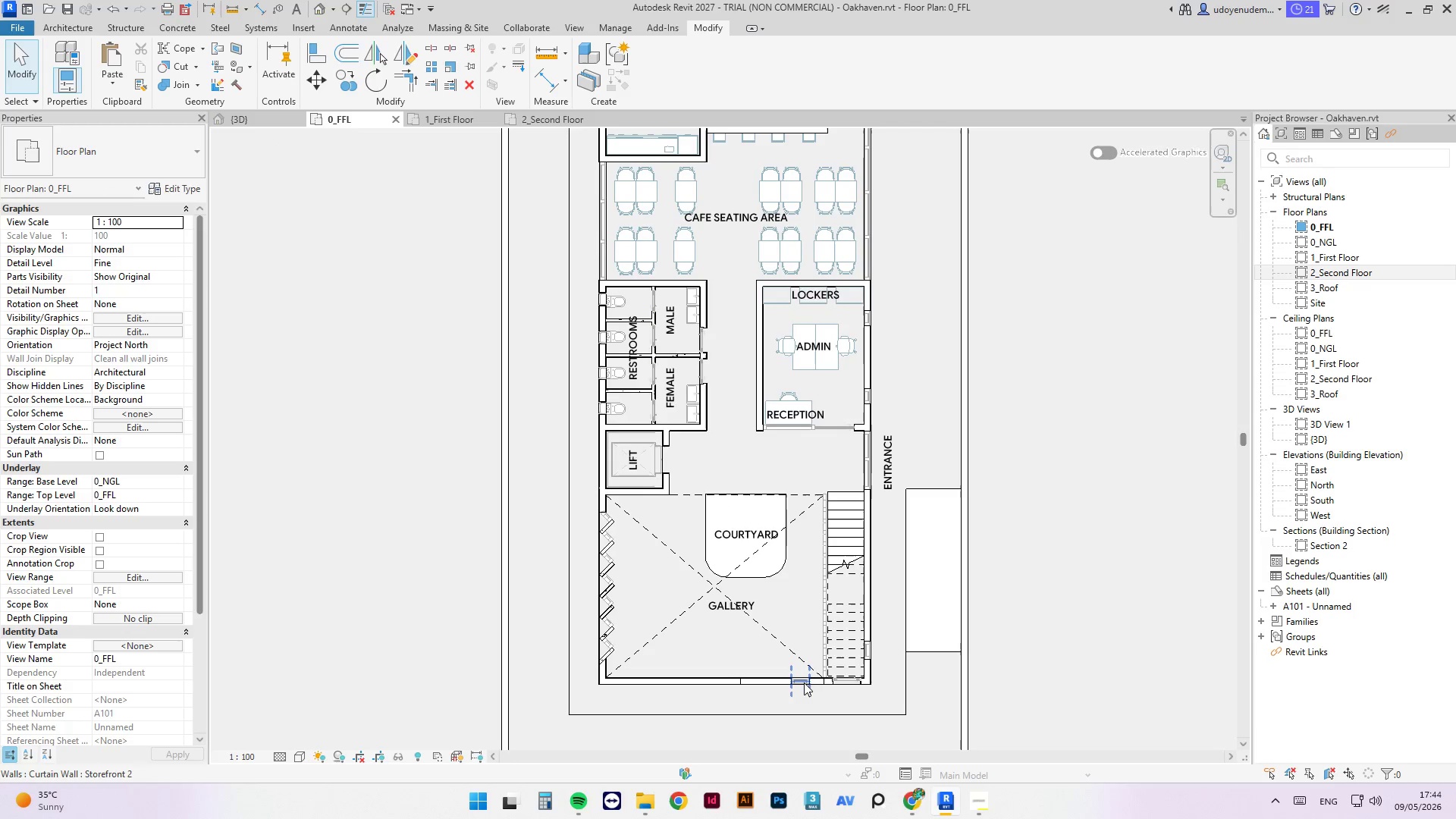 
left_click([803, 686])
 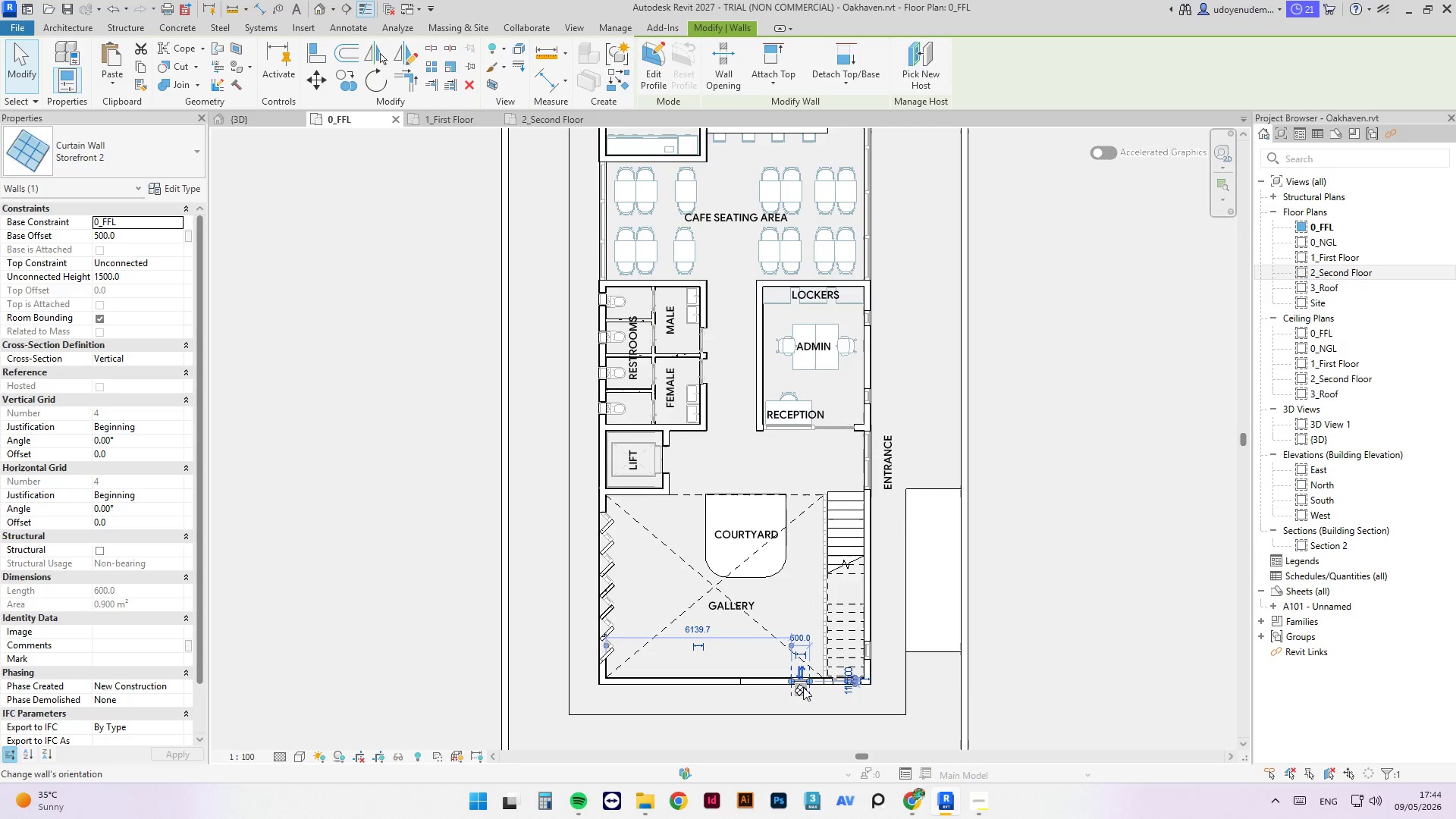 
right_click([803, 687])
 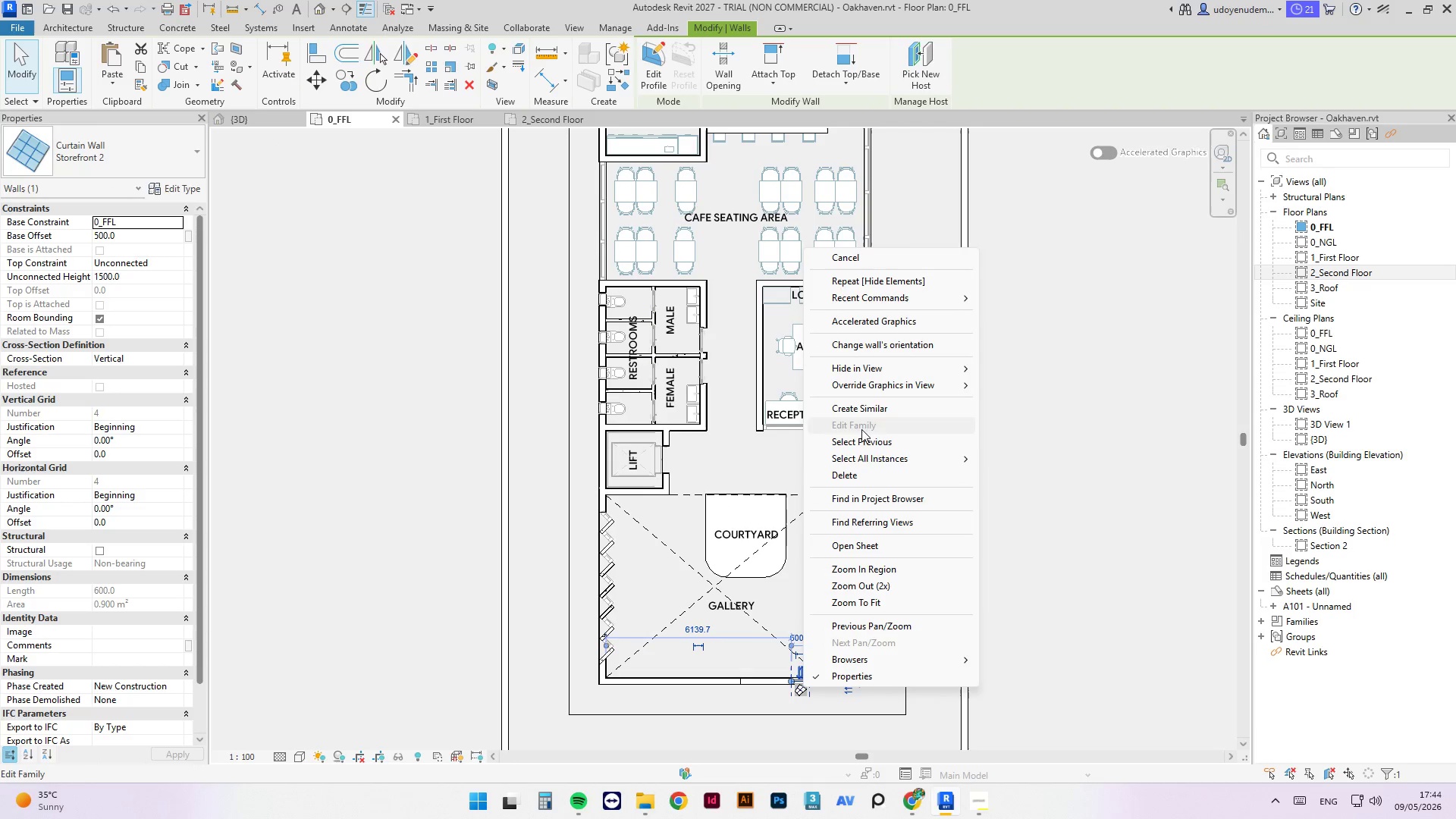 
left_click([873, 457])
 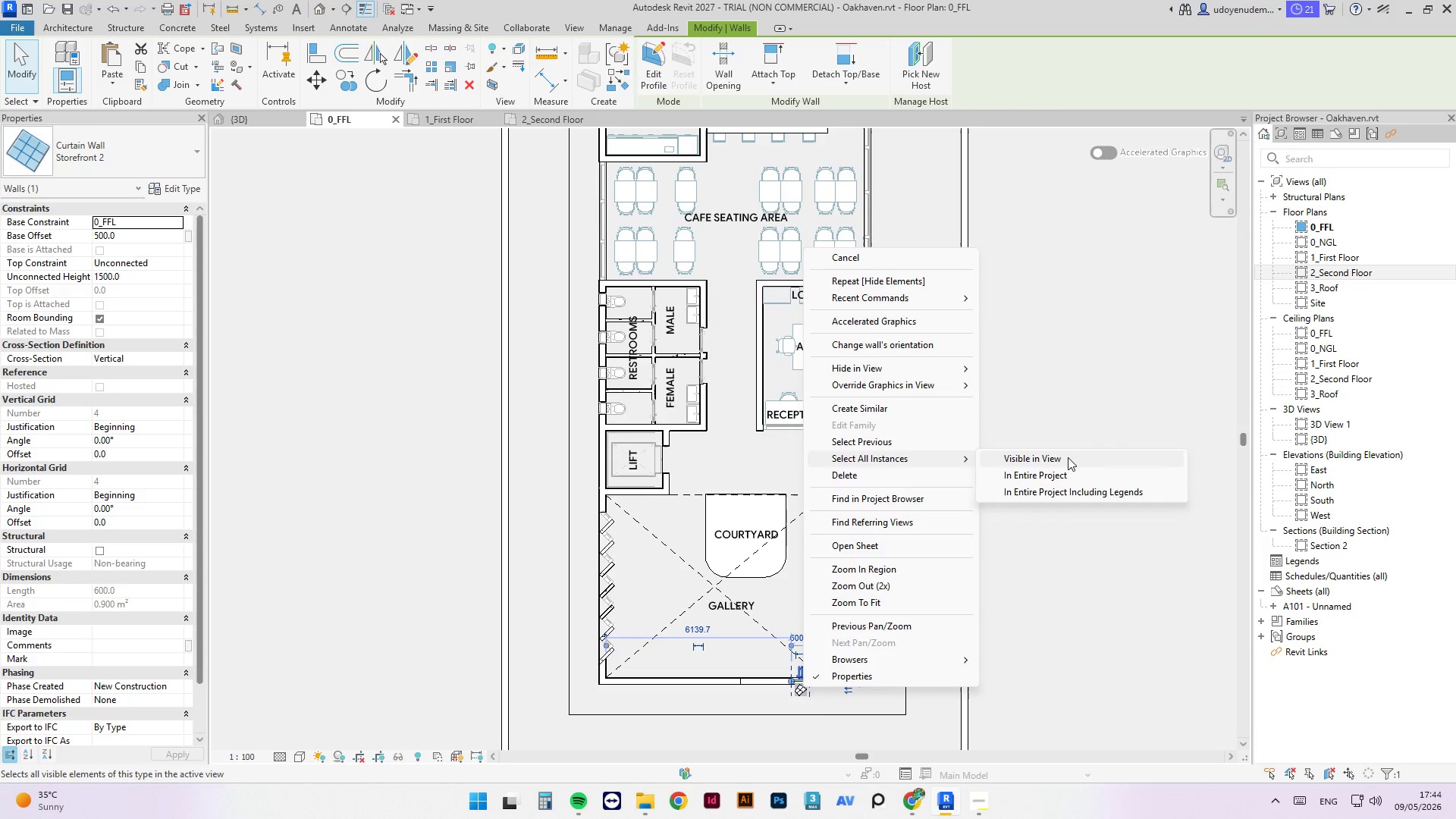 
left_click([1068, 457])
 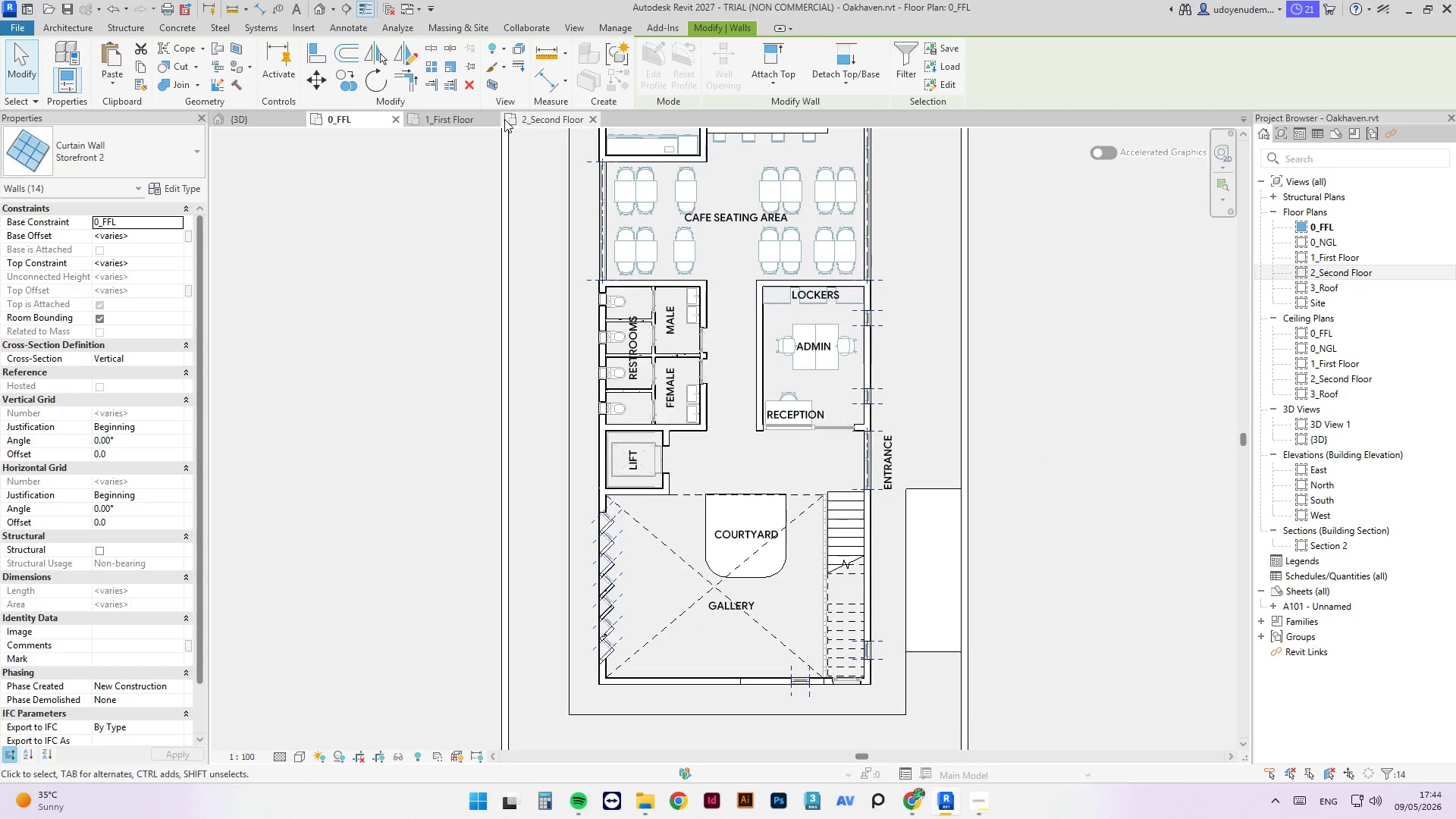 
left_click([504, 119])
 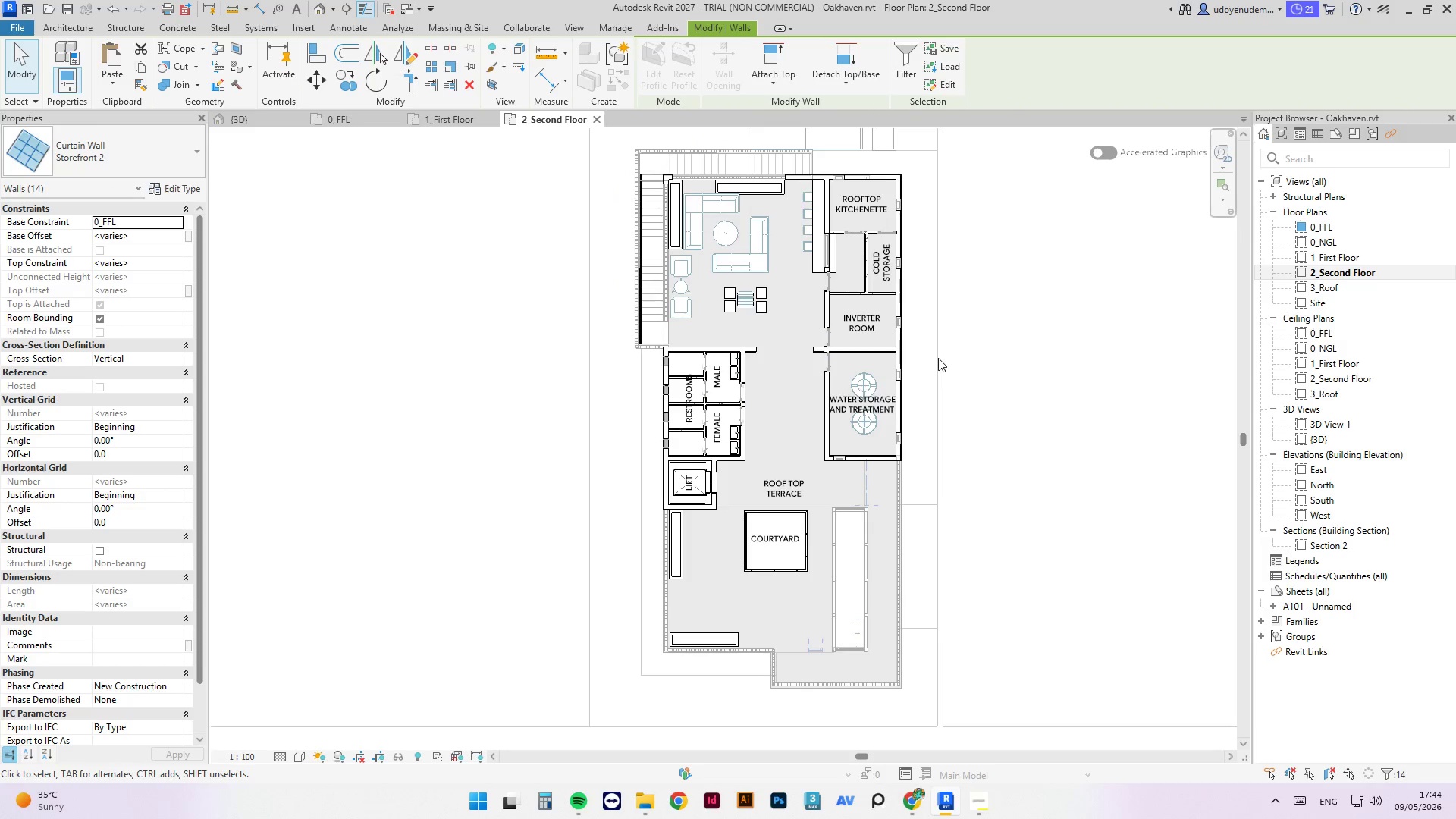 
right_click([977, 328])
 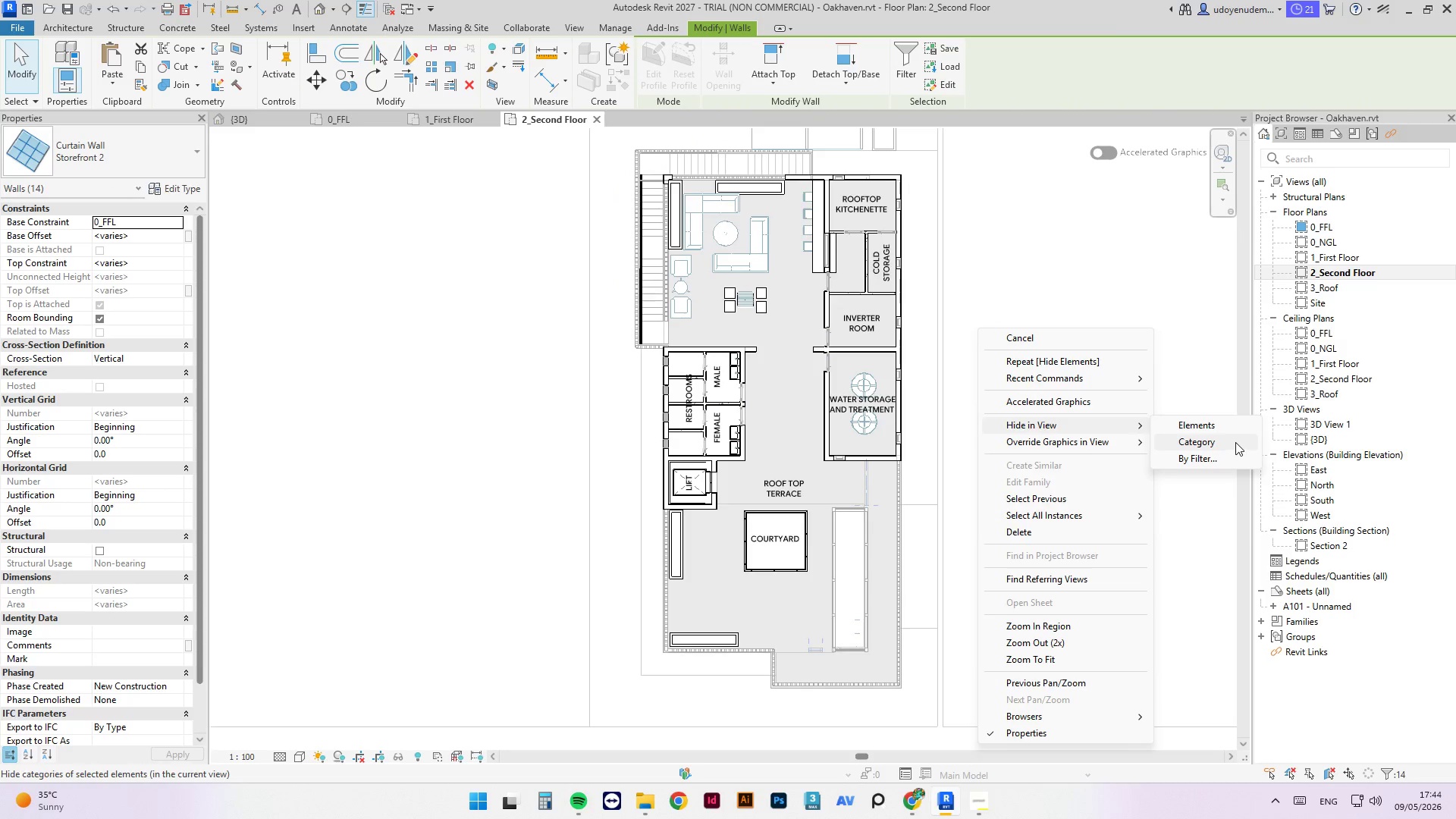 
left_click([1217, 425])
 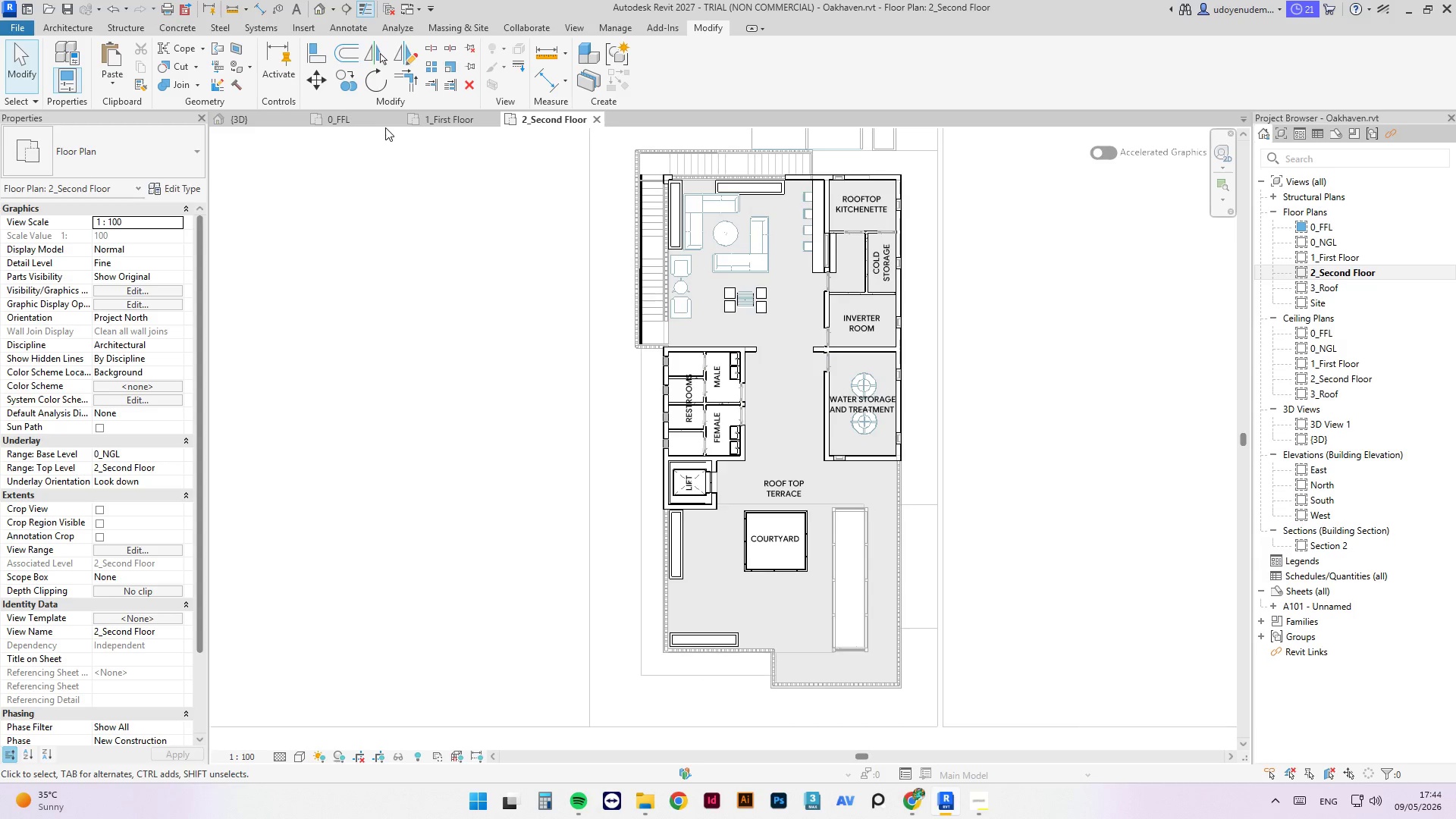 
left_click([428, 122])
 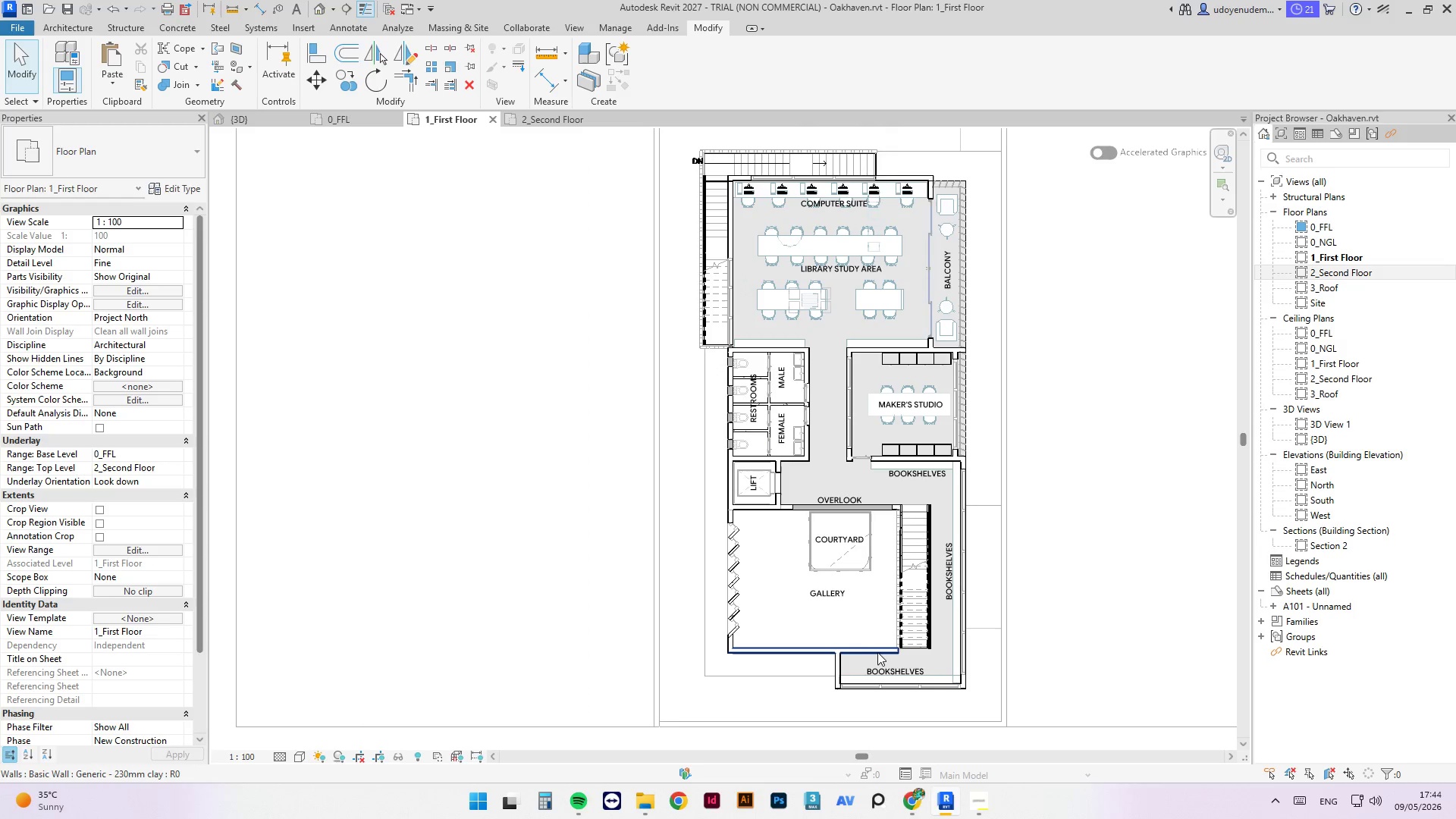 
left_click([872, 654])
 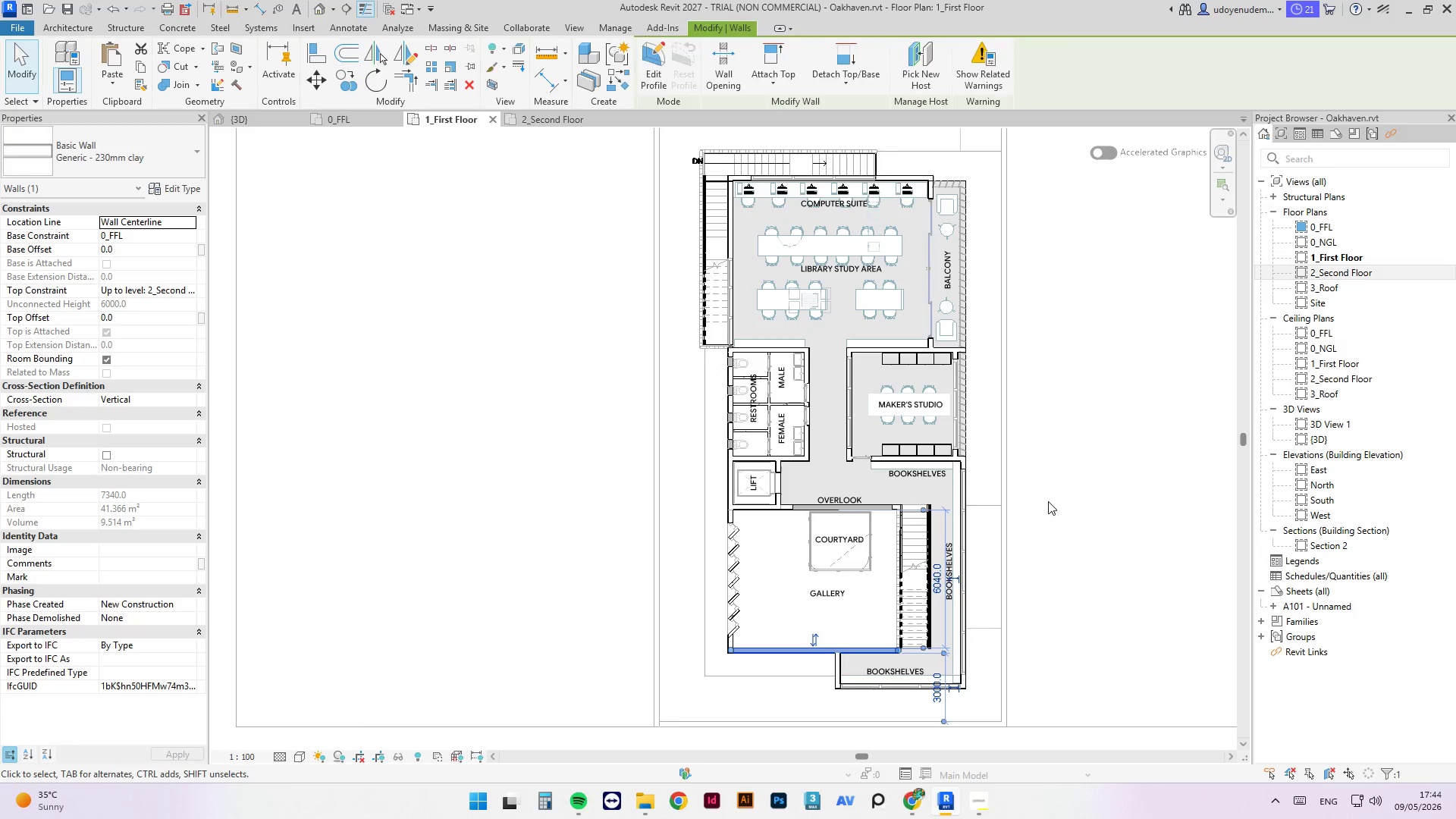 
right_click([1048, 501])
 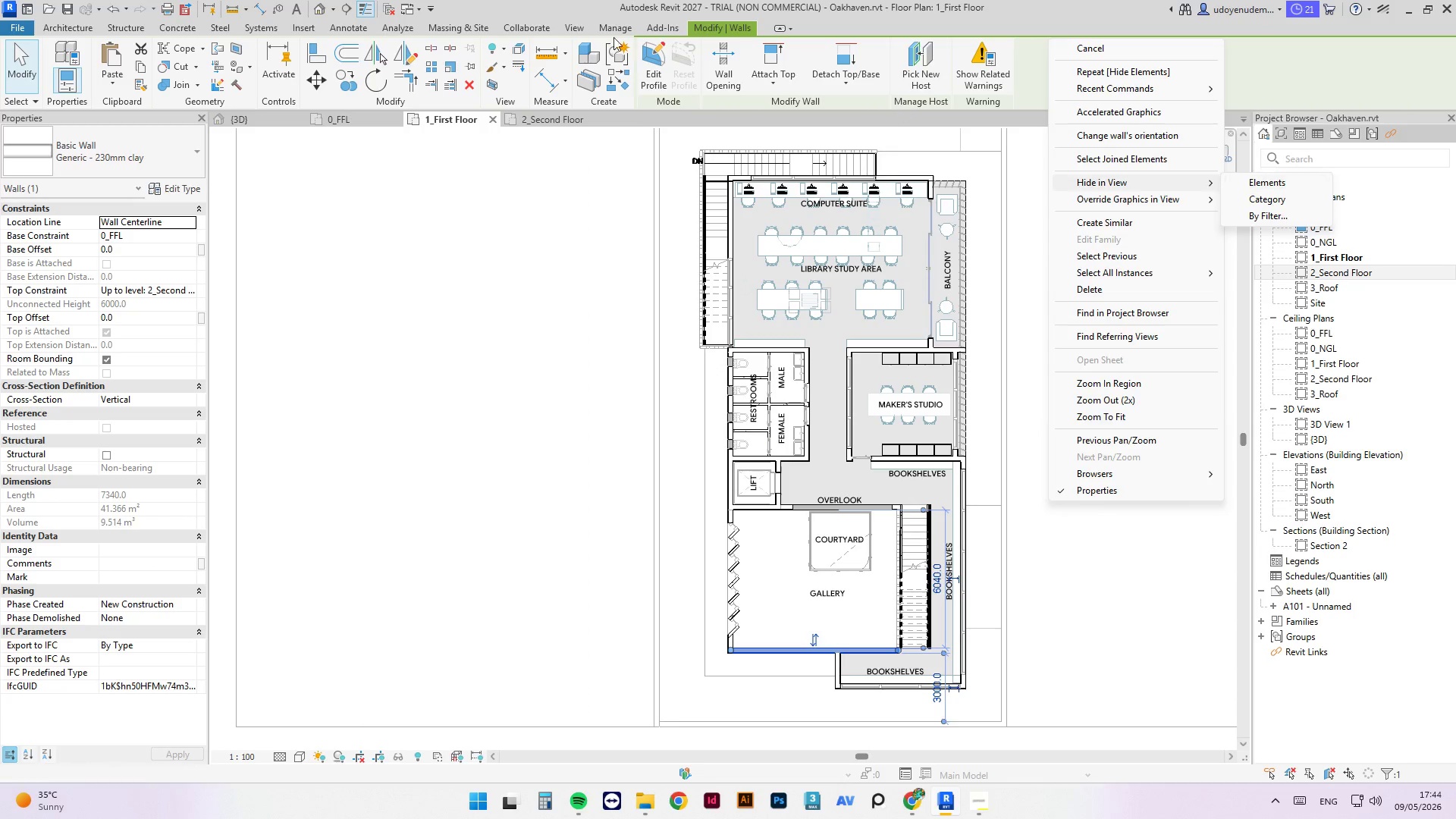 
double_click([546, 121])
 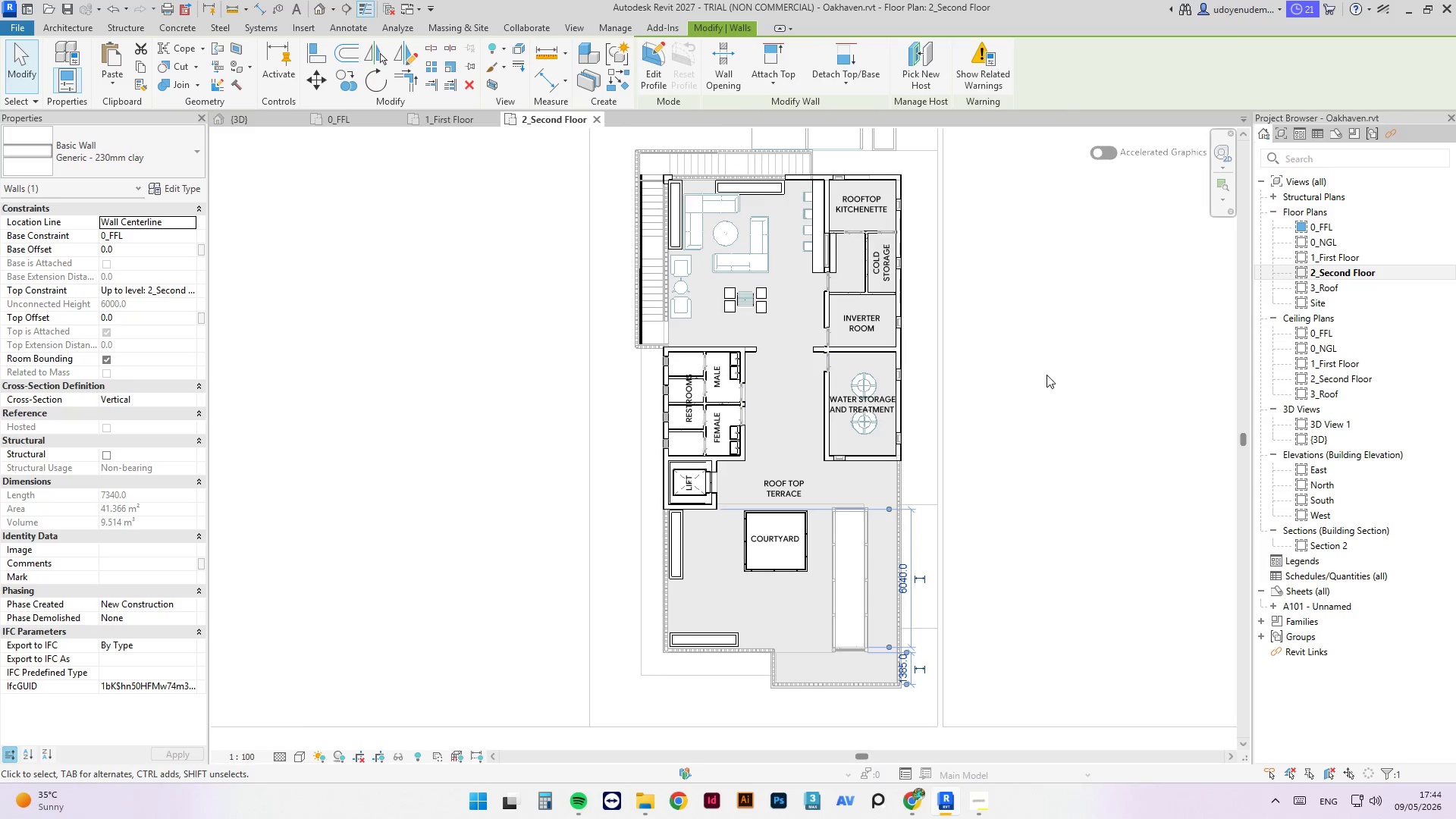 
right_click([1046, 375])
 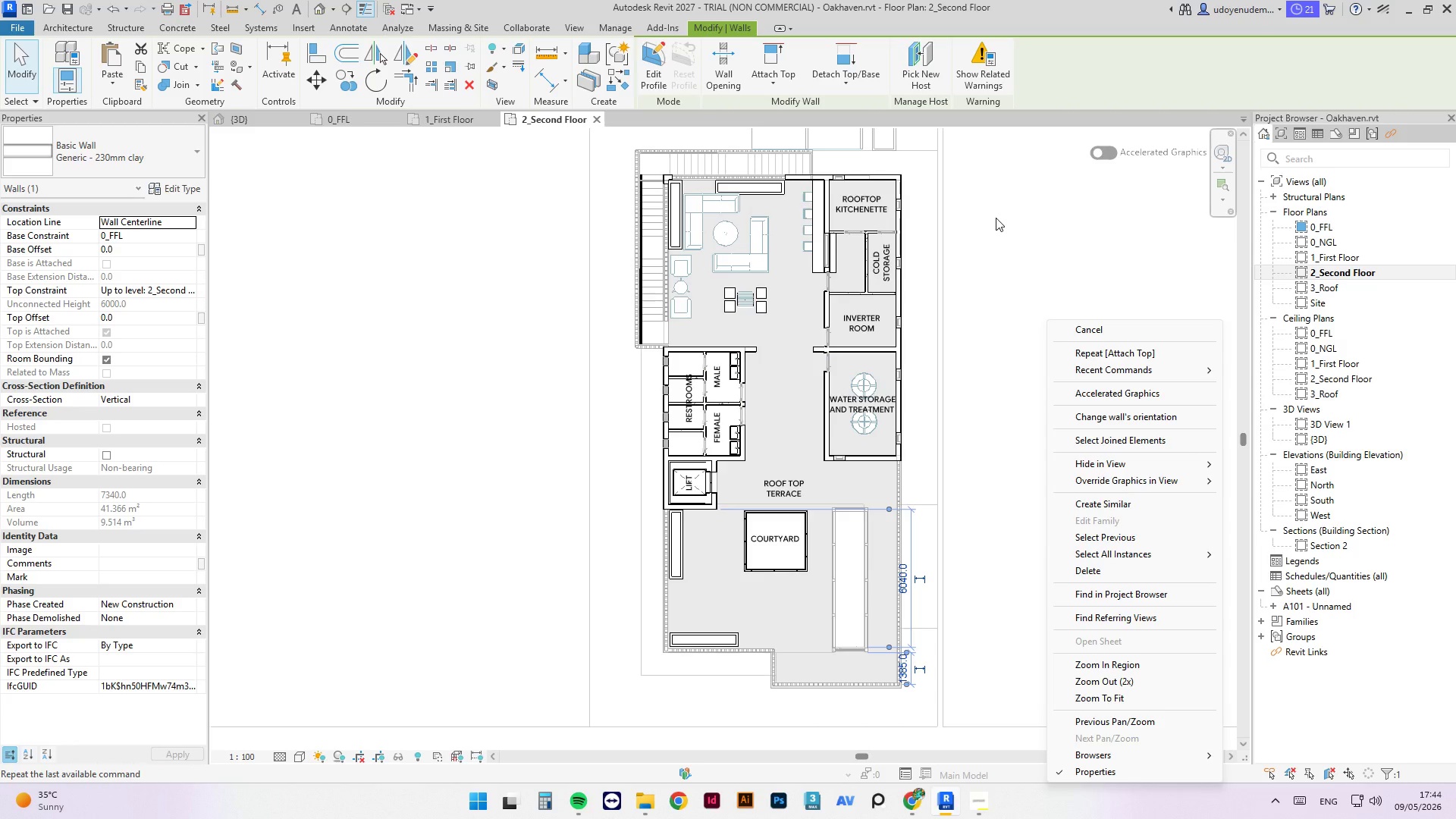 
wait(6.4)
 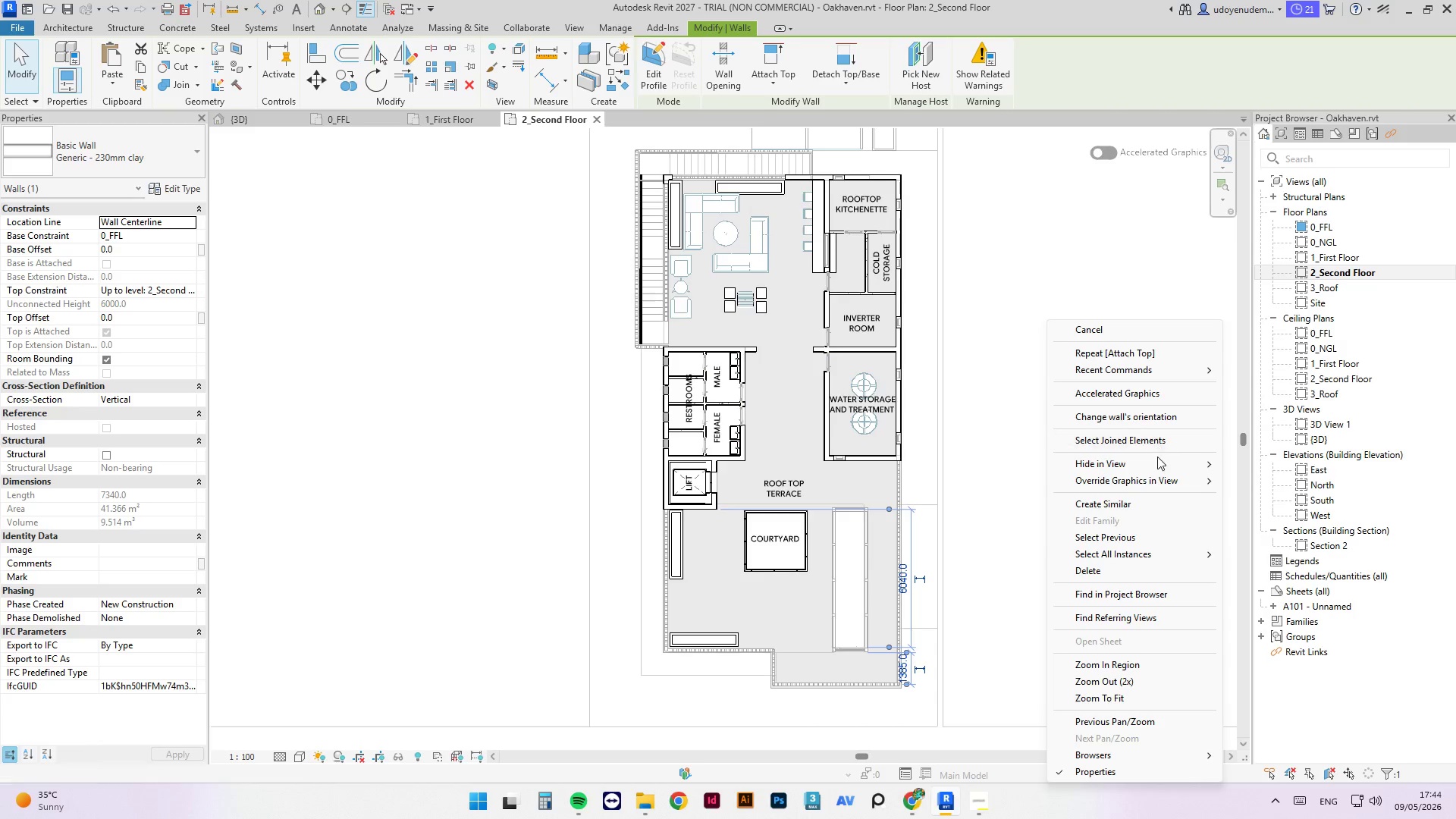 
mouse_move([1122, 457])
 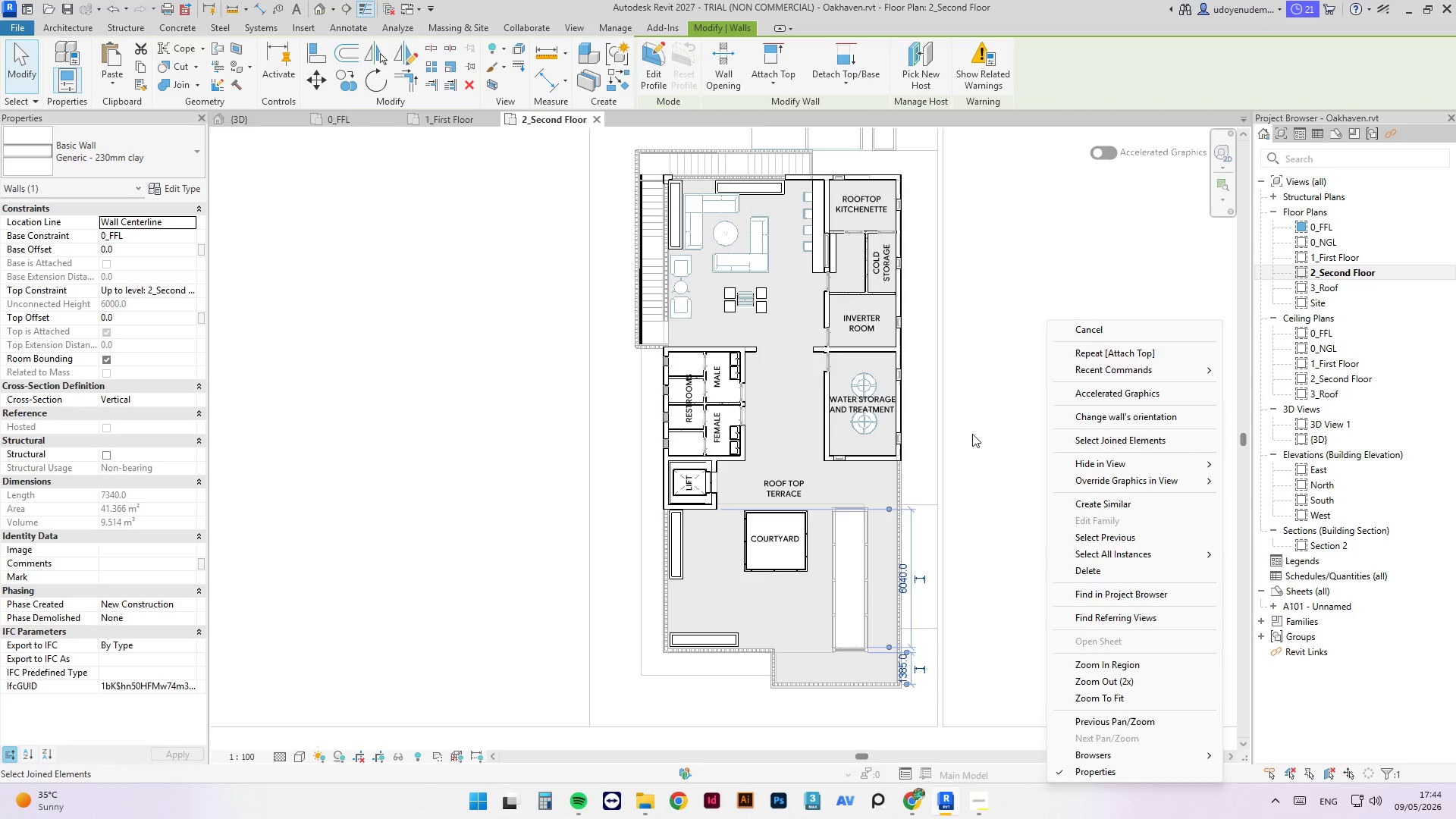 
left_click([974, 434])
 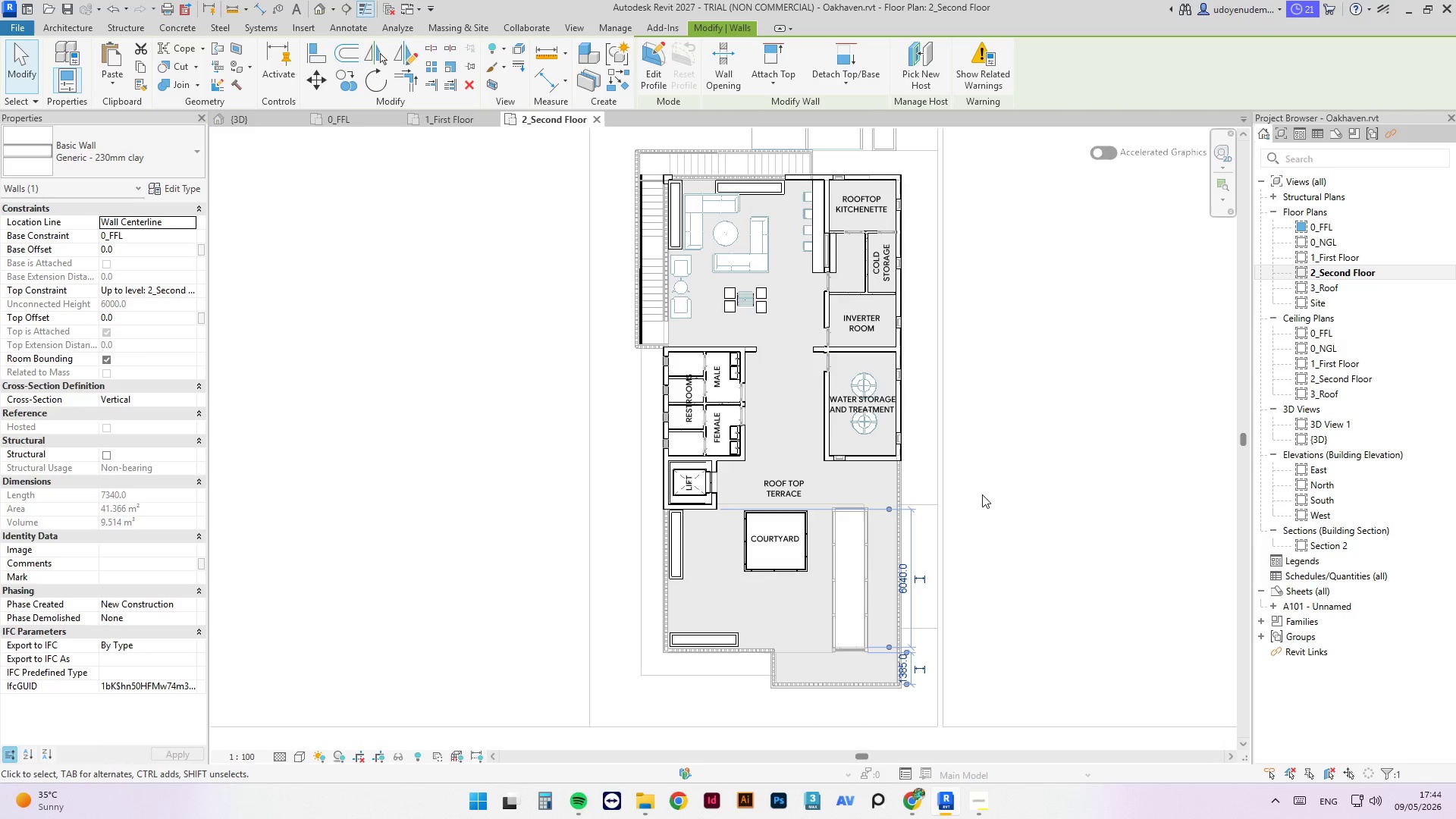 
left_click([982, 510])
 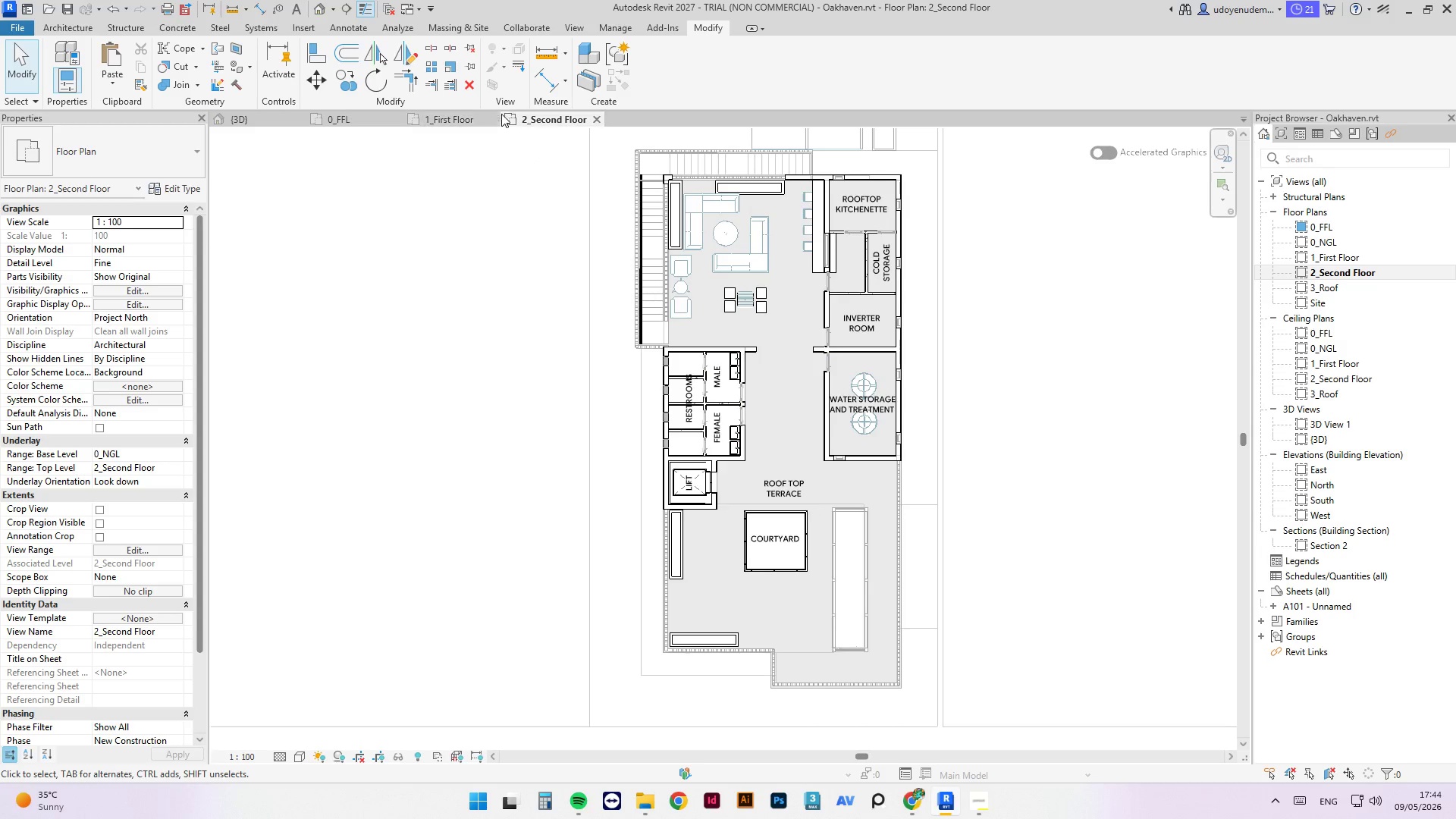 
wait(5.01)
 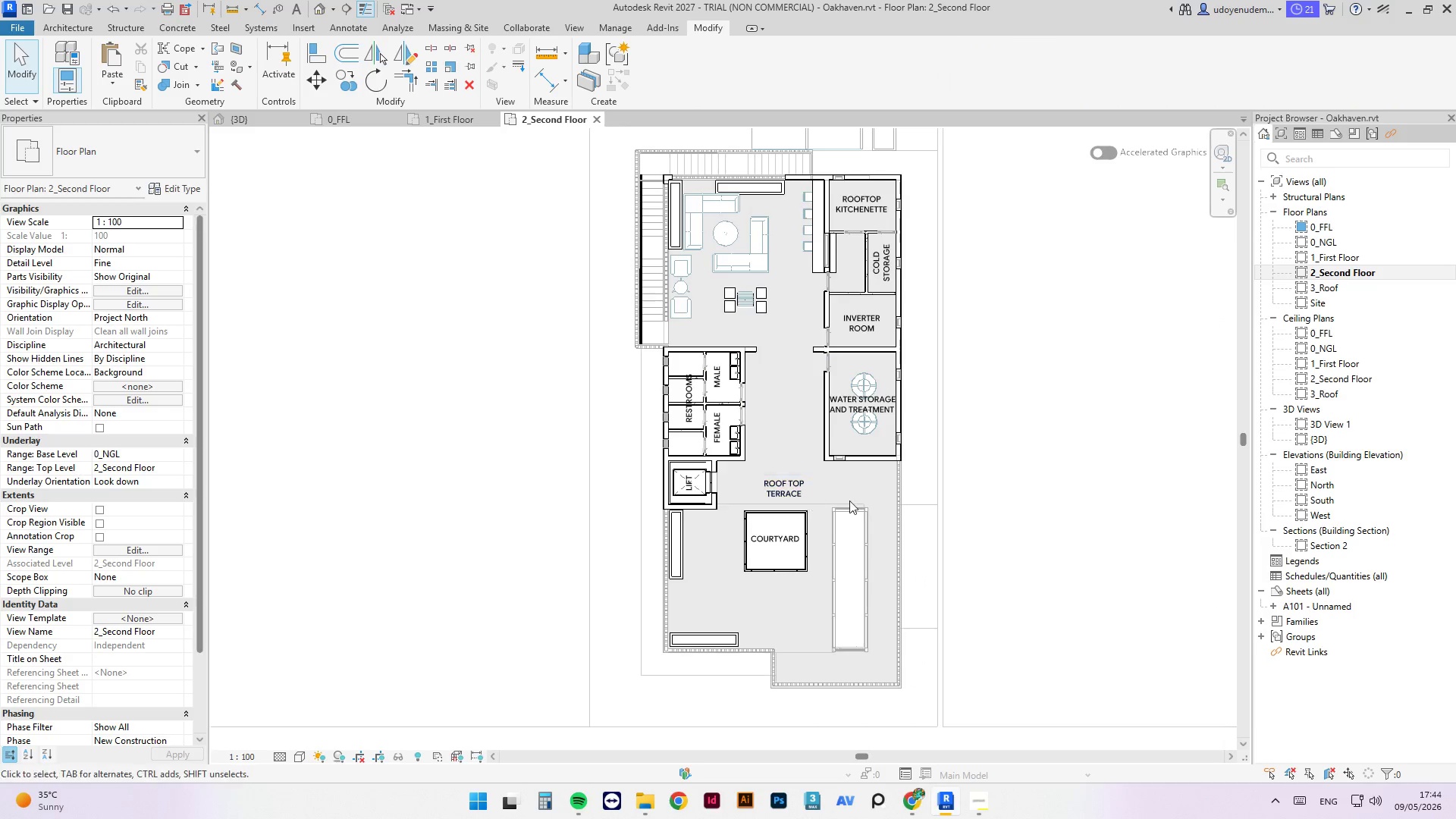 
left_click([438, 120])
 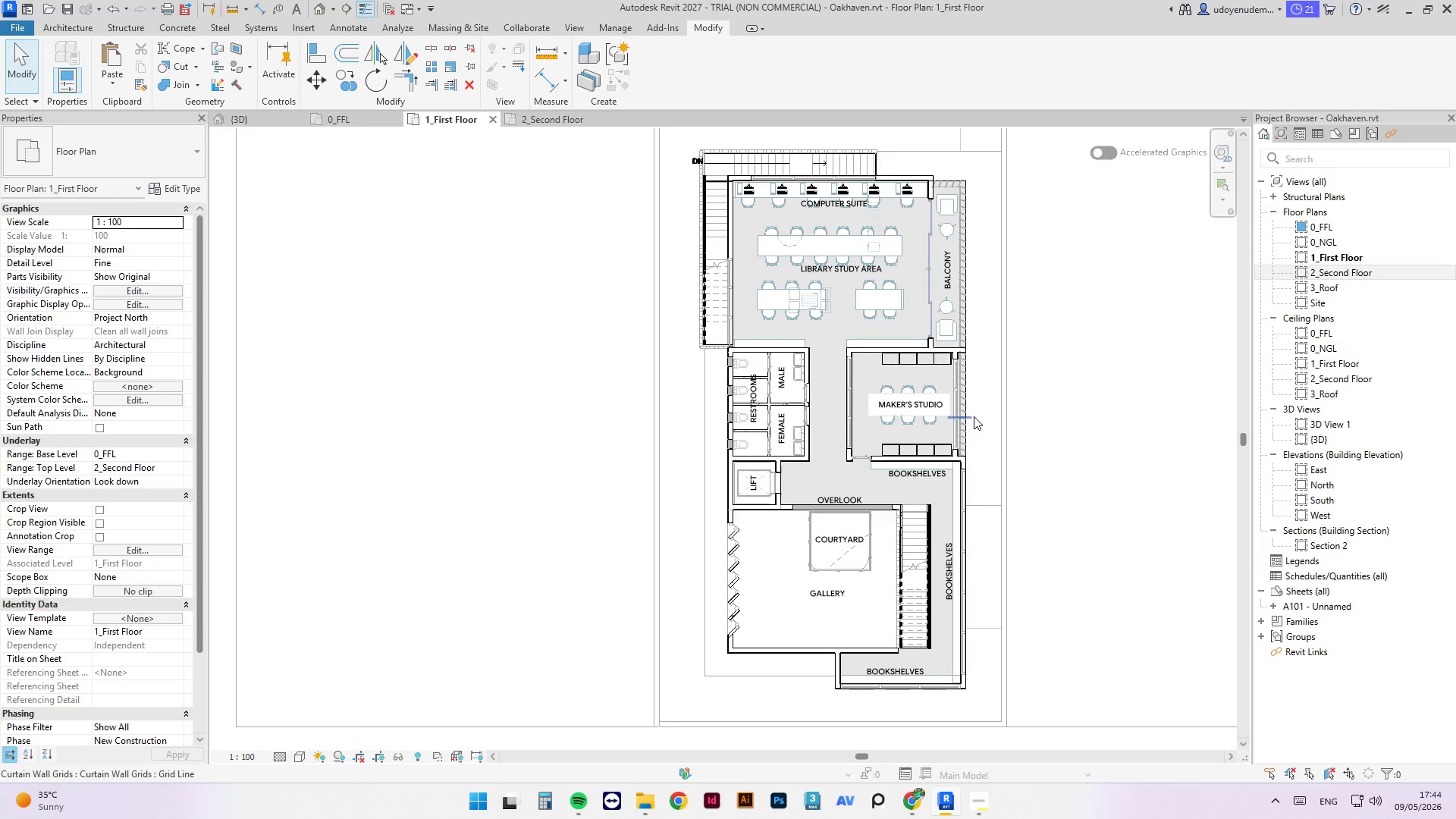 
scroll: coordinate [983, 439], scroll_direction: up, amount: 7.0
 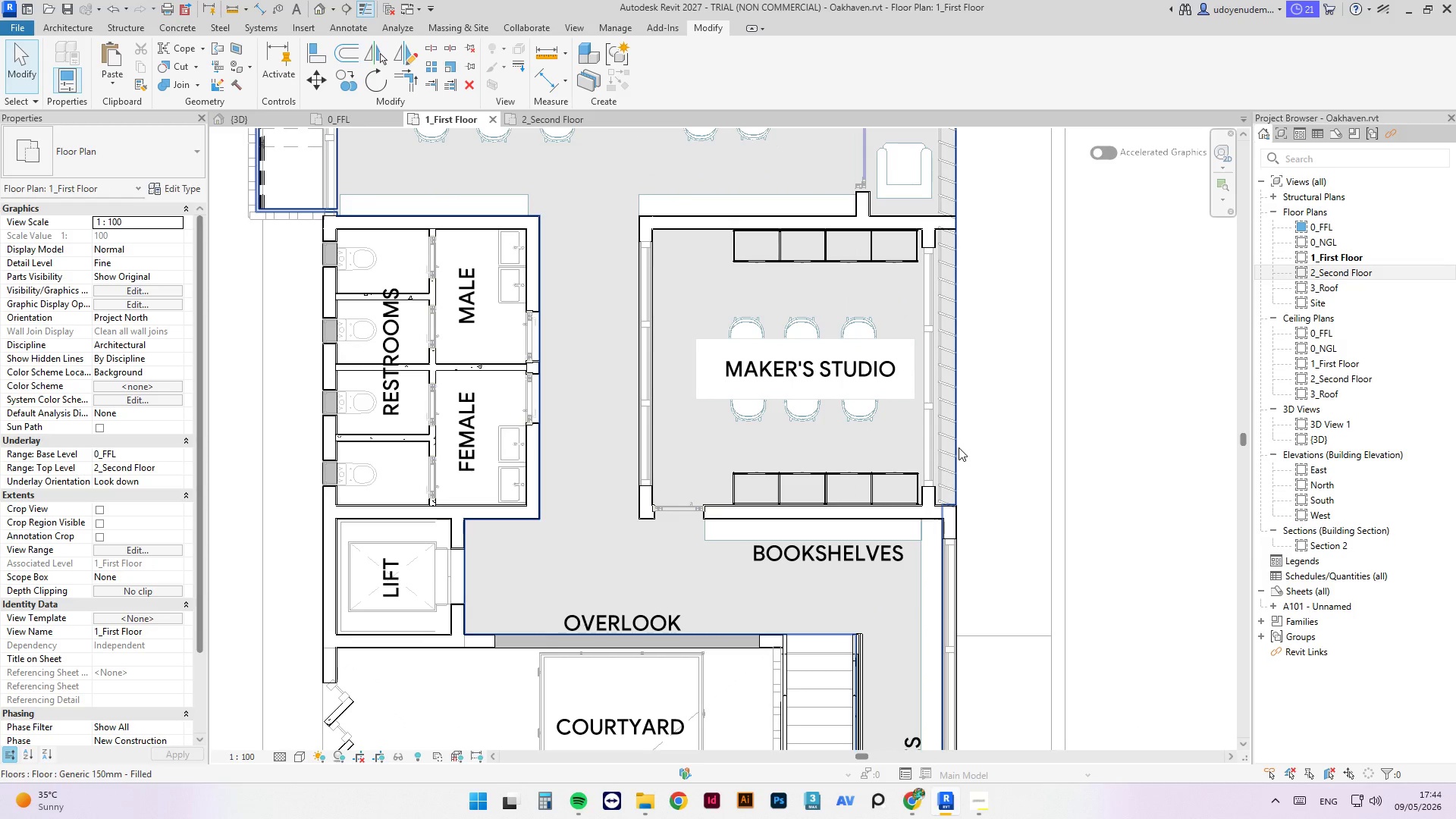 
left_click([959, 447])
 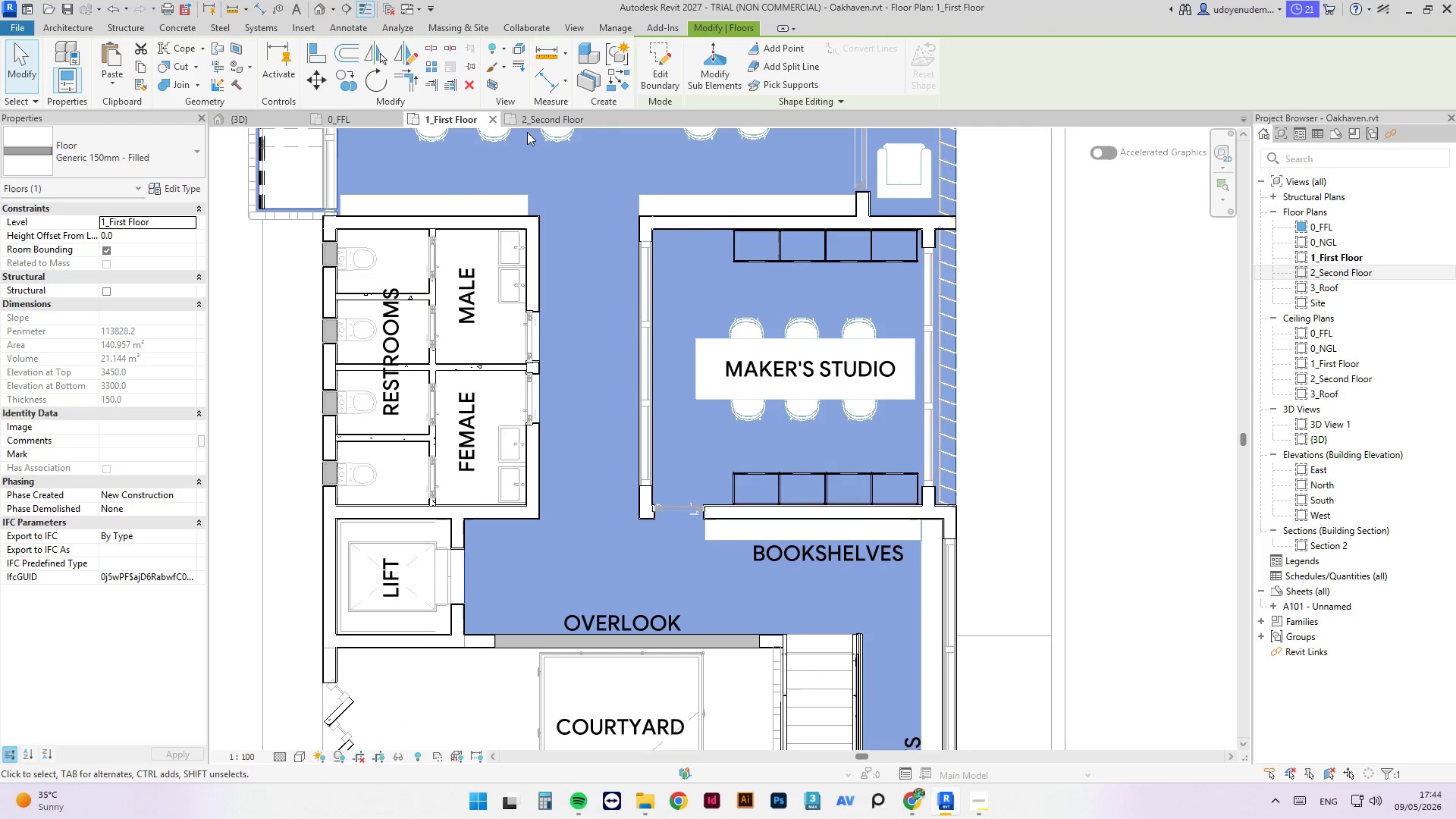 
left_click([532, 120])
 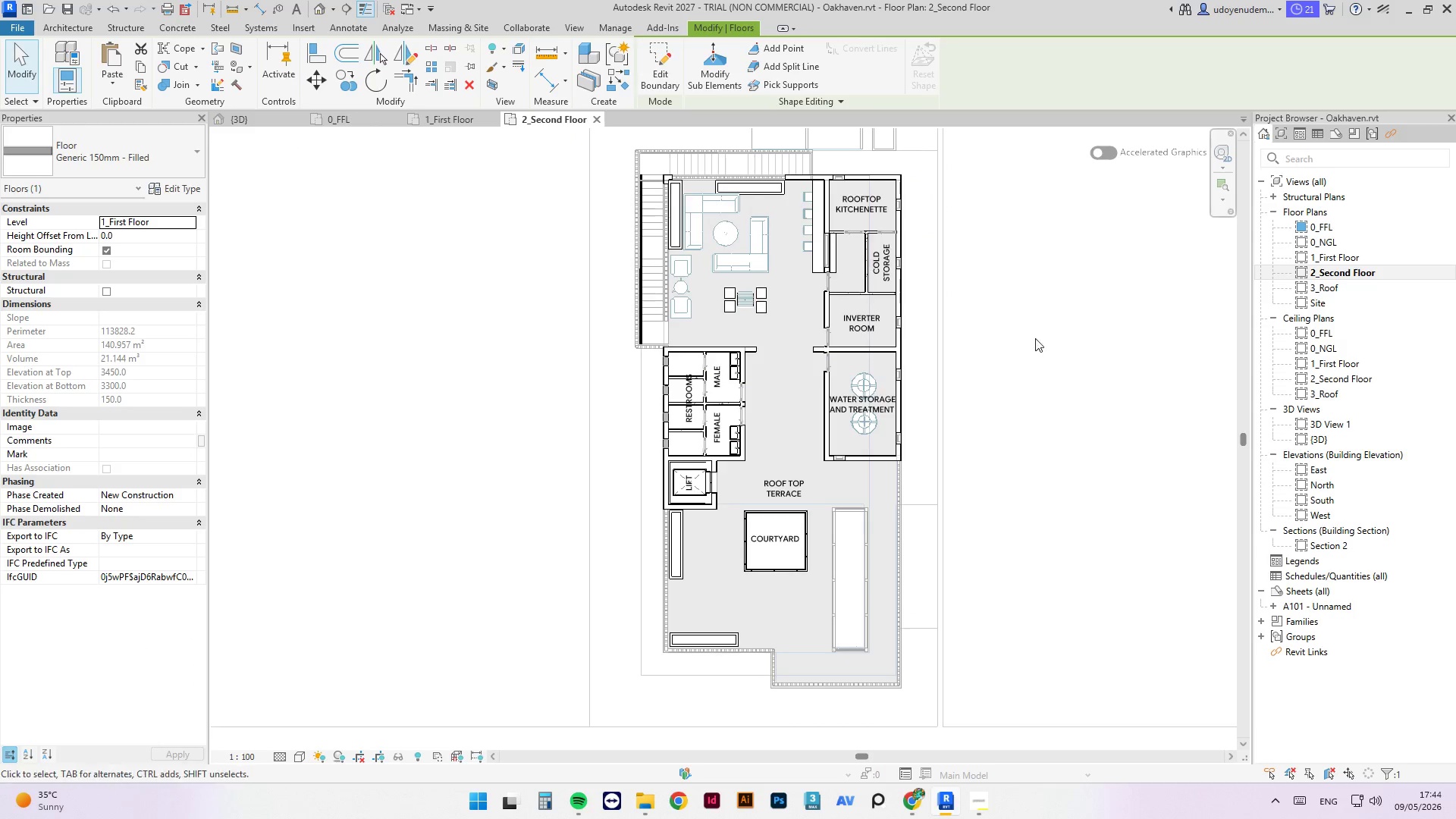 
right_click([1038, 344])
 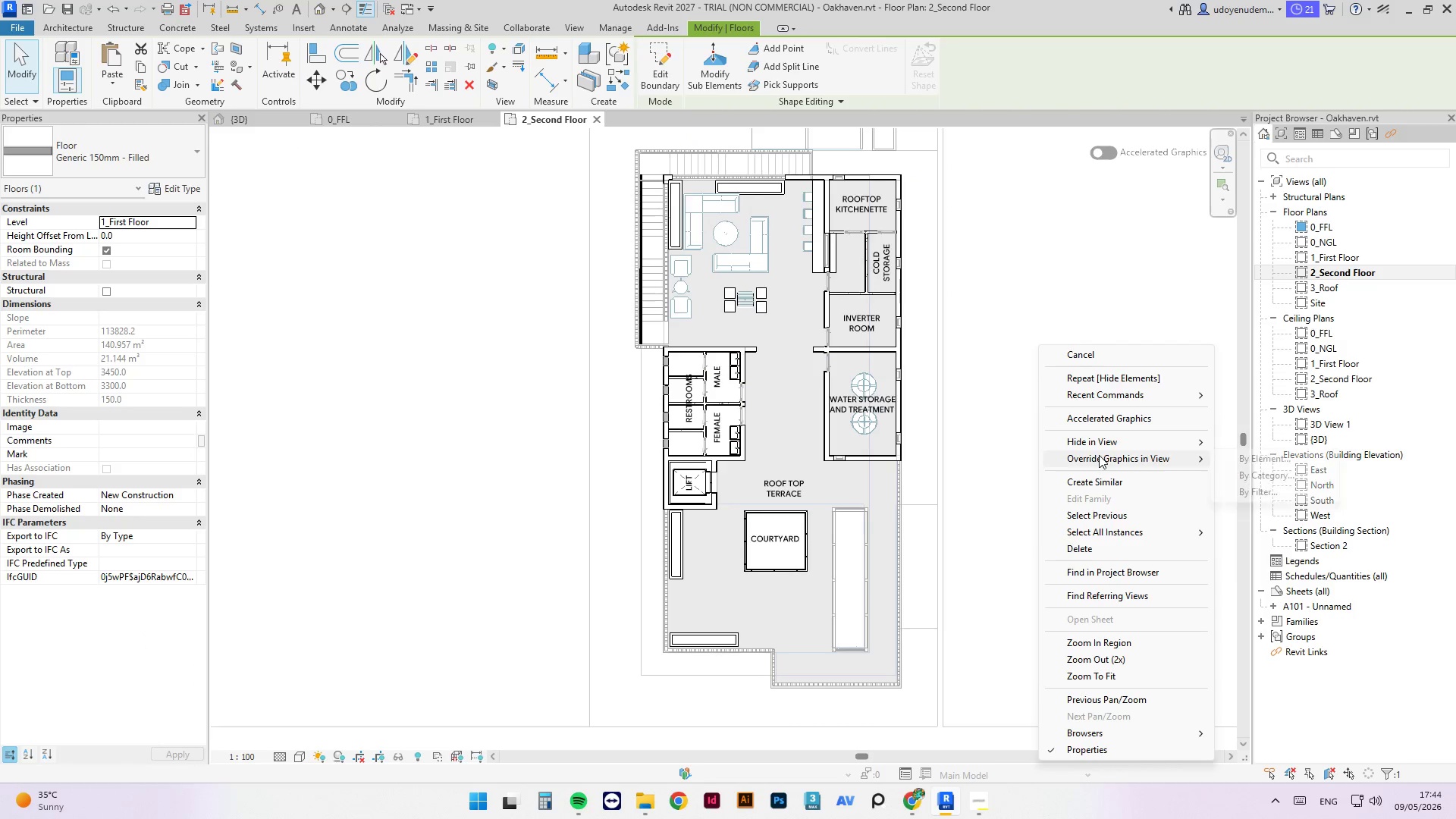 
left_click([1108, 445])
 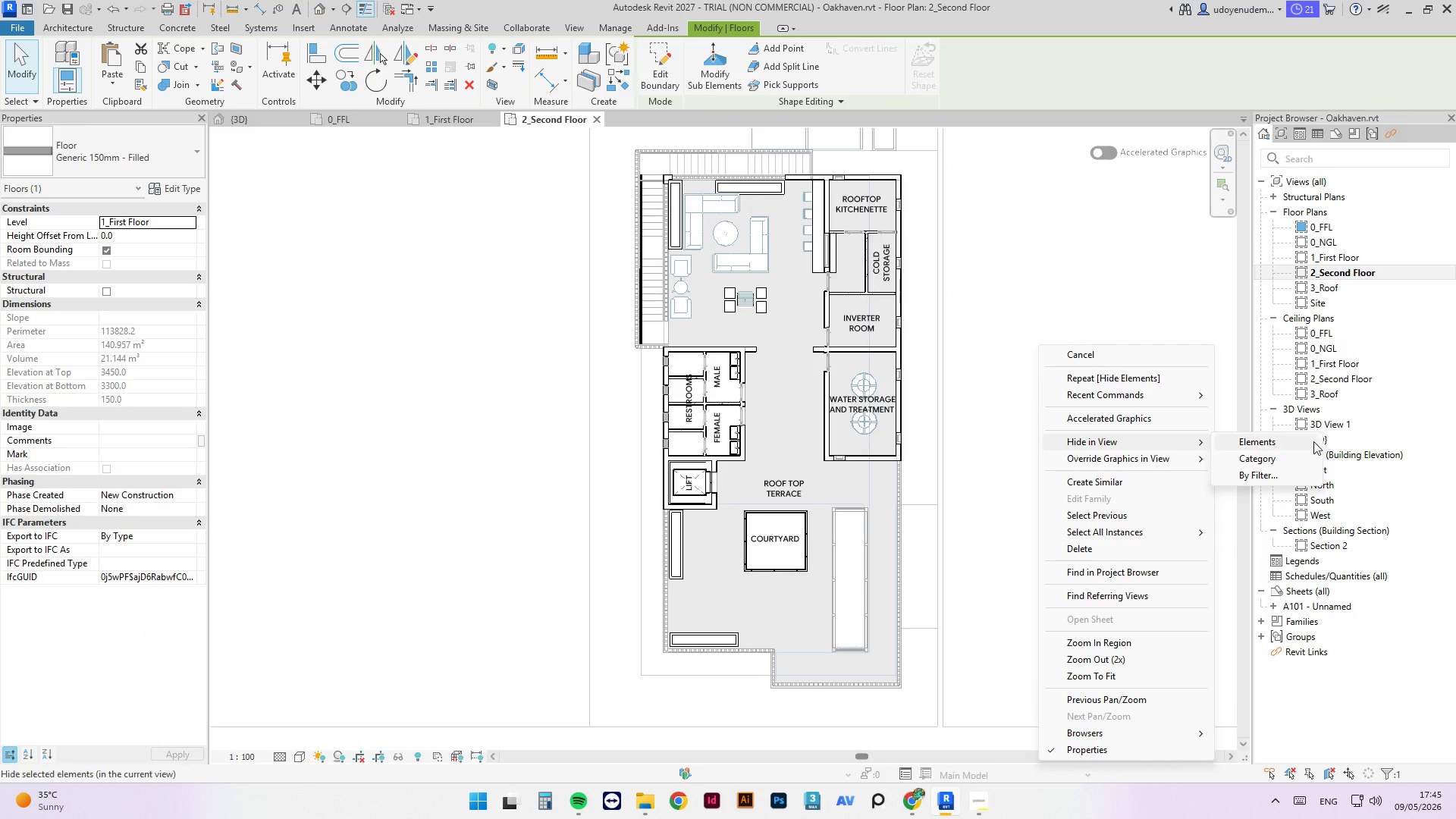 
left_click([1302, 442])
 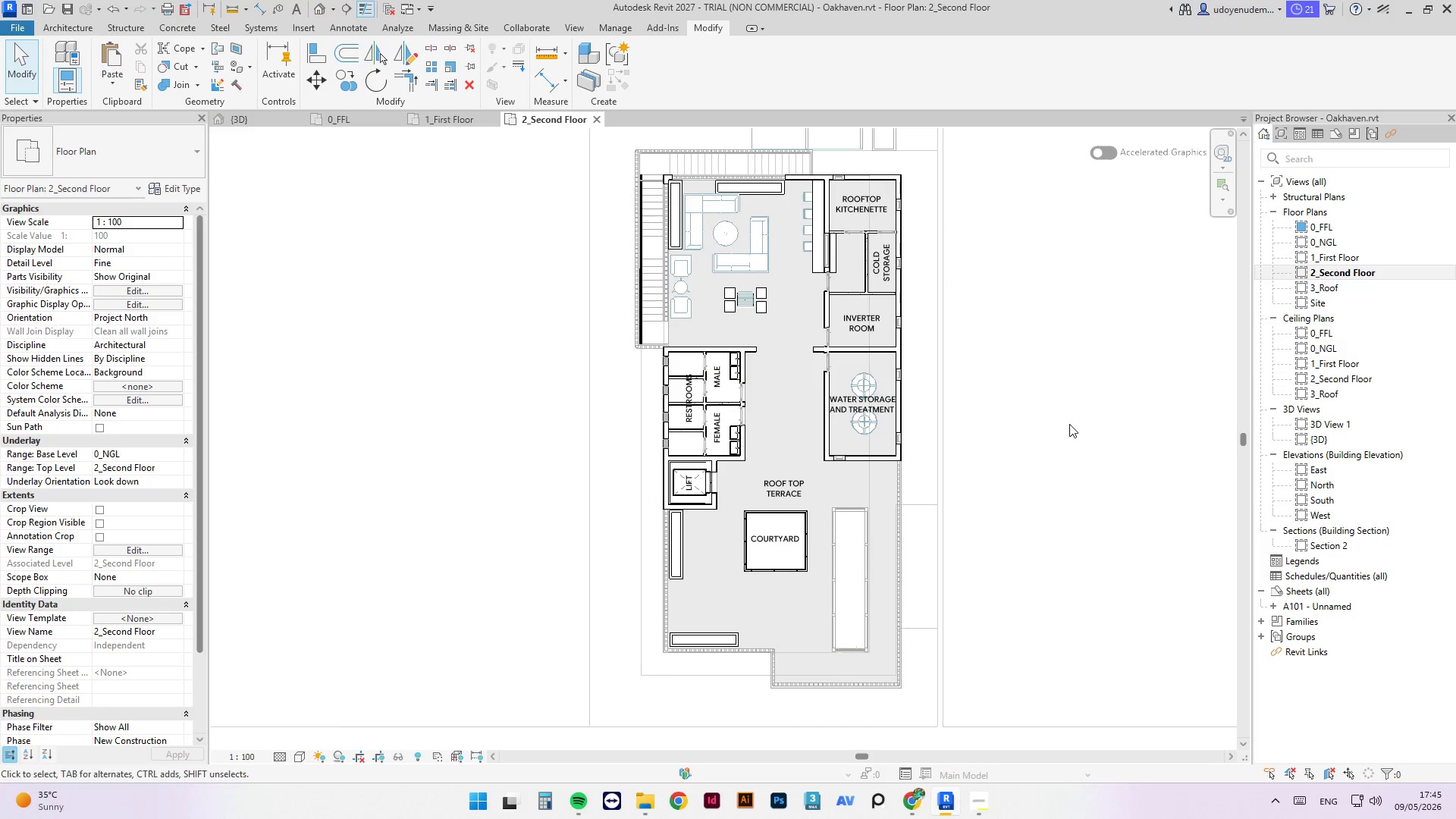 
left_click([1069, 424])
 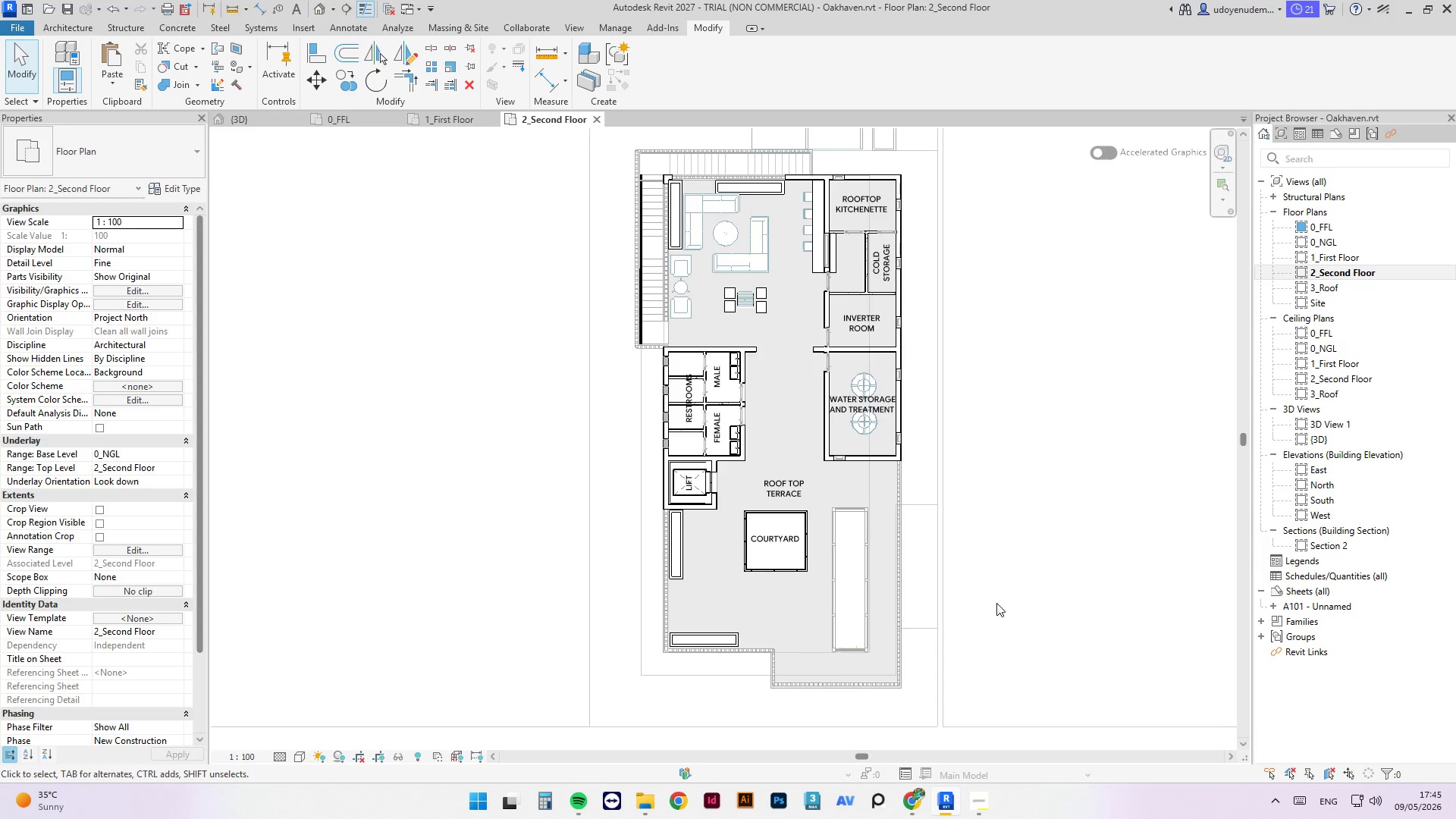 
wait(7.17)
 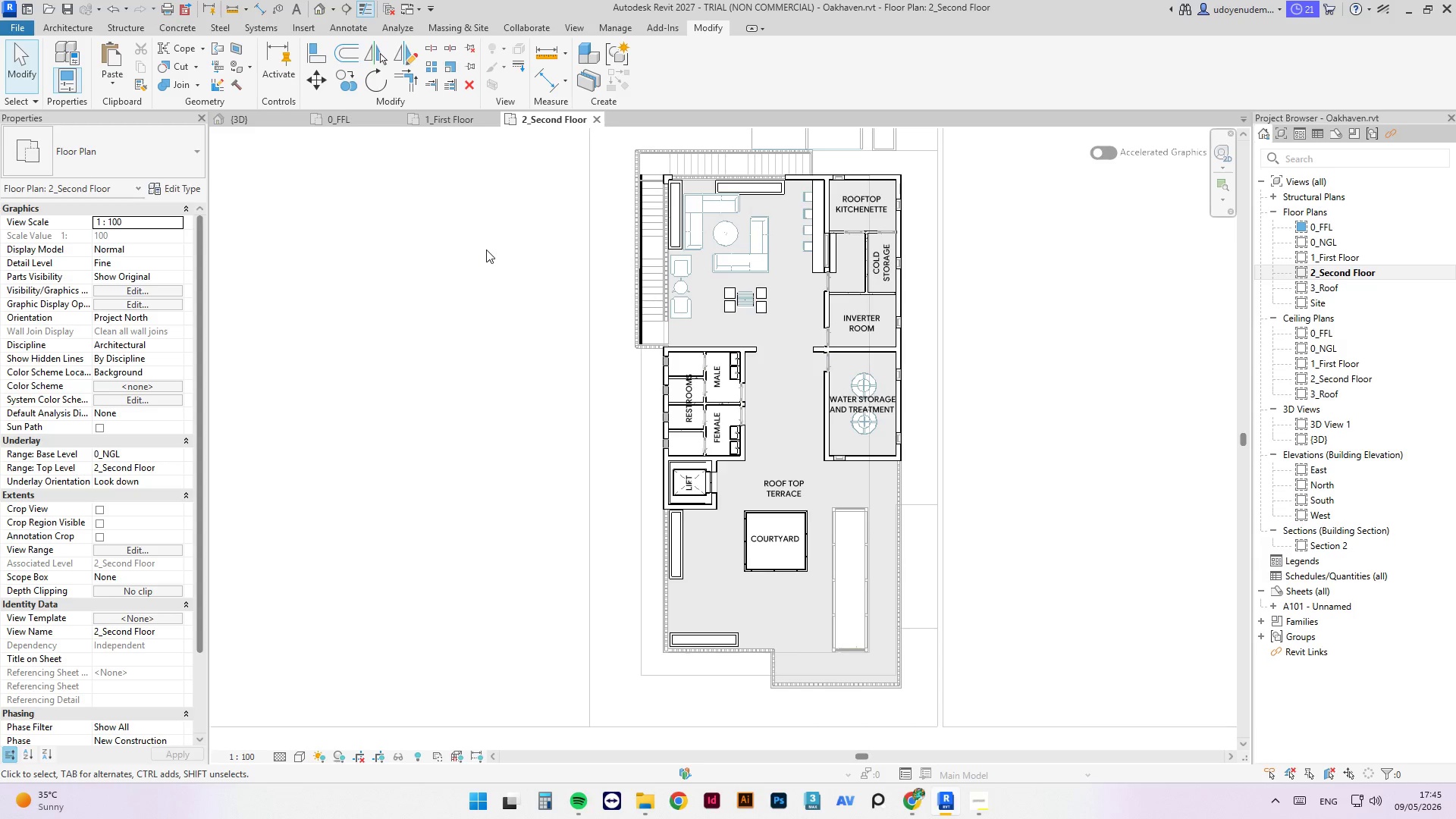 
left_click([339, 127])
 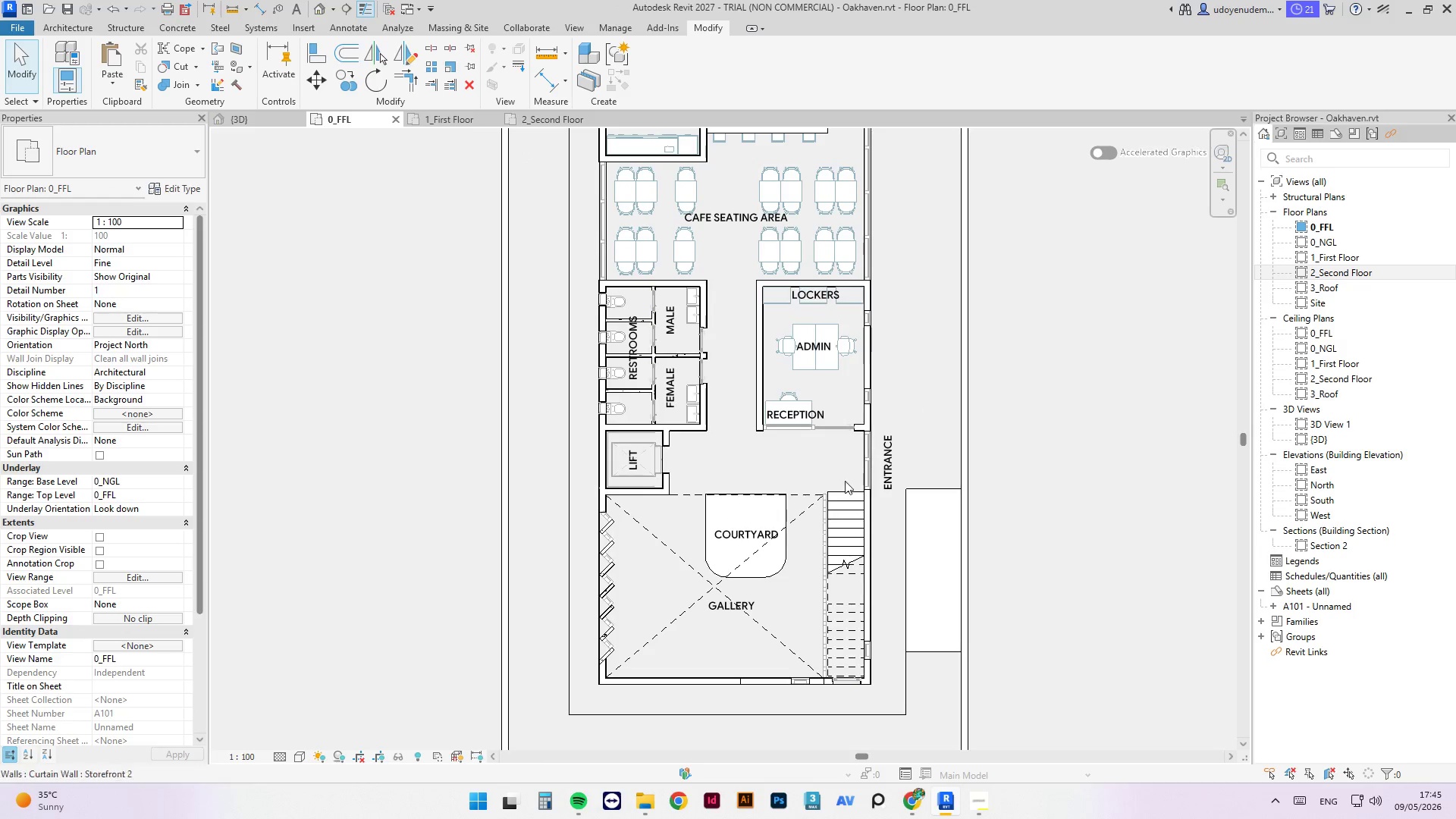 
scroll: coordinate [854, 526], scroll_direction: up, amount: 2.0
 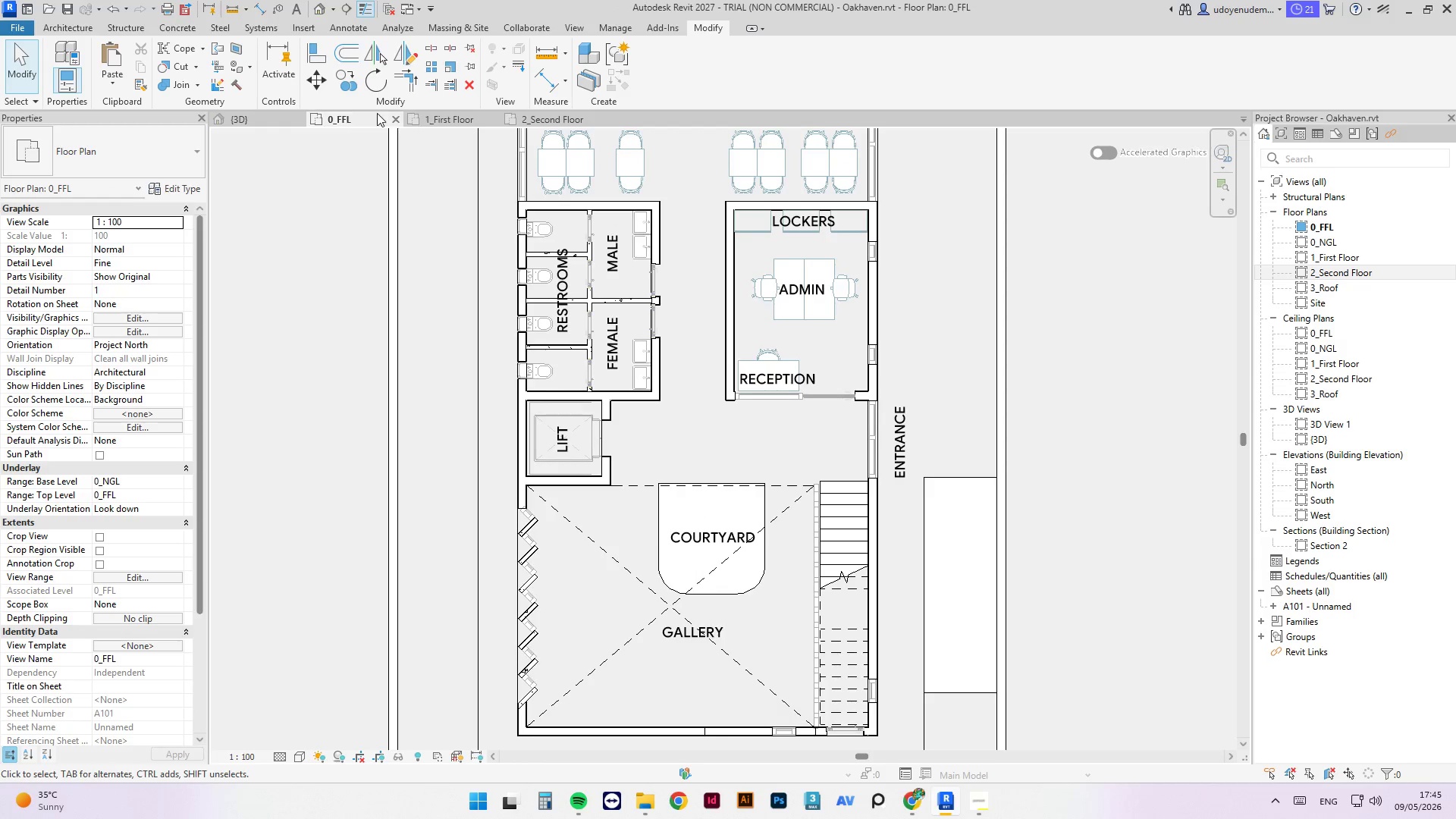 
key(Tab)
 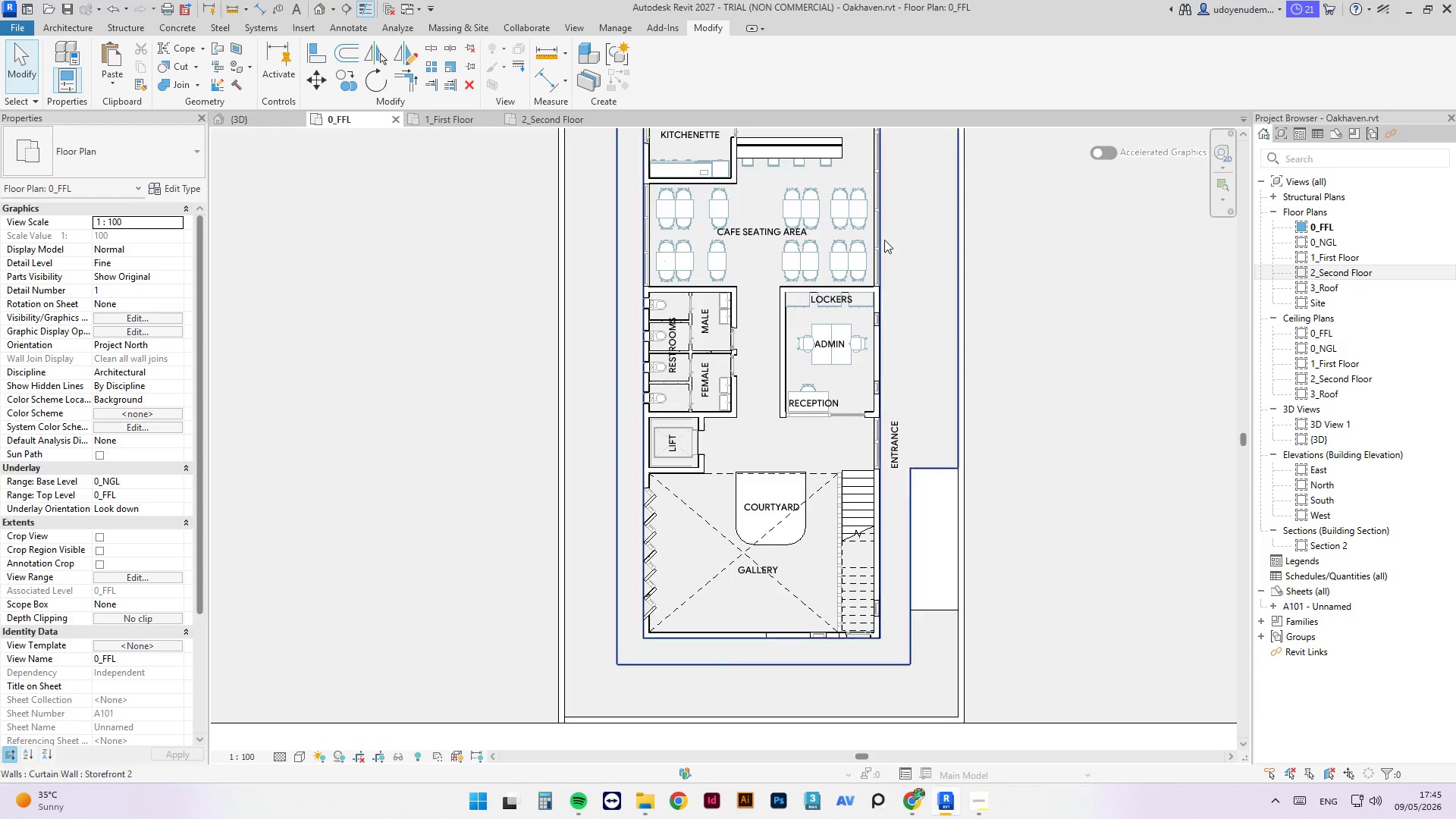 
scroll: coordinate [884, 464], scroll_direction: down, amount: 3.0
 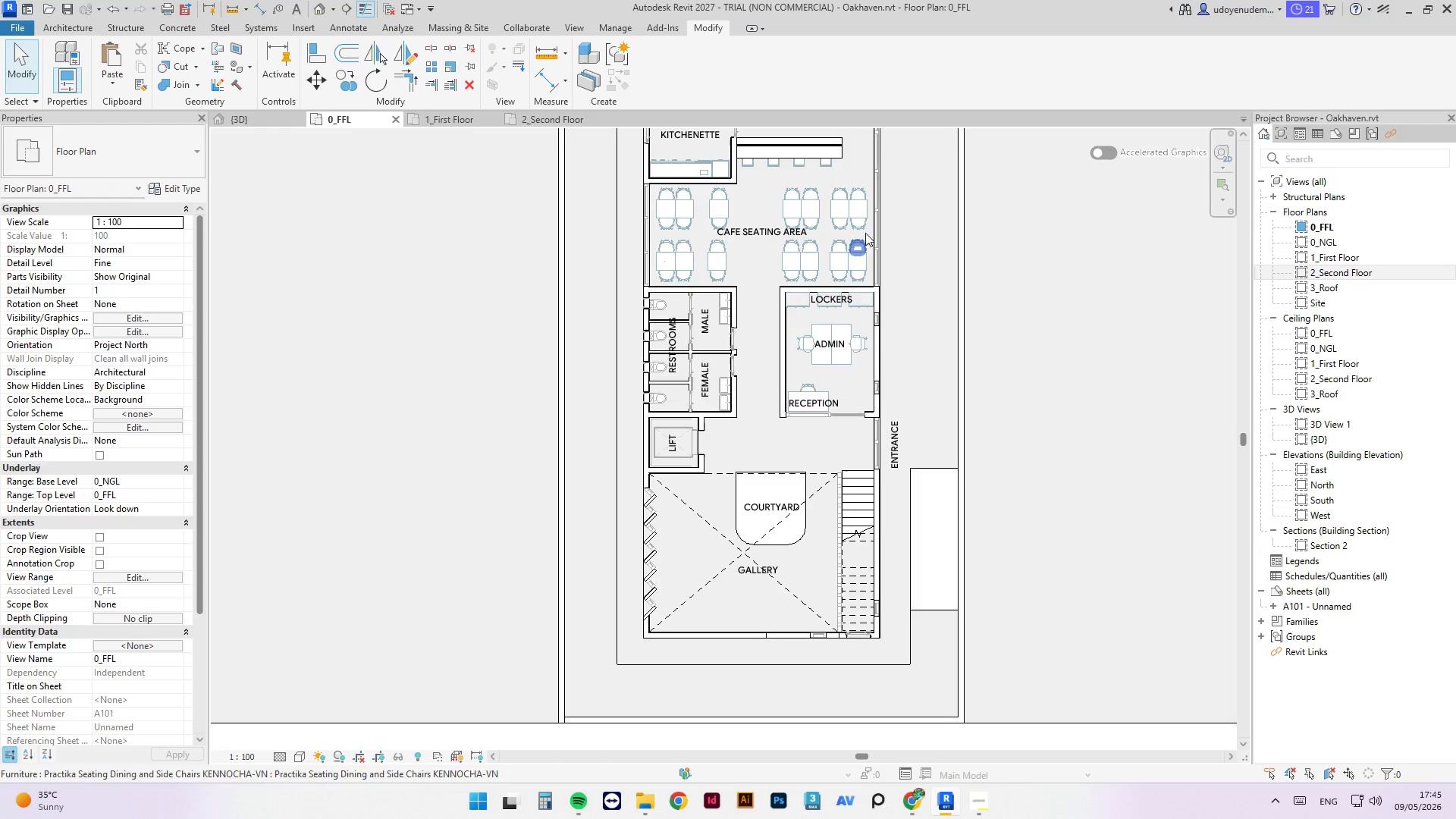 
key(Tab)
 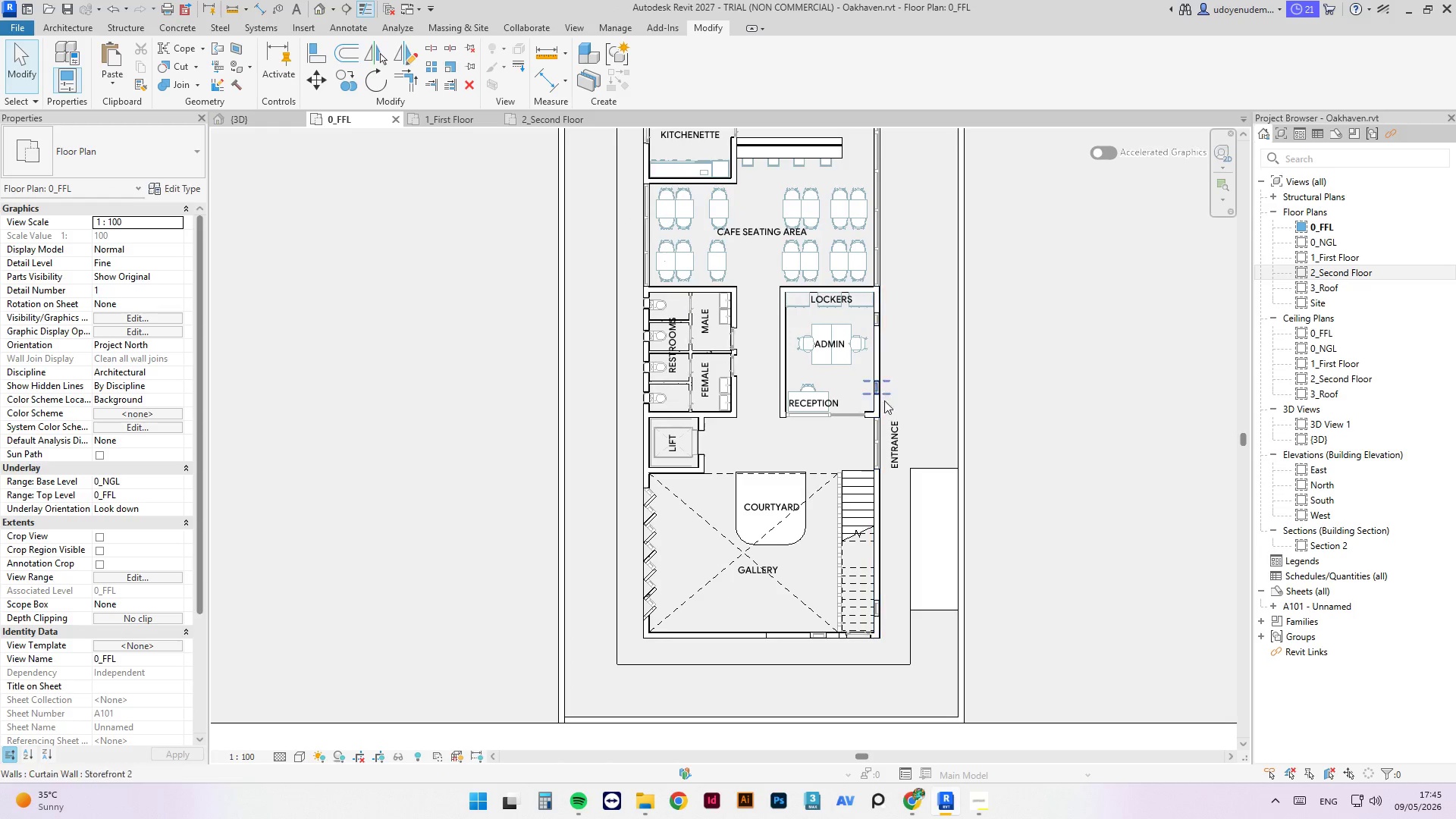 
key(Tab)
 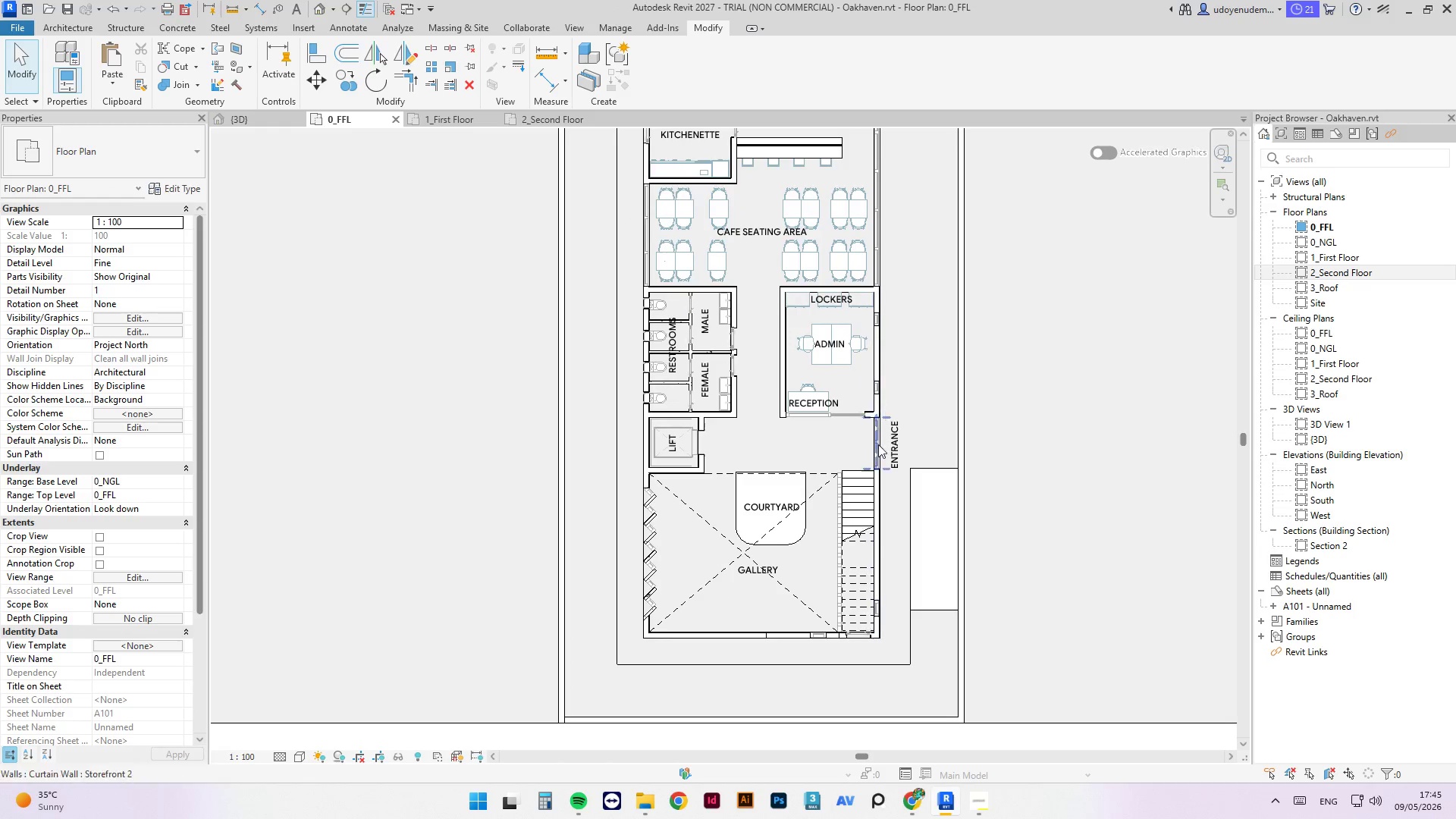 
key(Tab)
 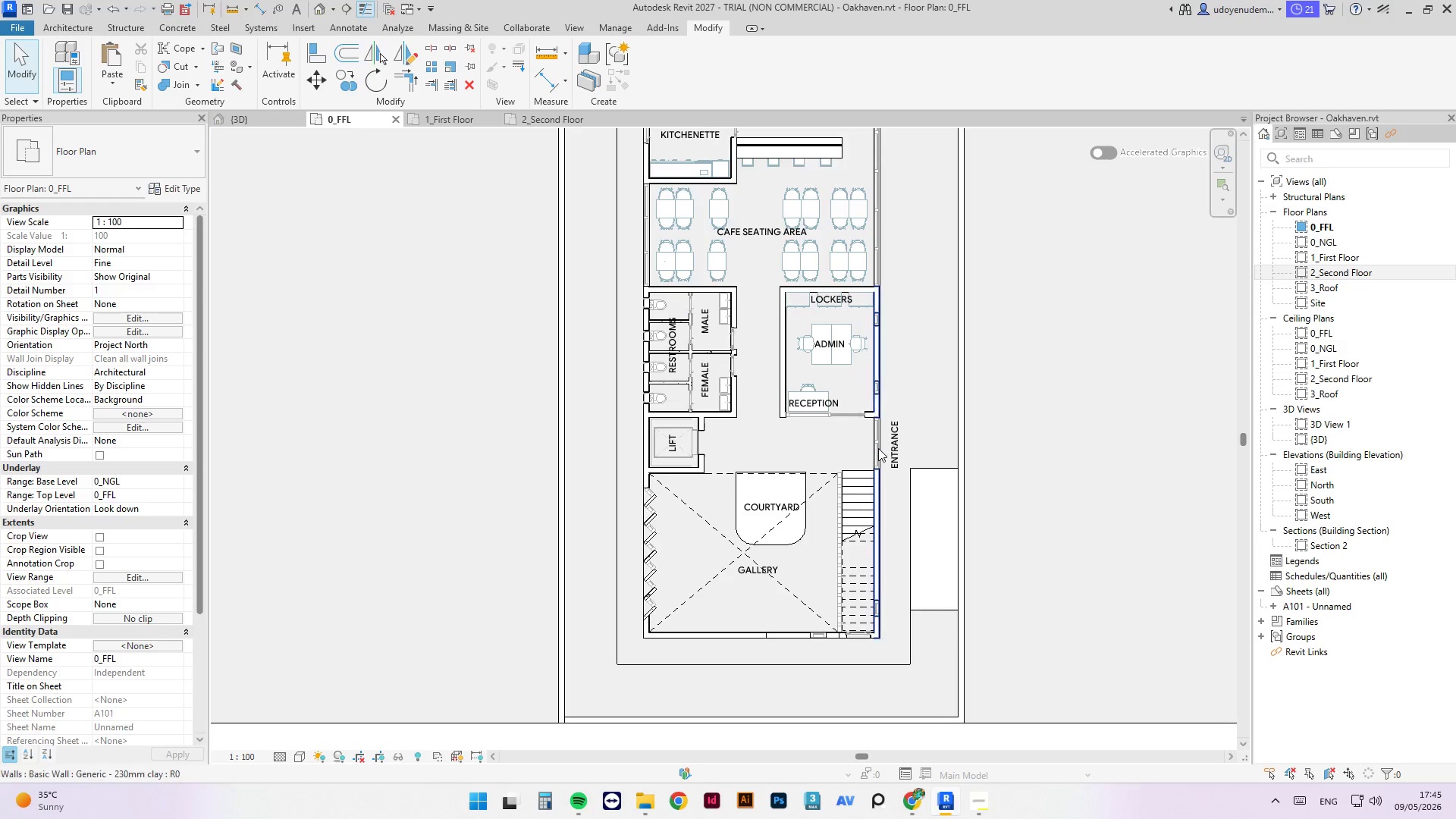 
key(Tab)
 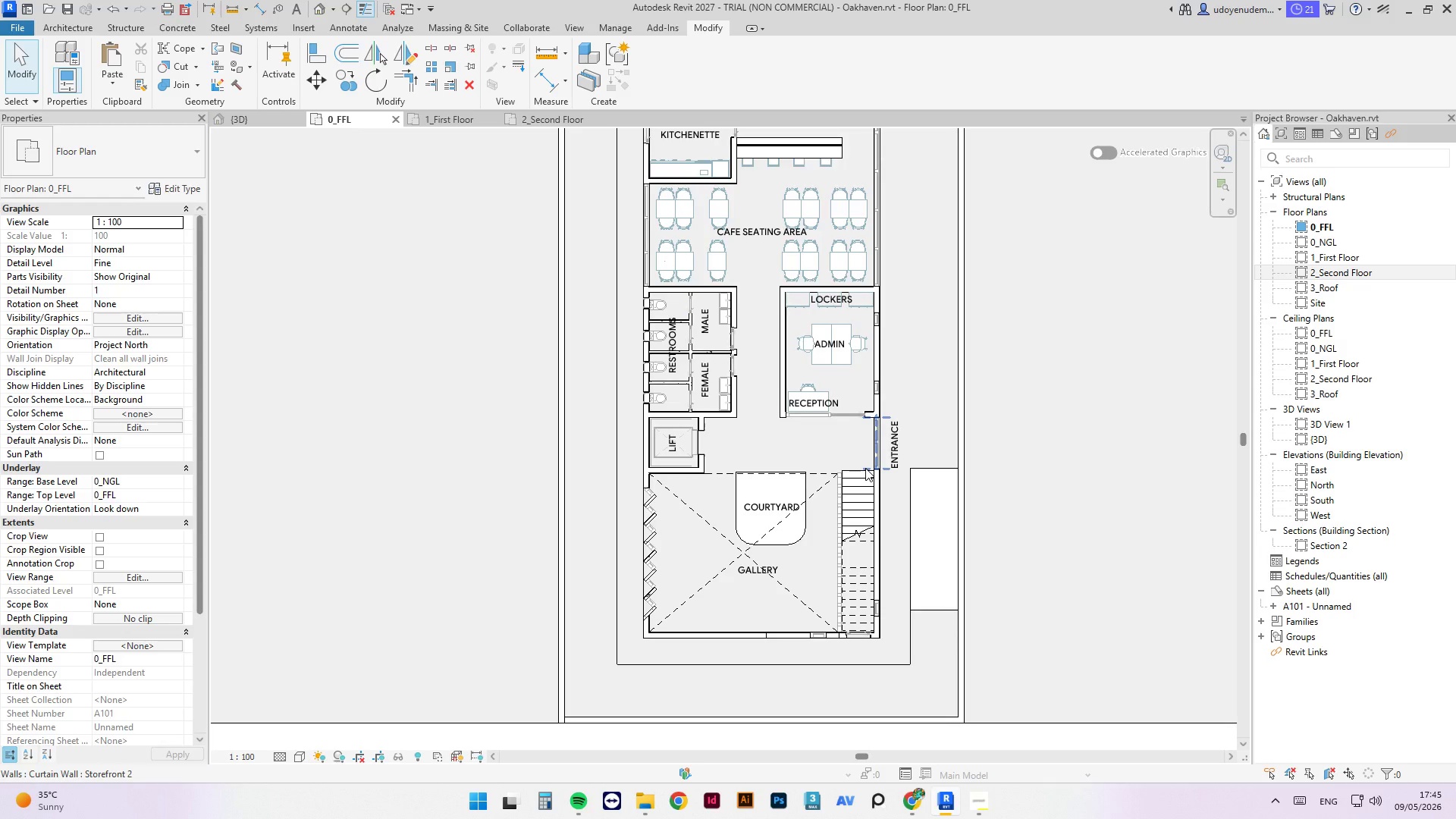 
key(Tab)
 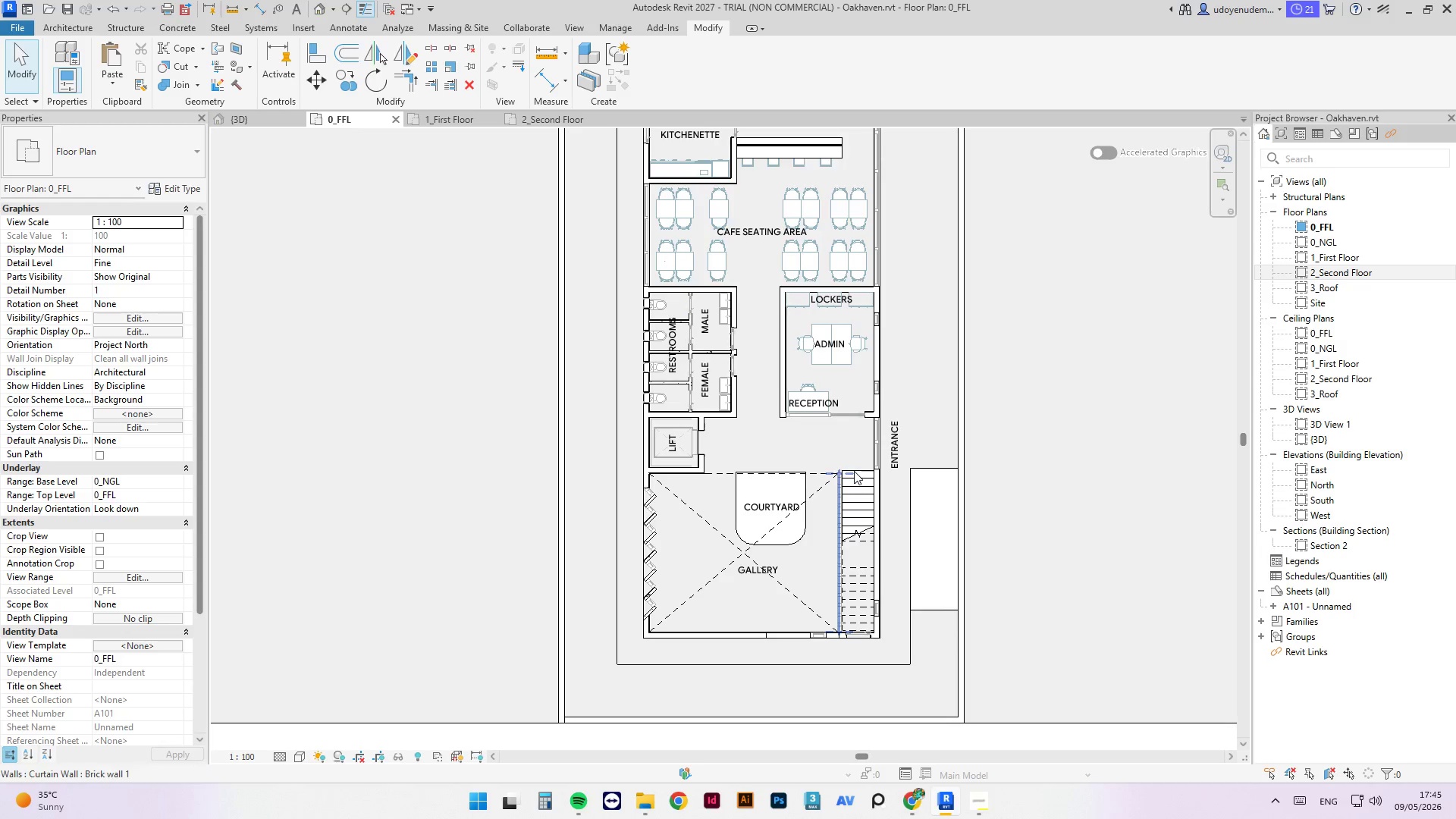 
key(Tab)
 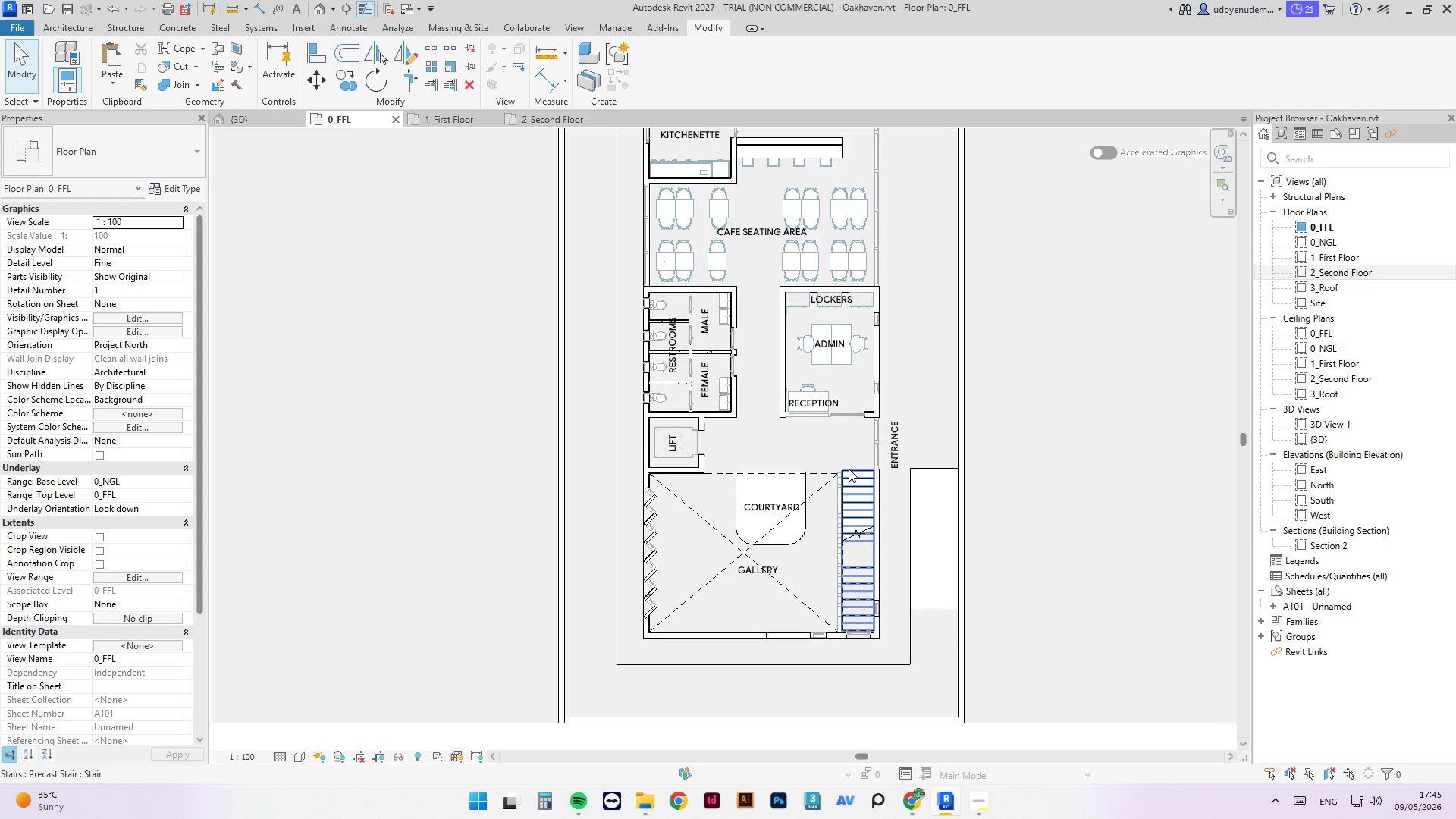 
key(Tab)
 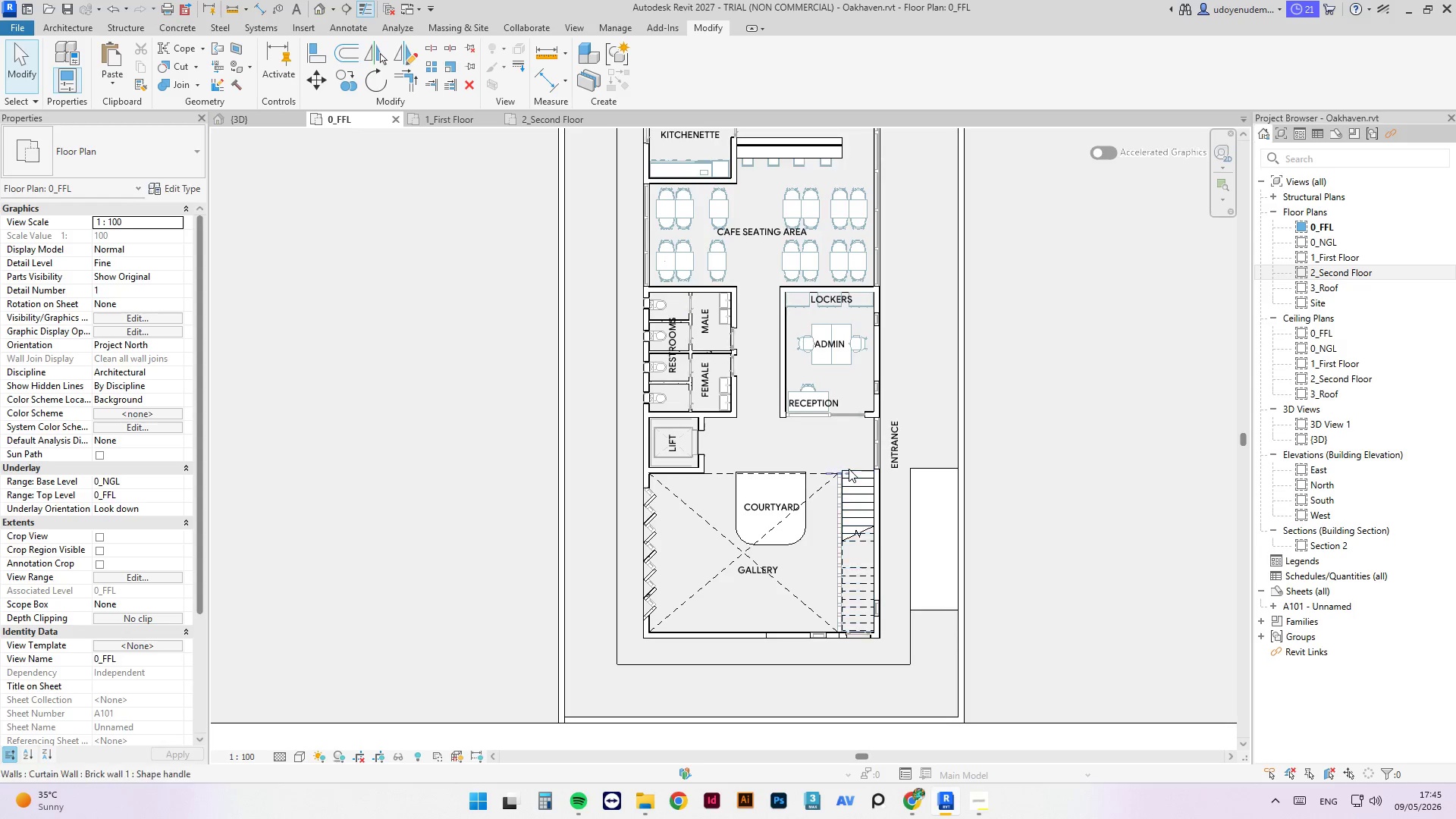 
key(Tab)
 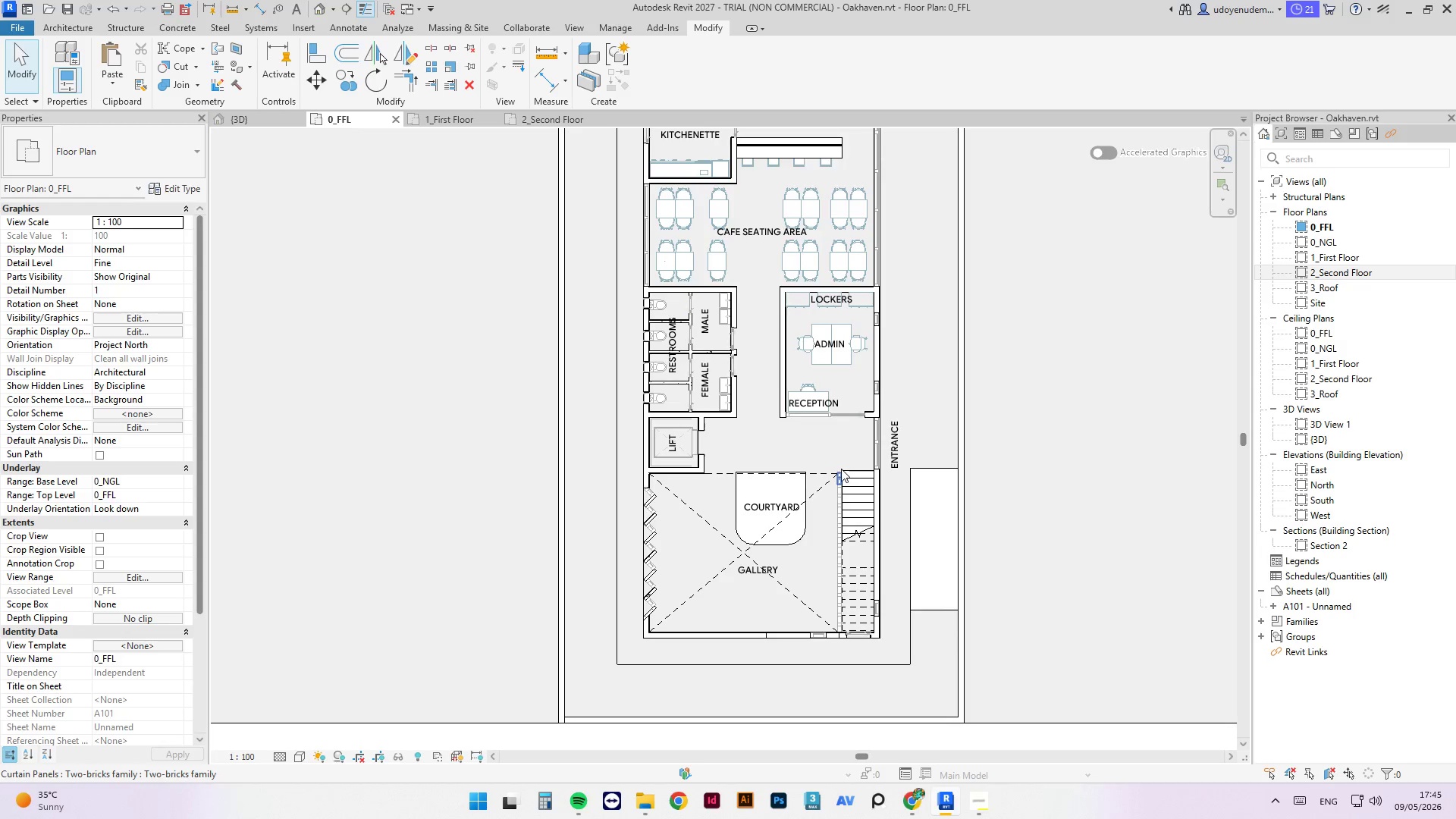 
key(Tab)
 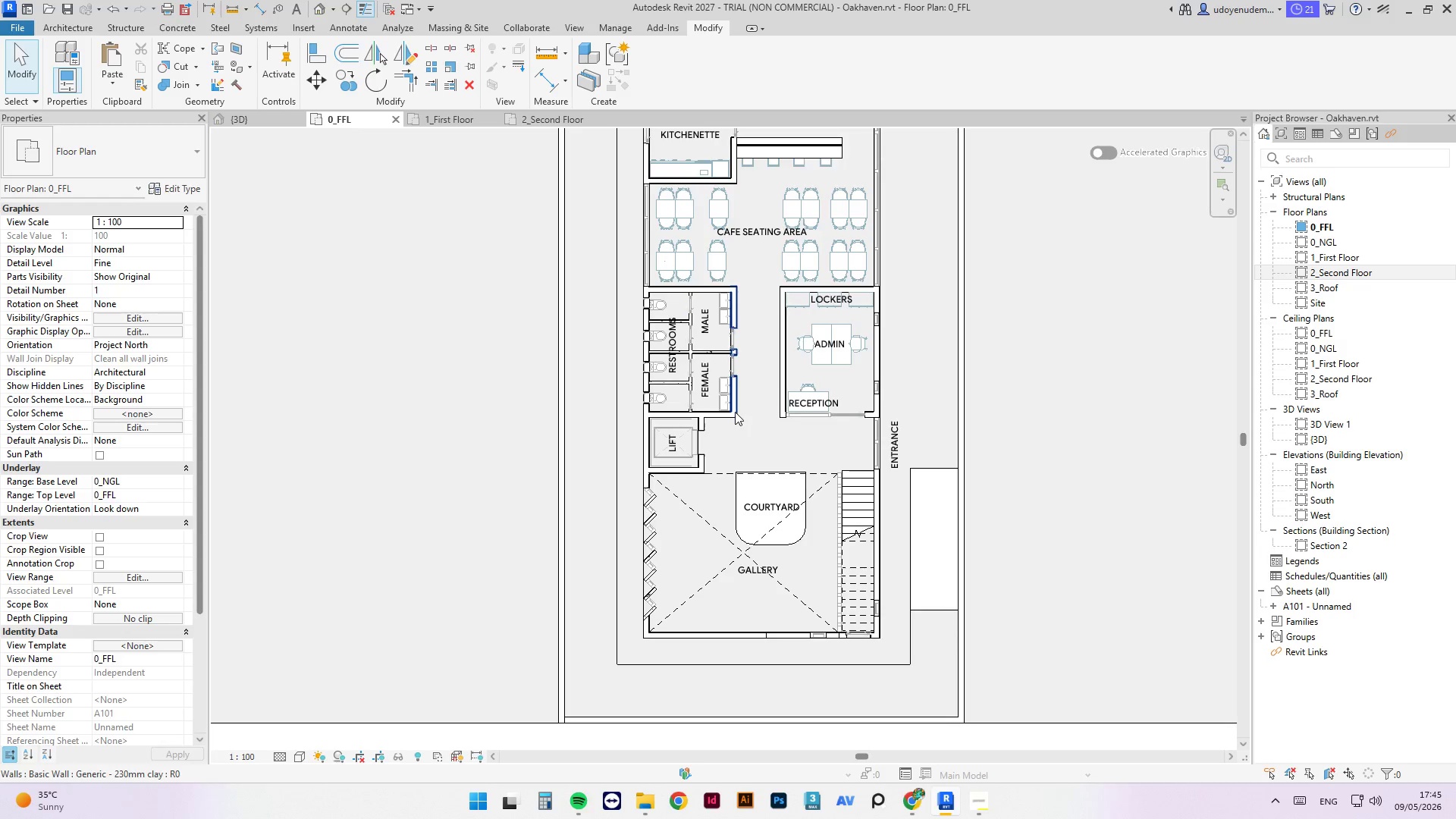 
key(Tab)
 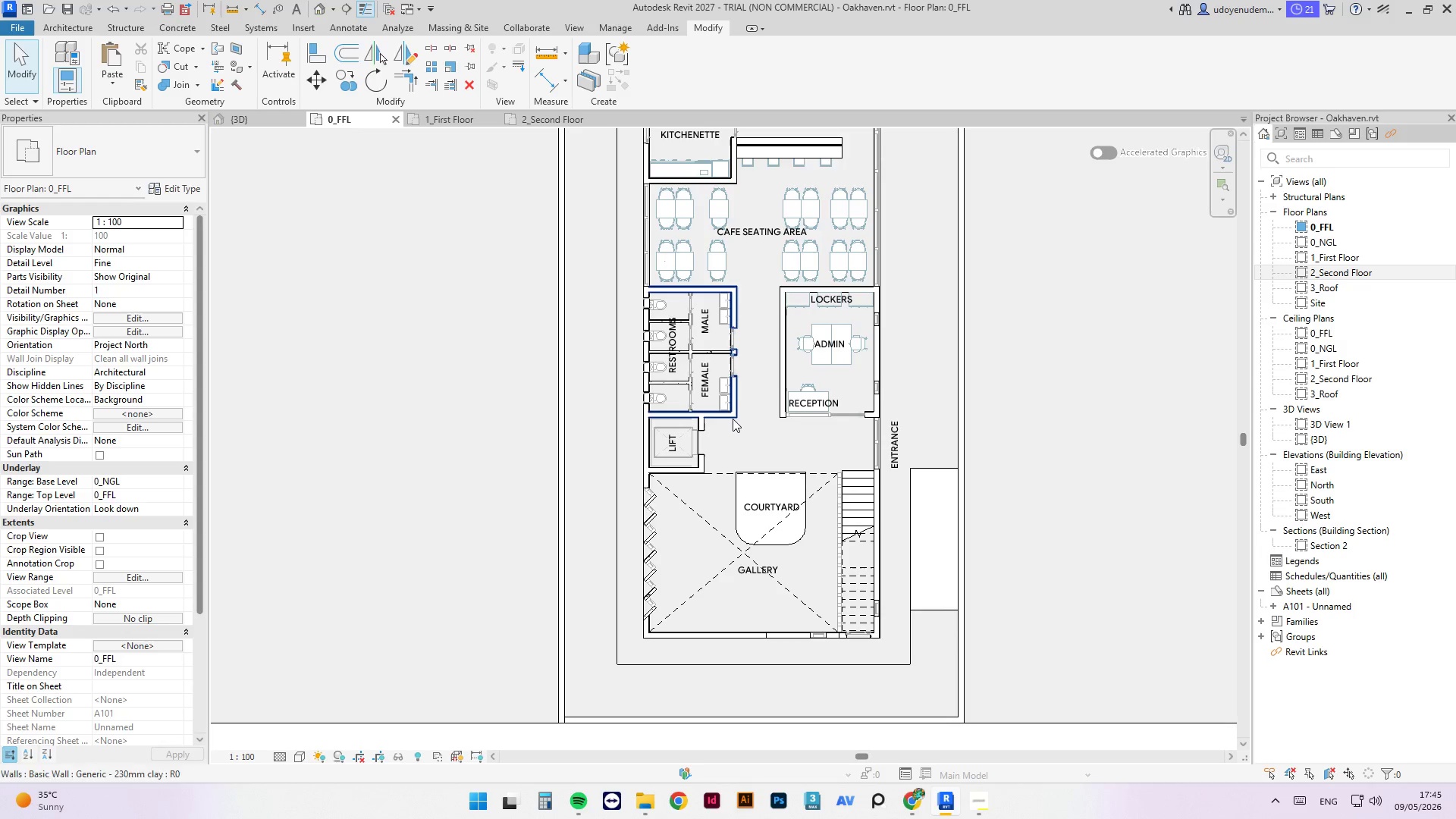 
key(Tab)
 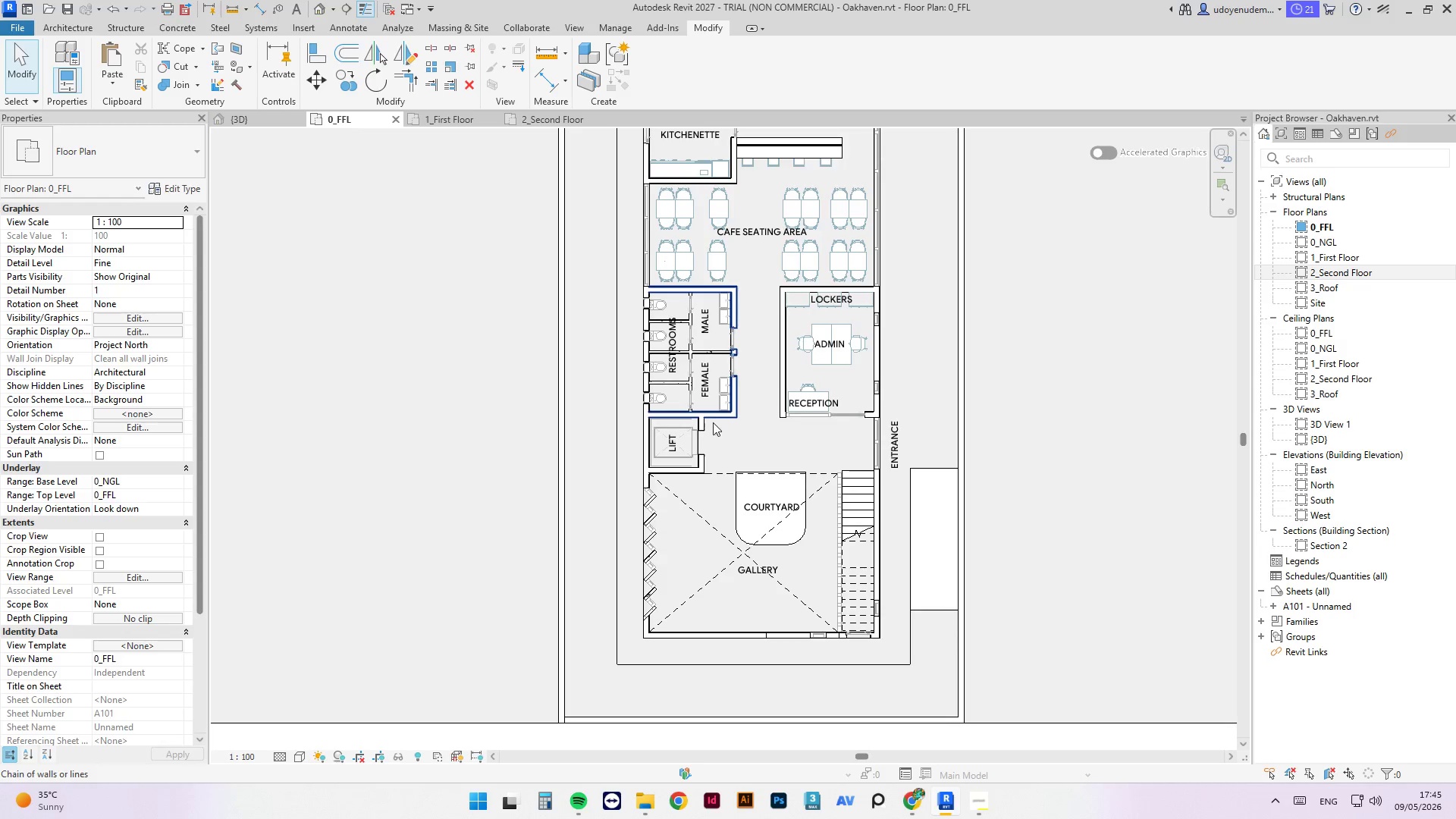 
key(Tab)
 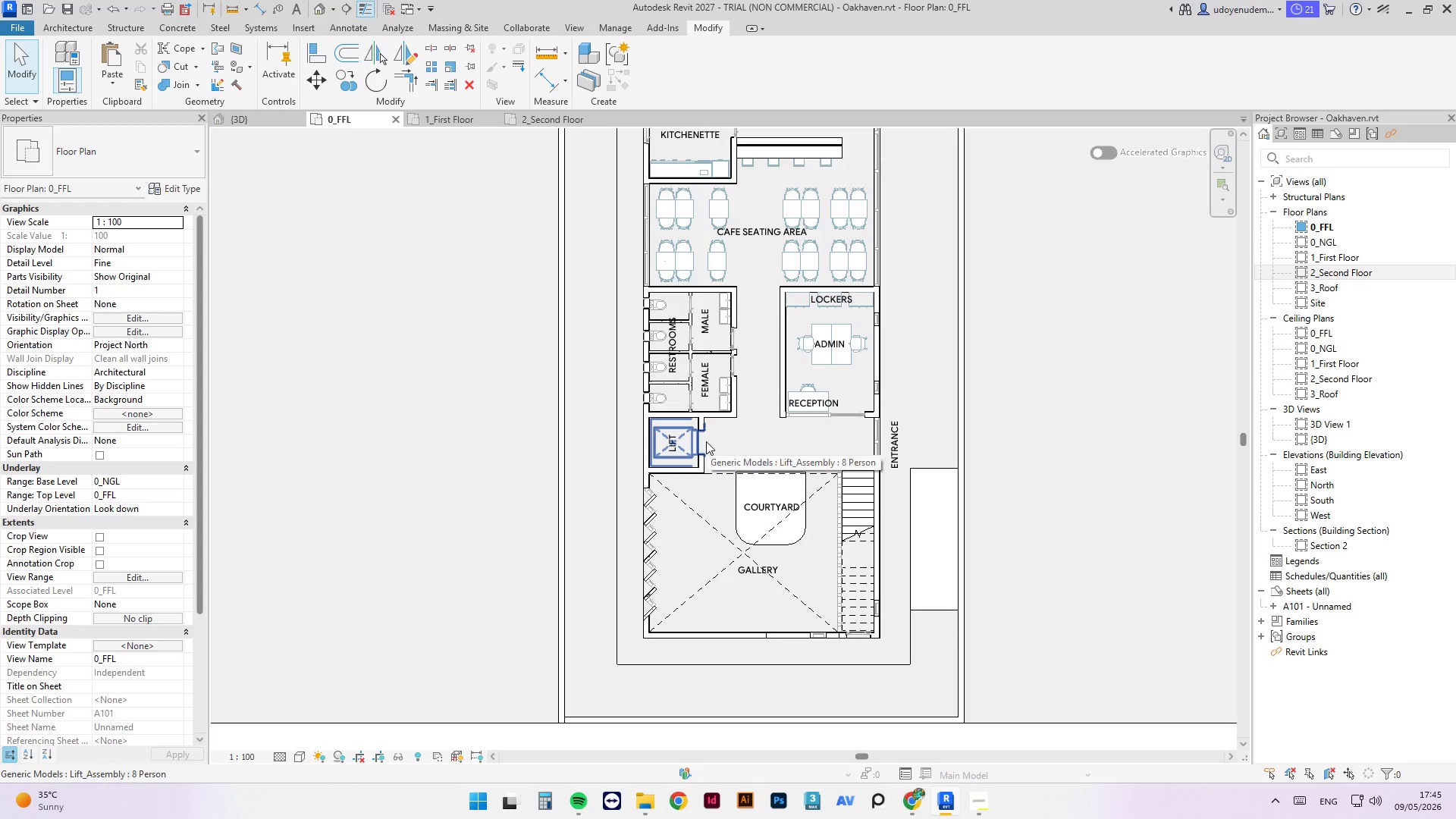 
key(Tab)
 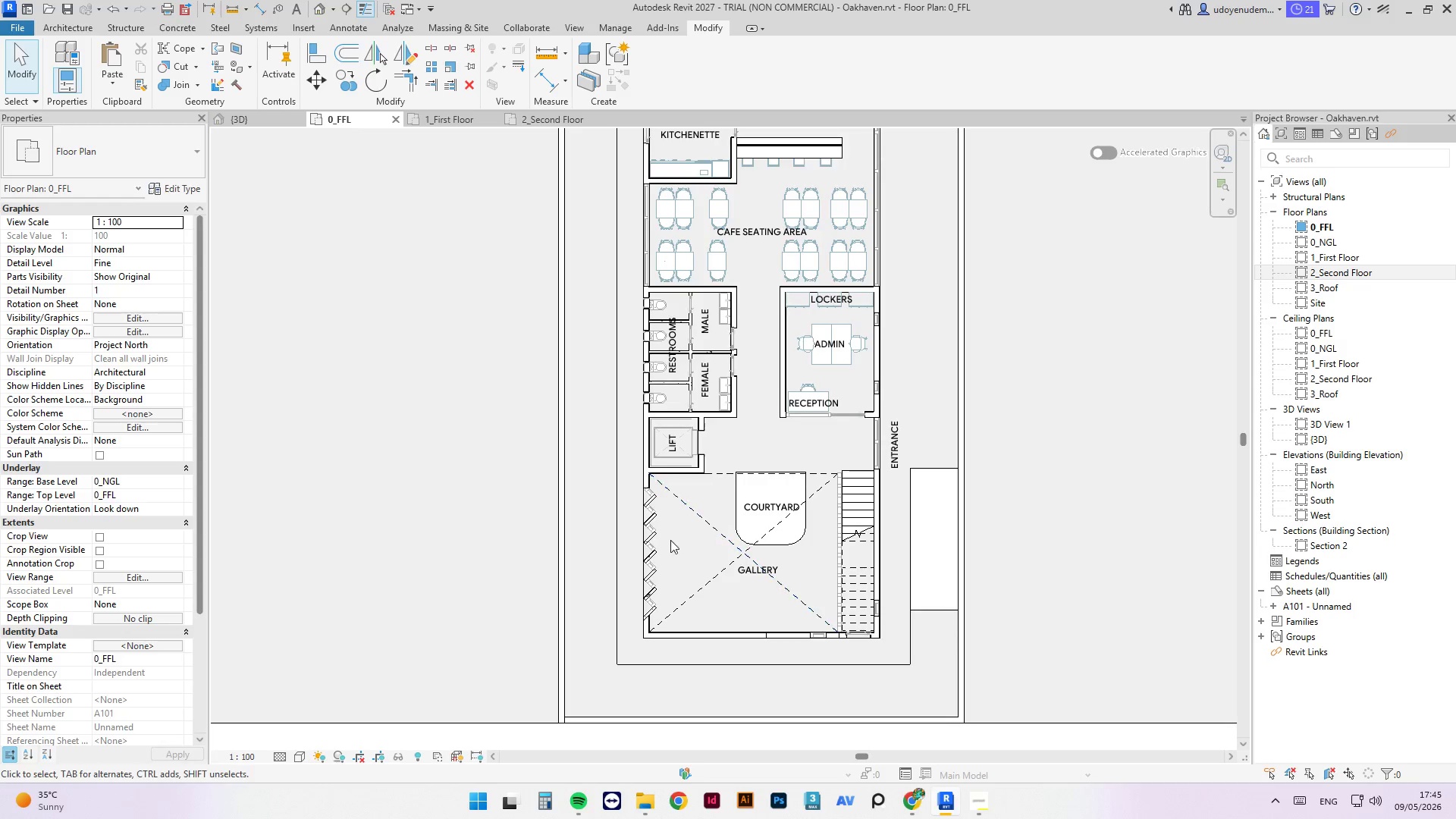 
key(Tab)
 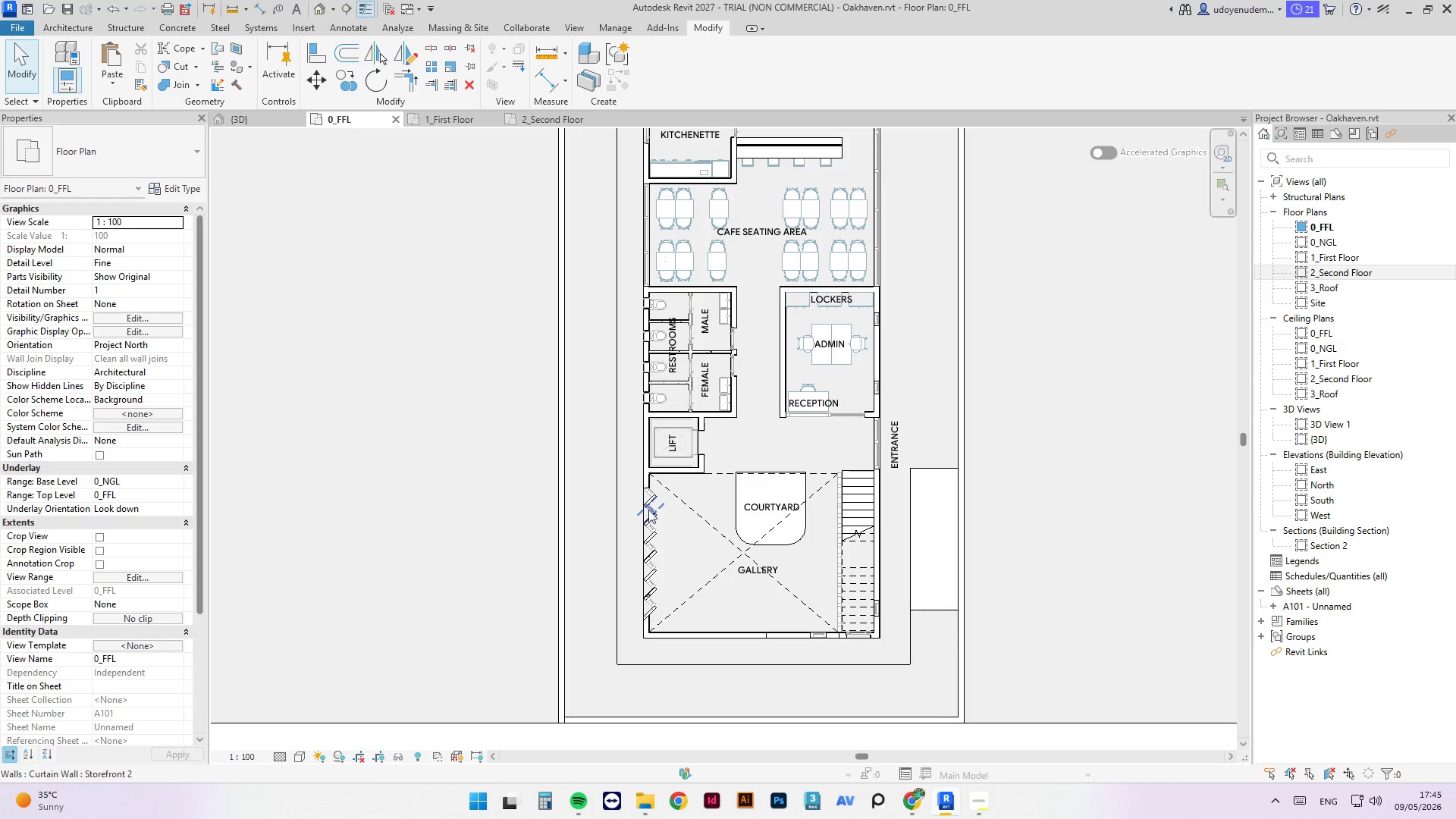 
key(Tab)
 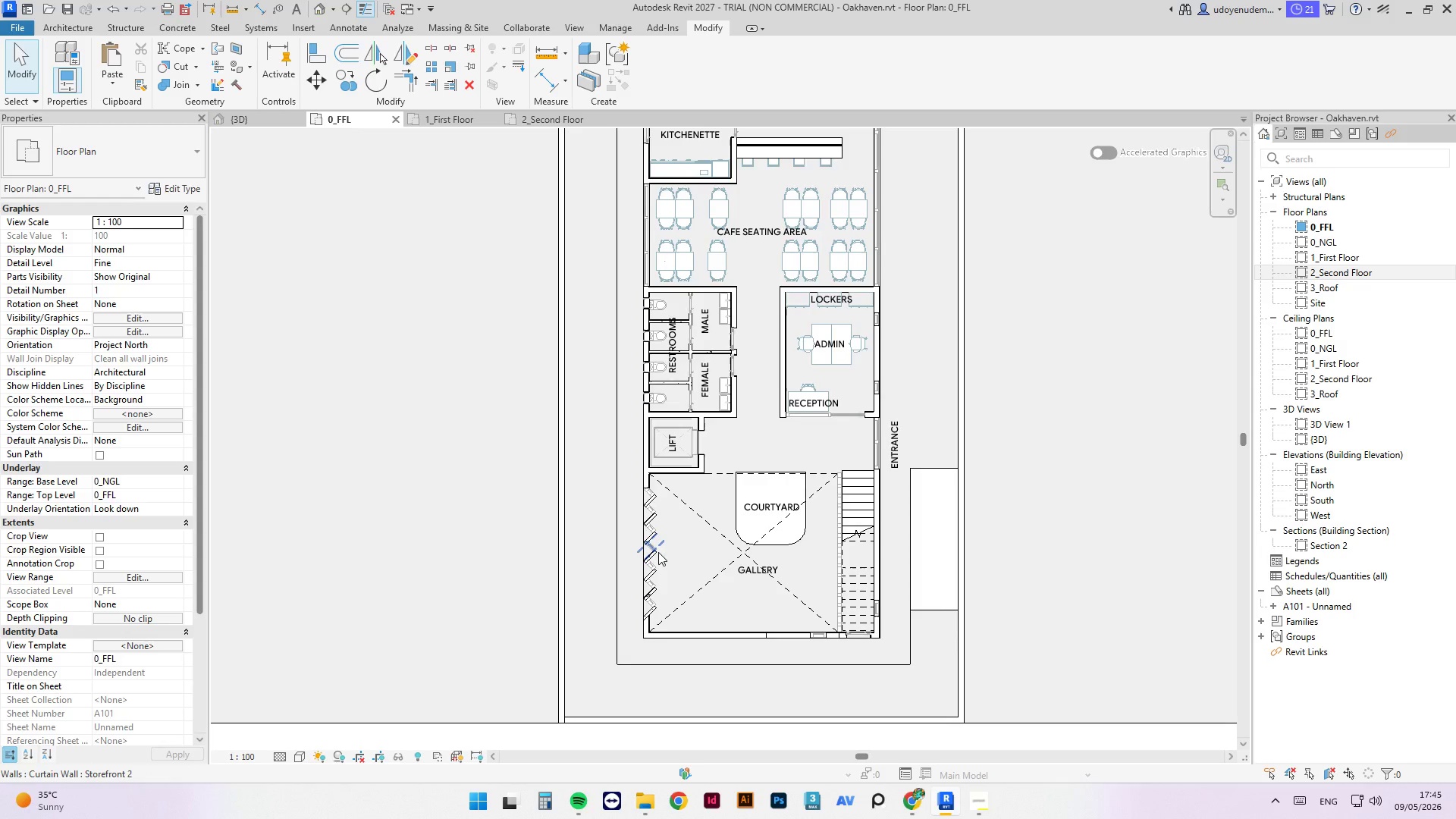 
key(Tab)
 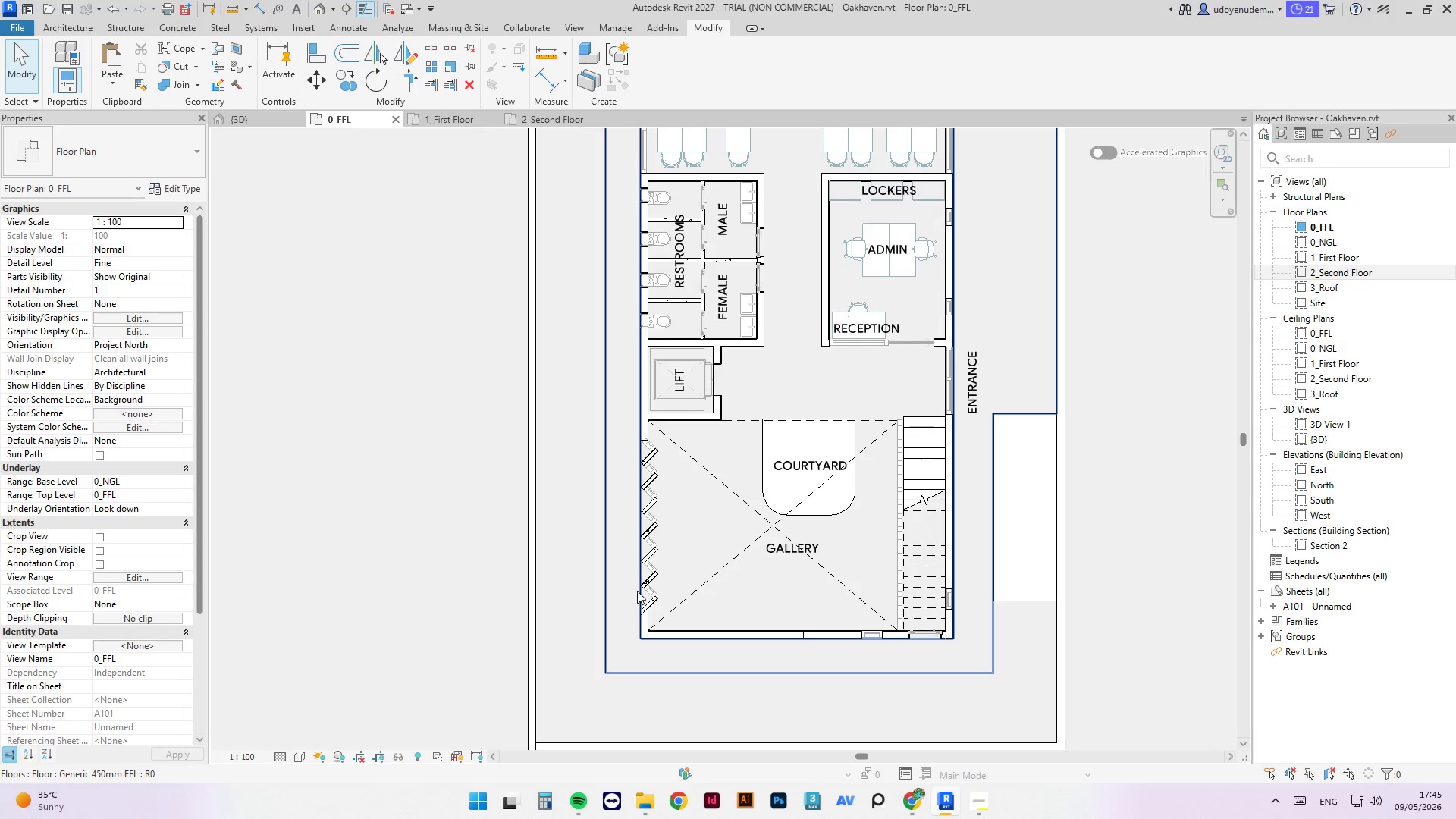 
scroll: coordinate [652, 637], scroll_direction: up, amount: 2.0
 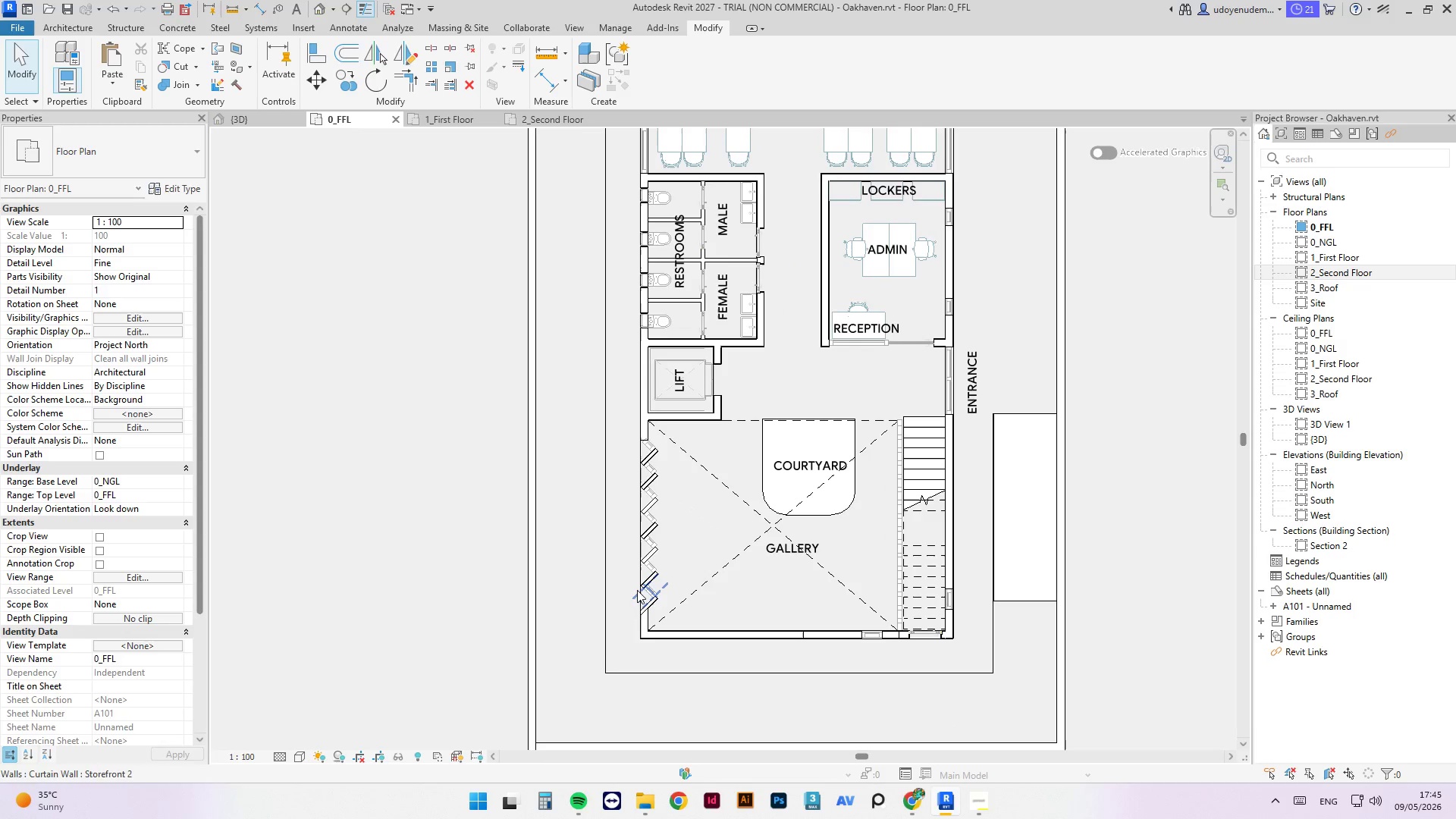 
key(Tab)
 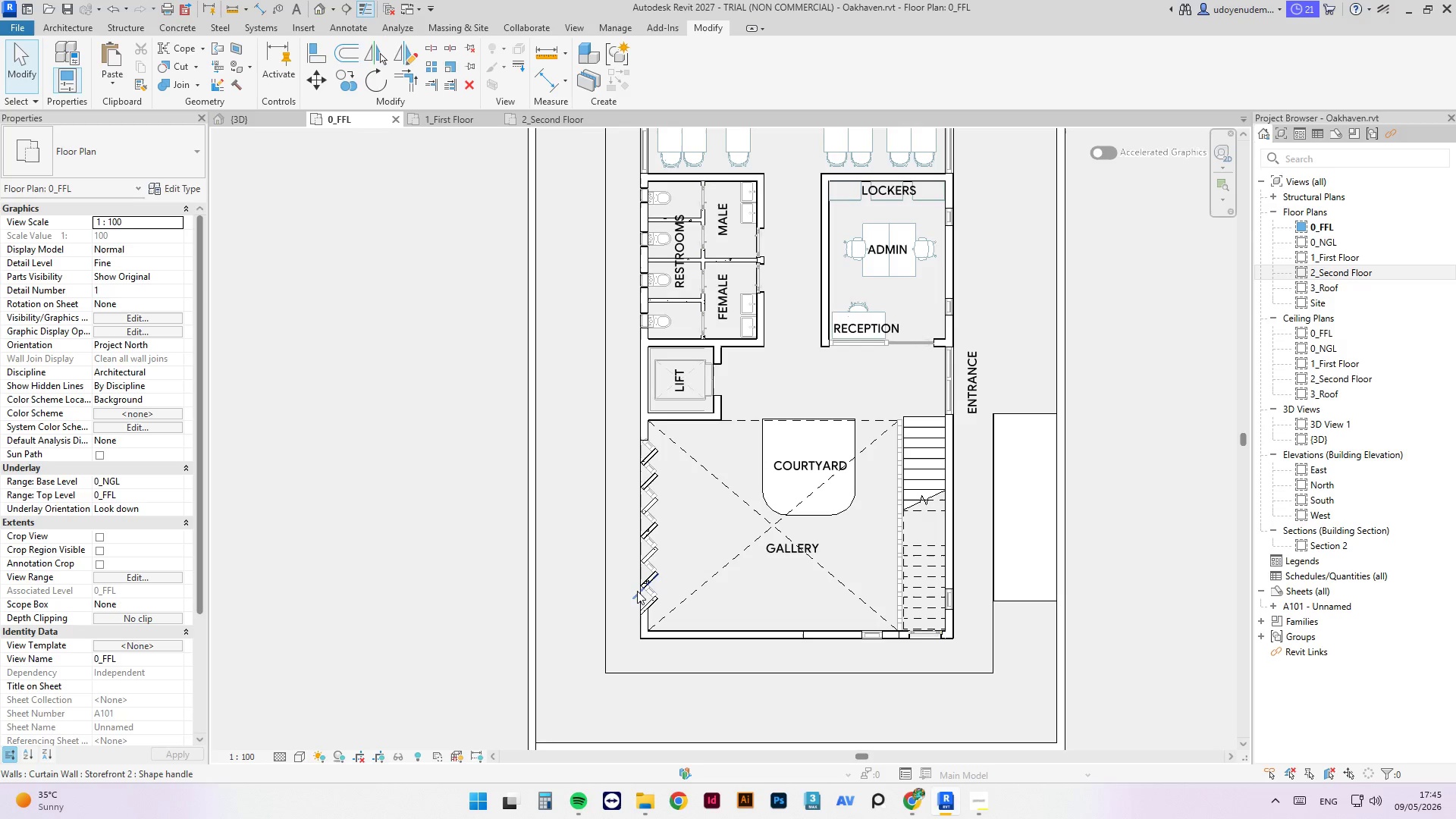 
key(Tab)
 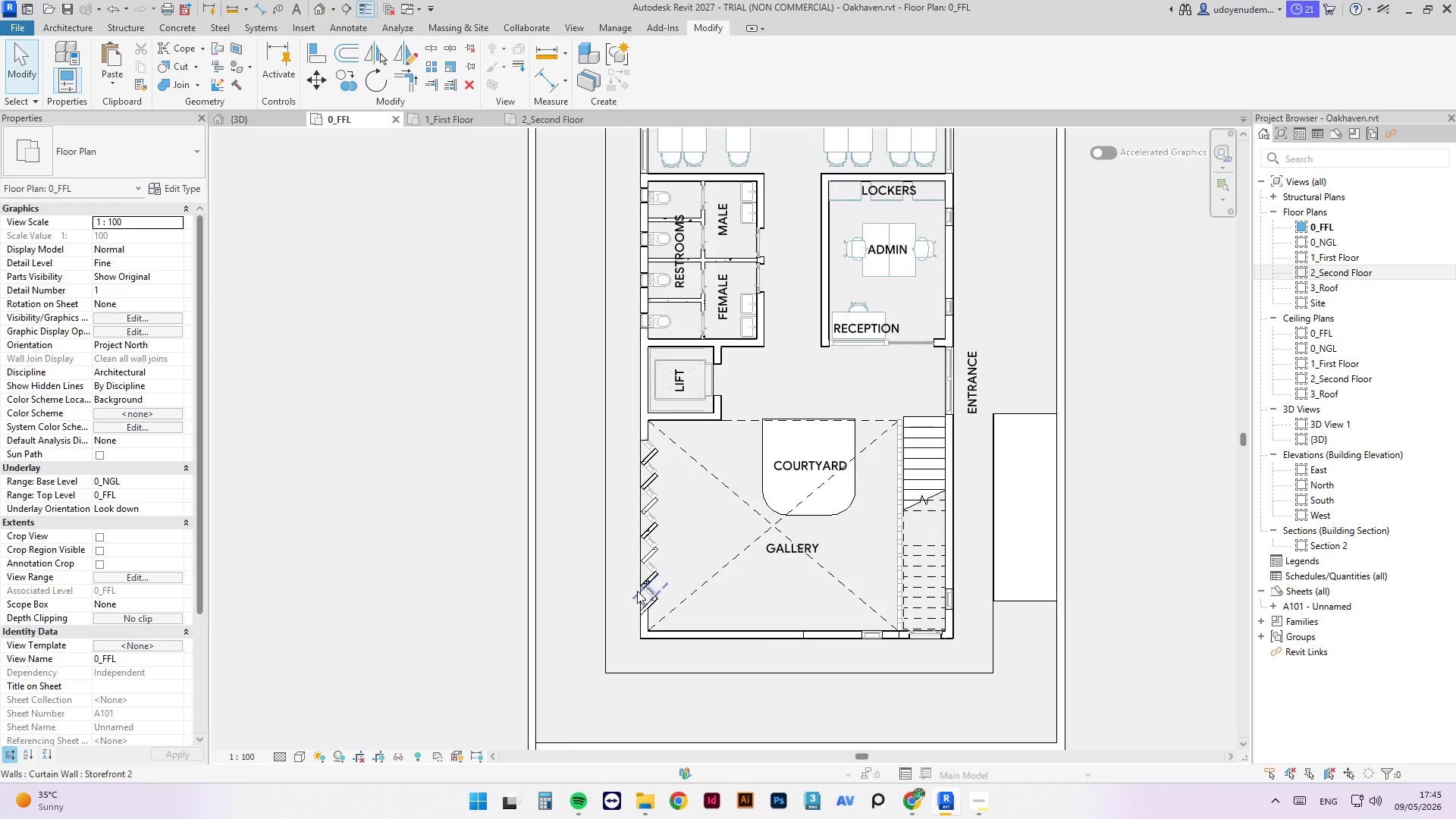 
key(Tab)
 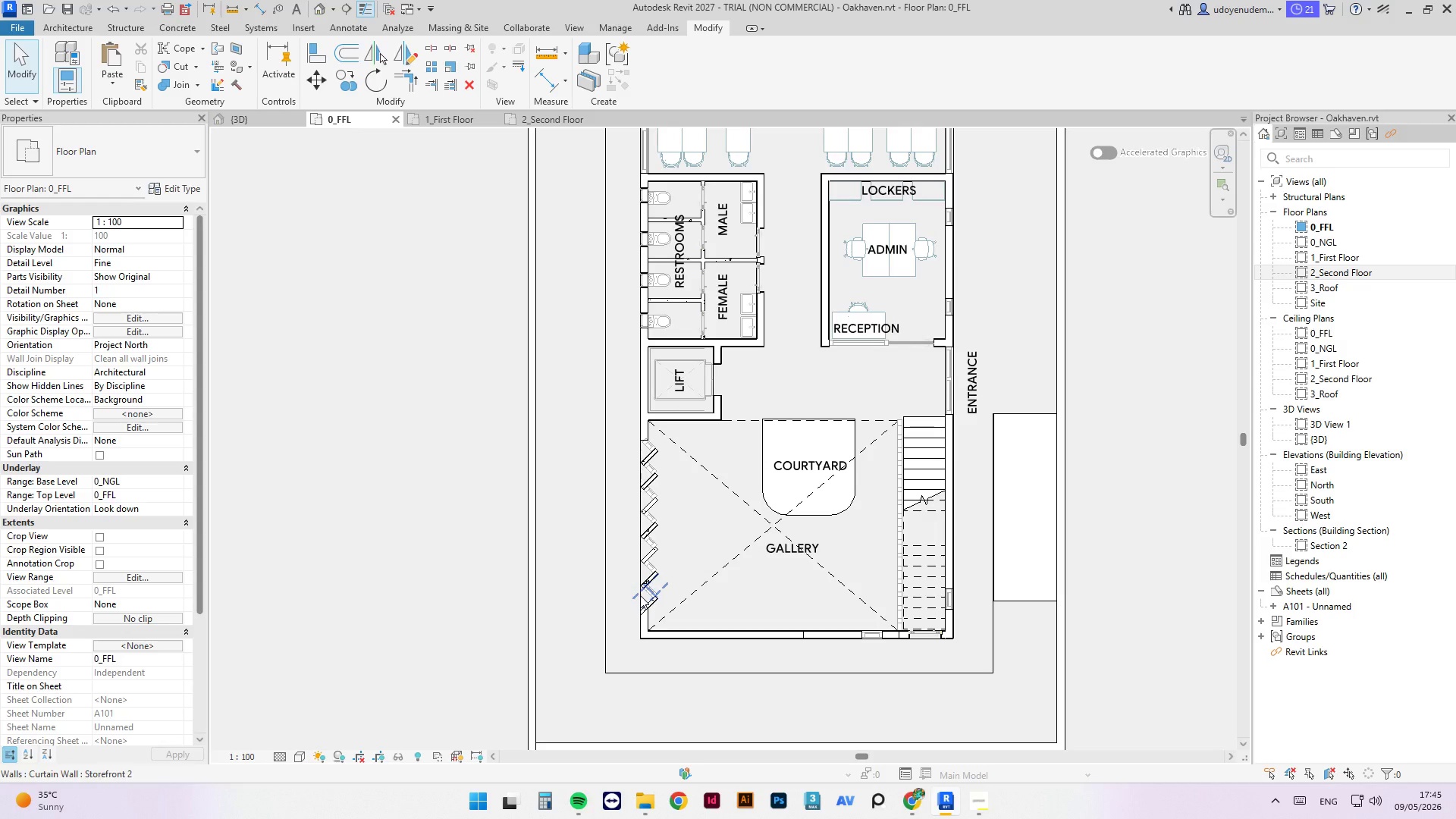 
key(Tab)
 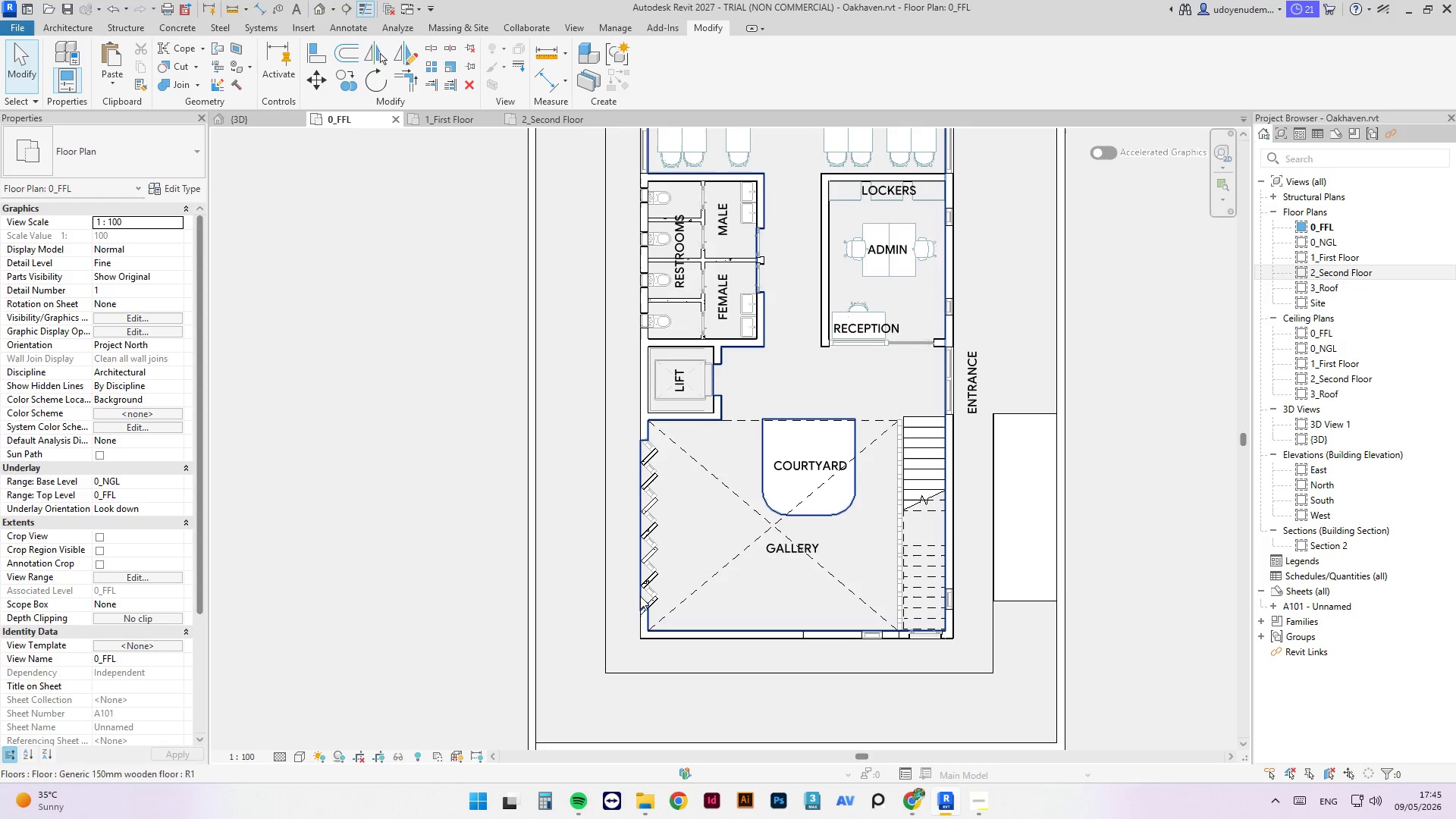 
key(Tab)
 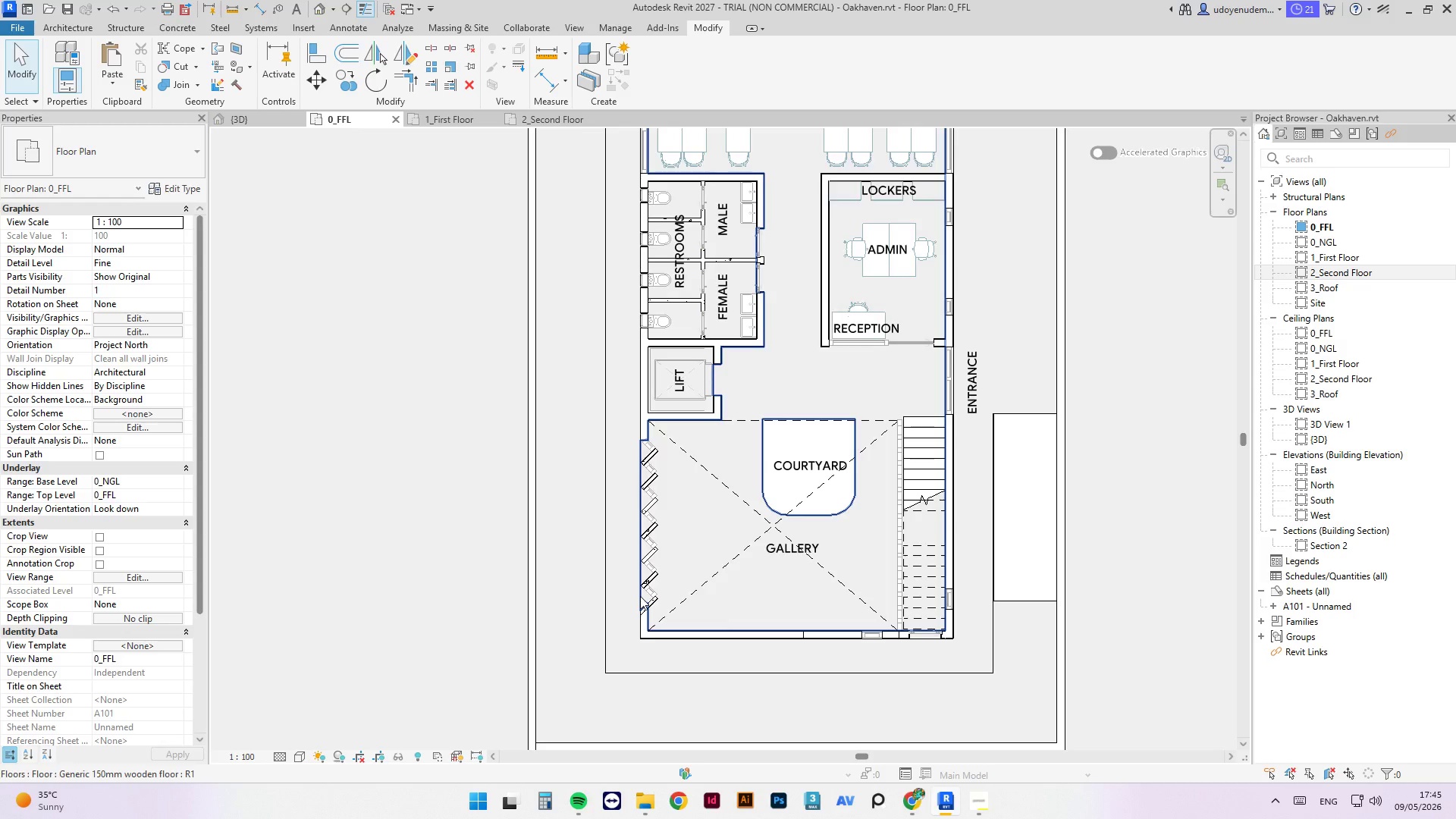 
left_click([640, 596])
 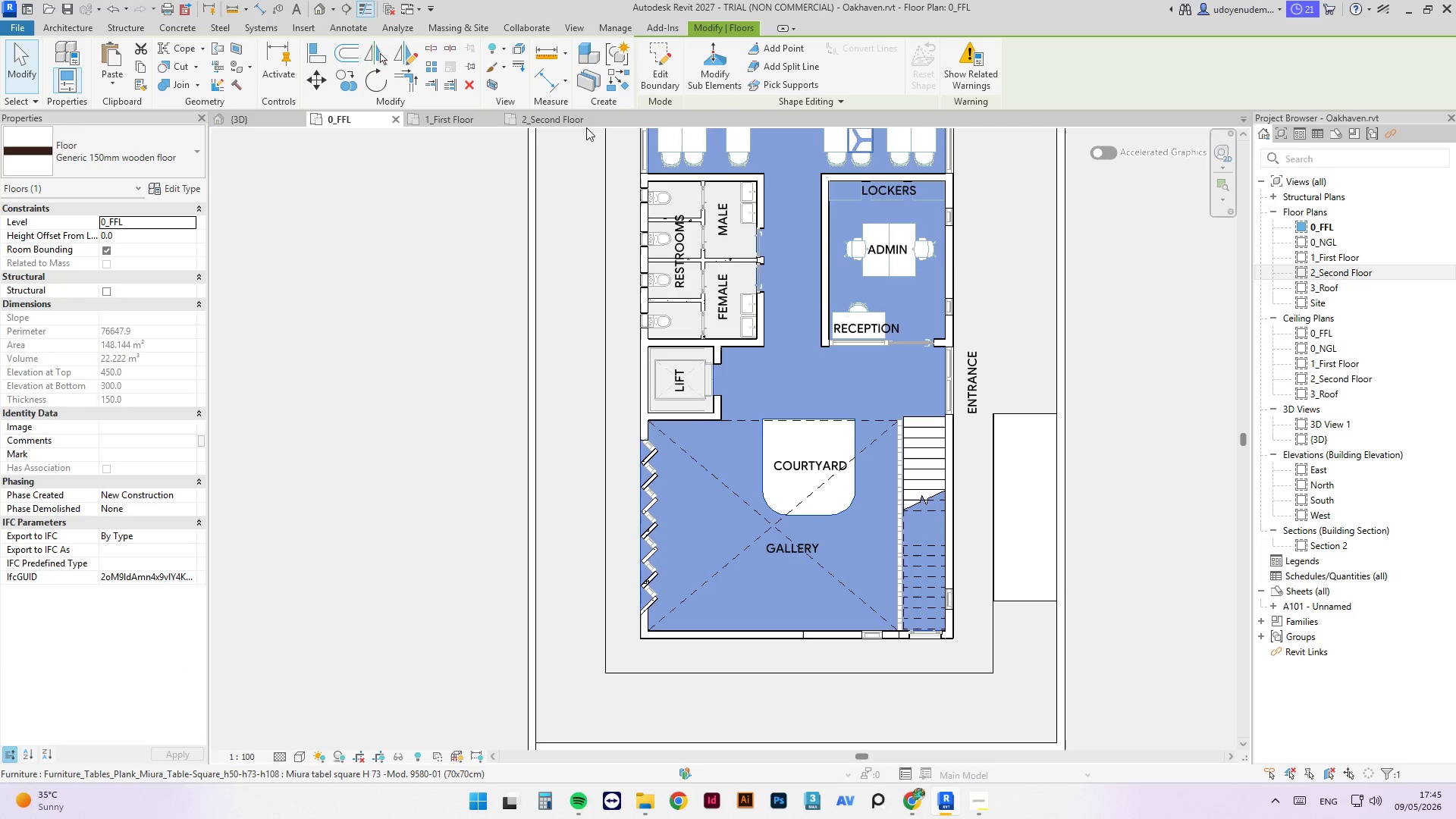 
left_click([541, 119])
 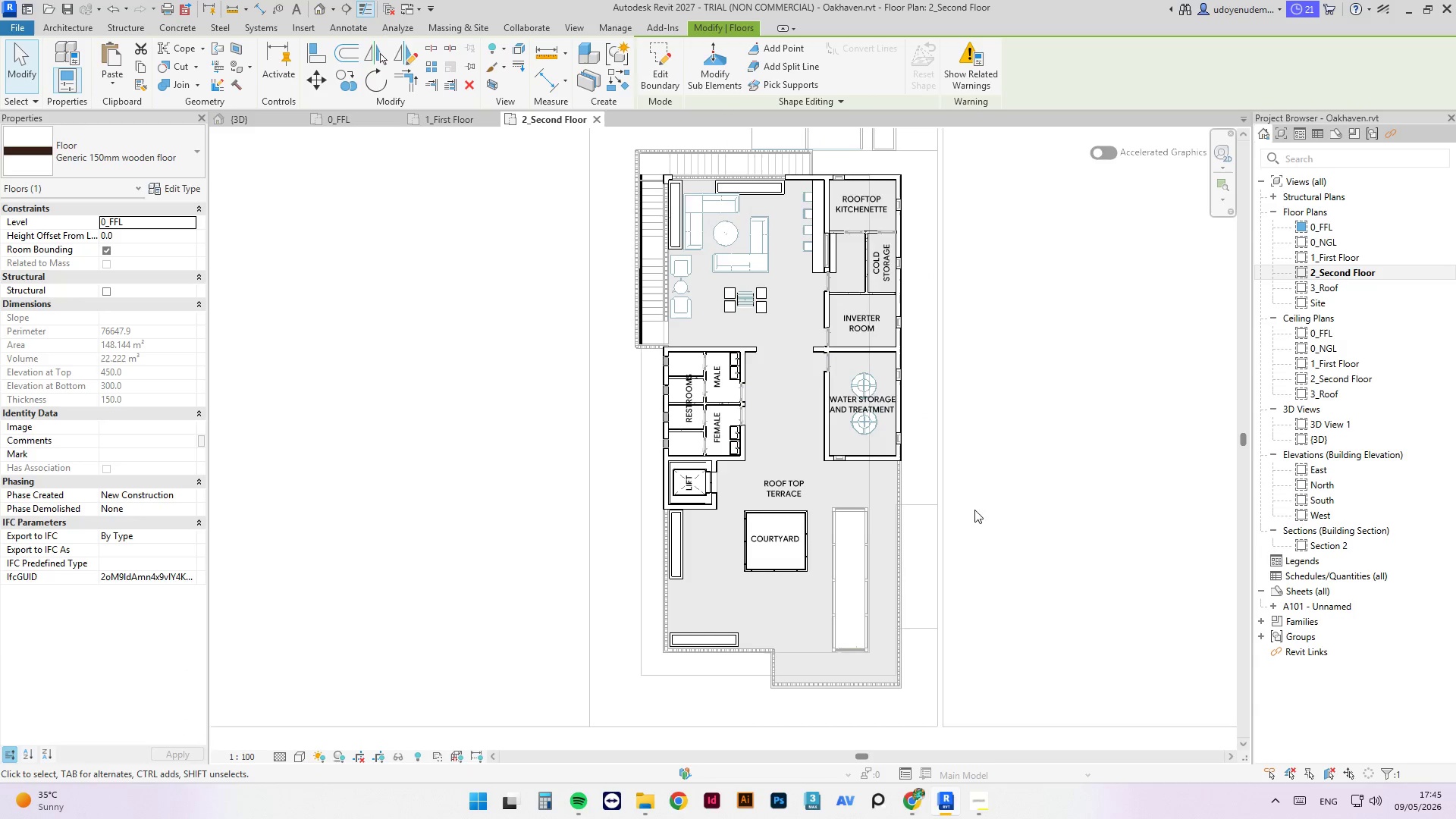 
right_click([1028, 397])
 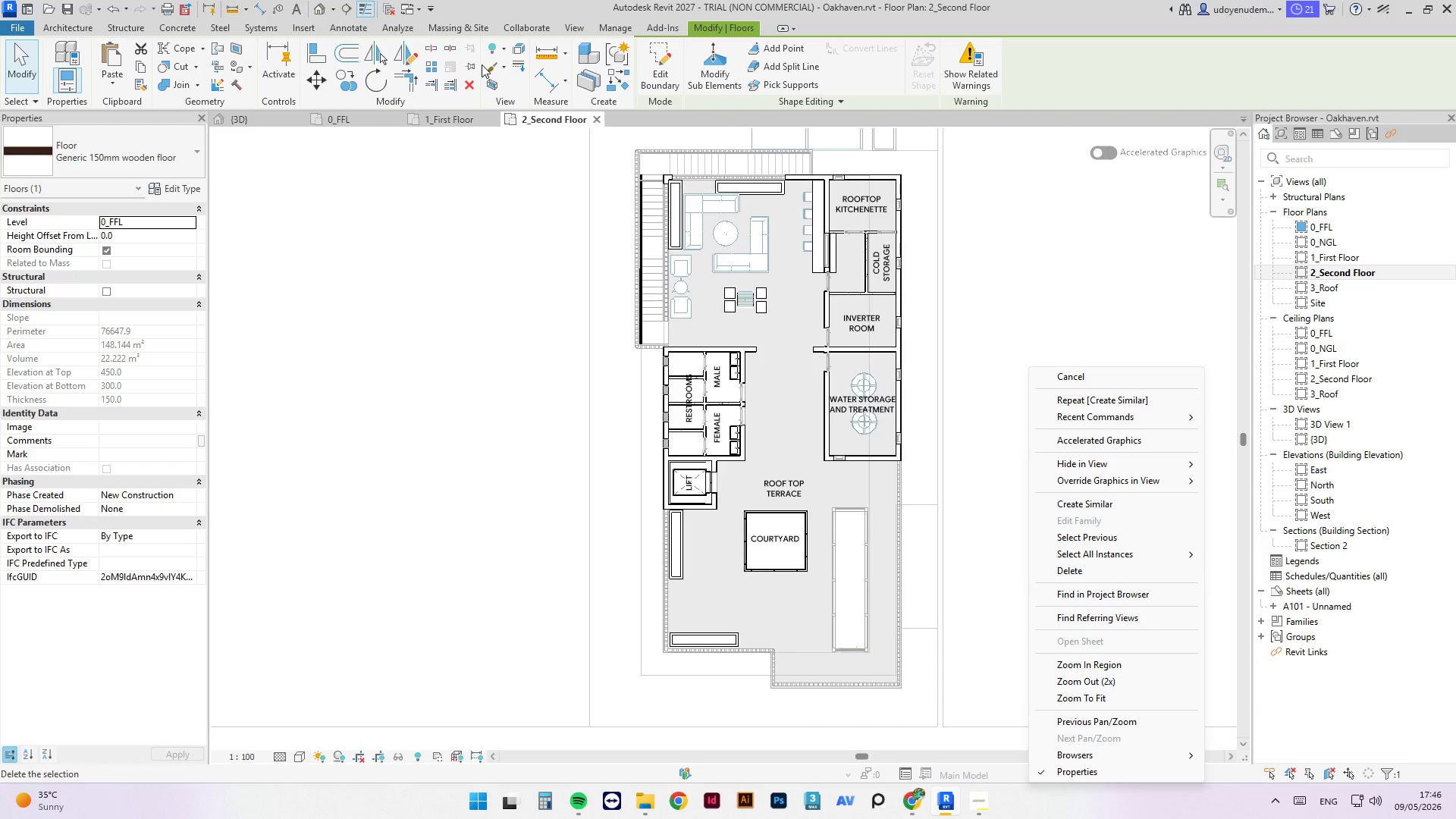 
wait(96.31)
 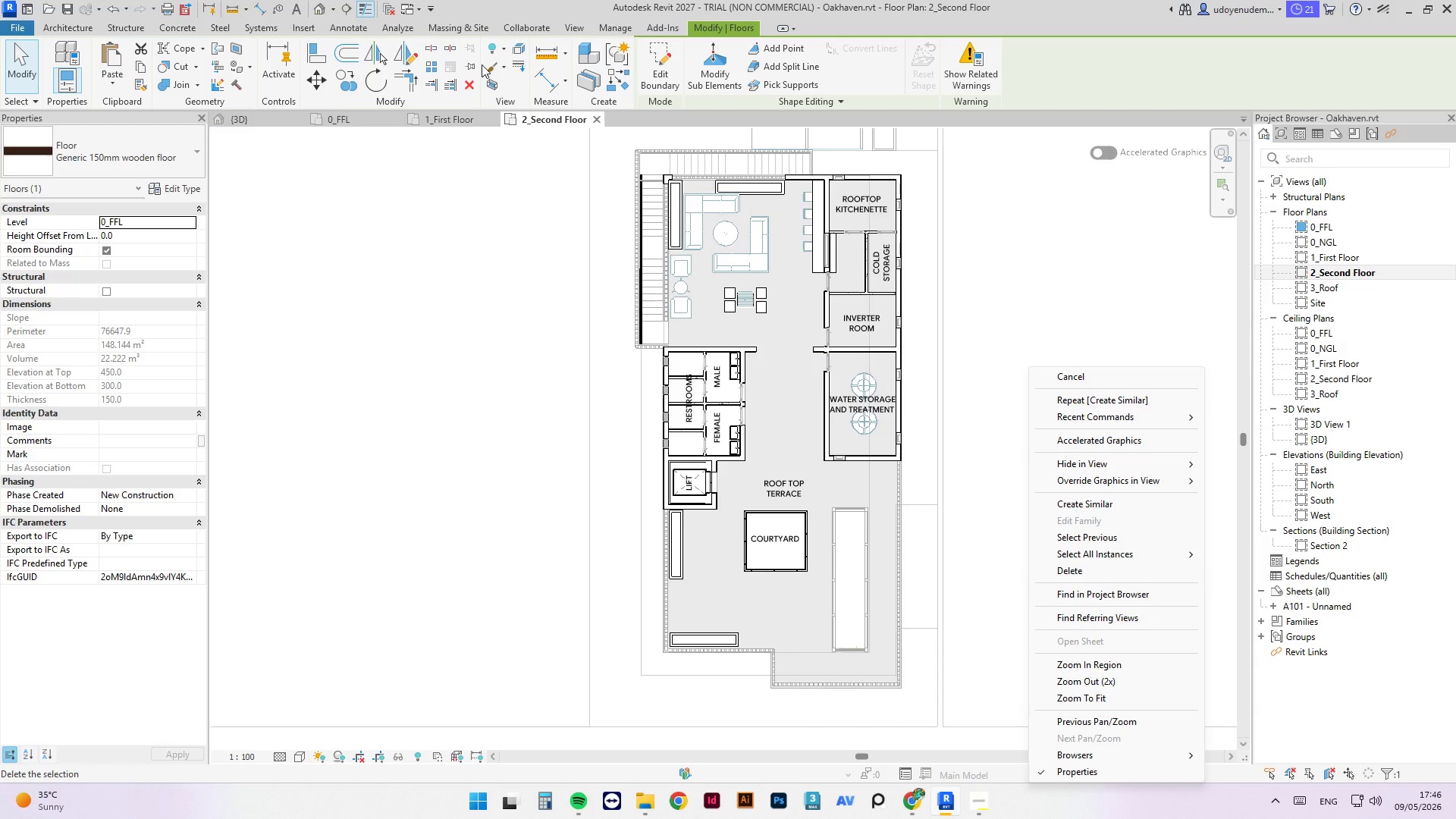 
key(Escape)
 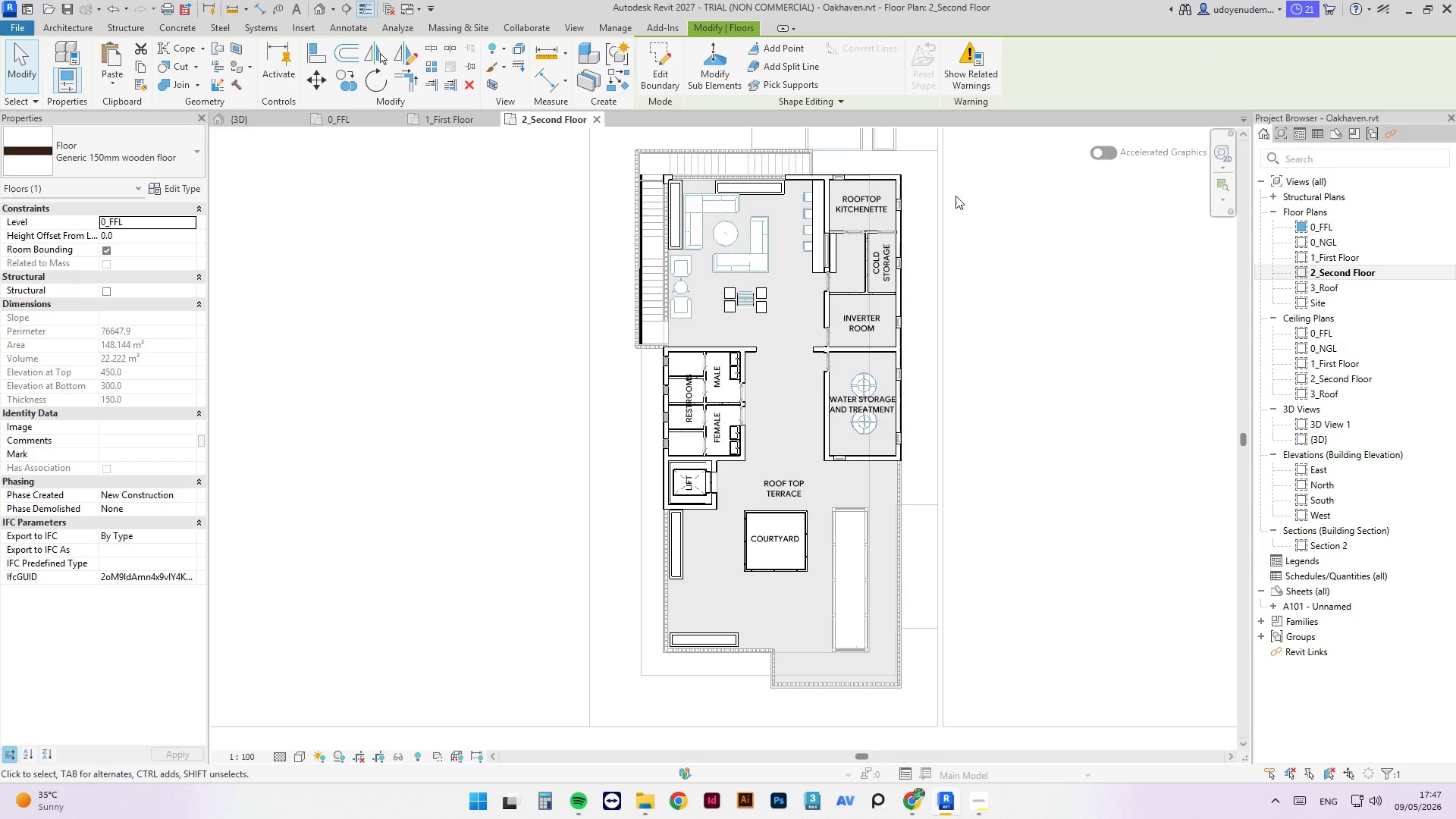 
scroll: coordinate [704, 224], scroll_direction: up, amount: 14.0
 